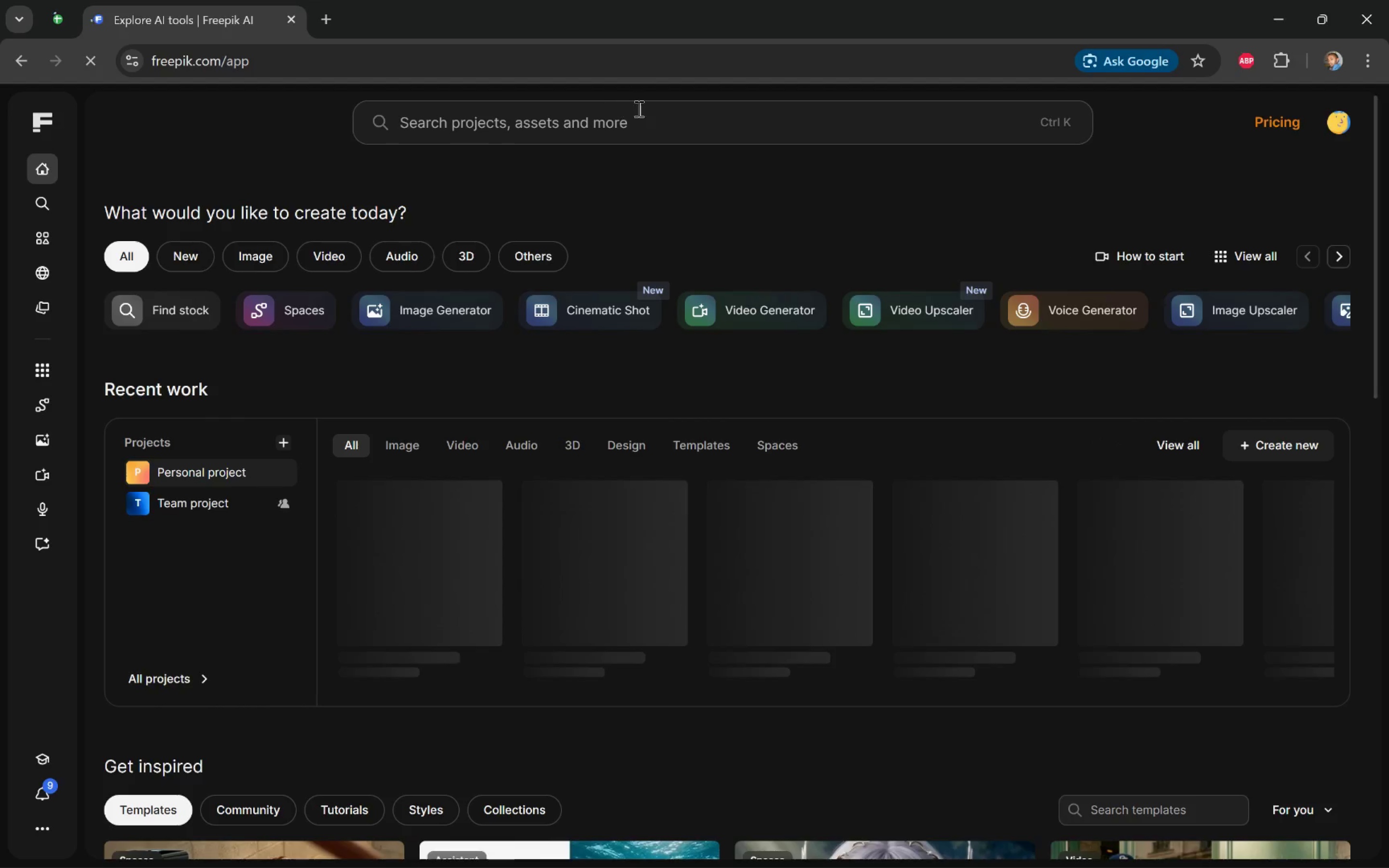 
left_click([647, 116])
 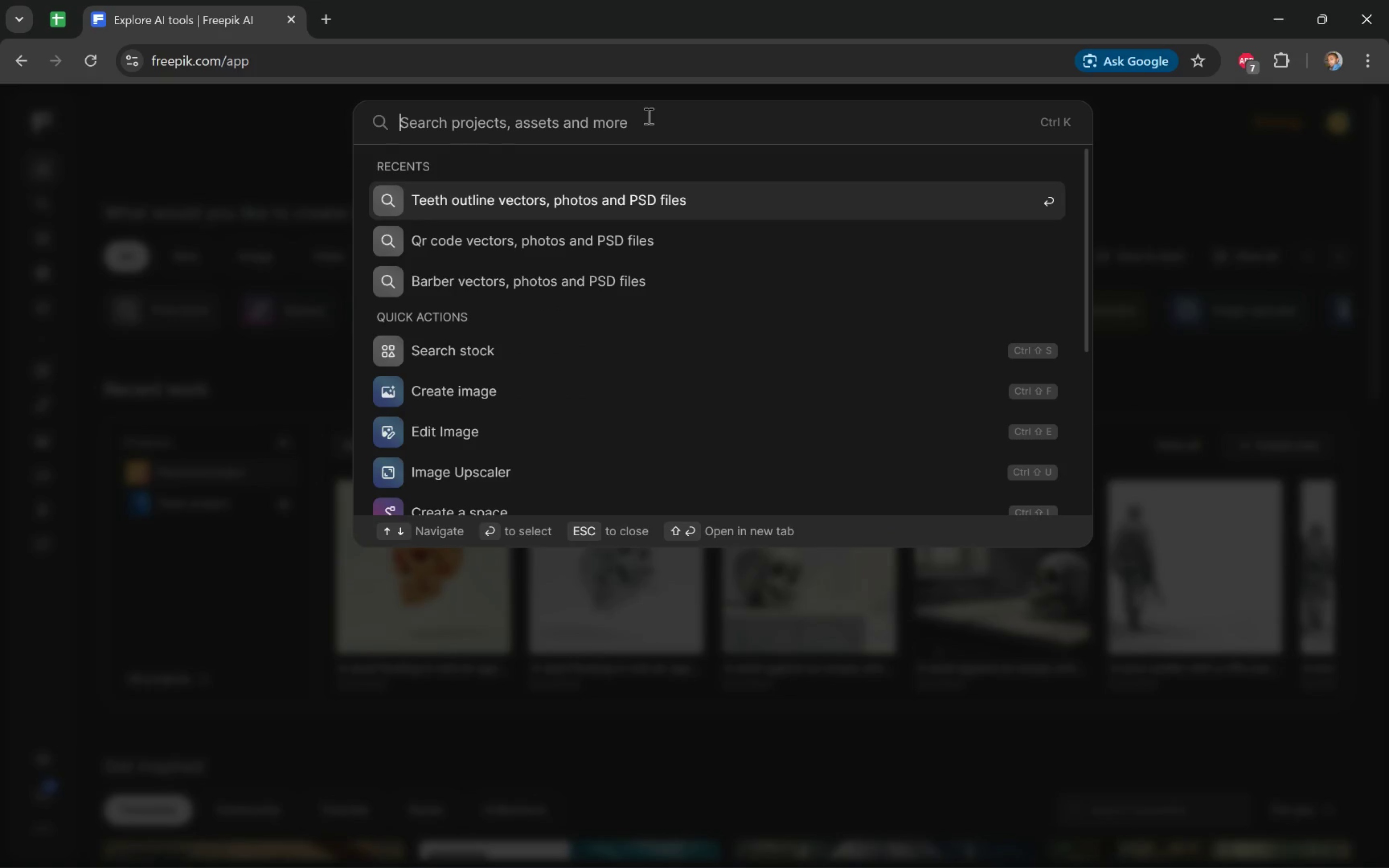 
type(dental)
 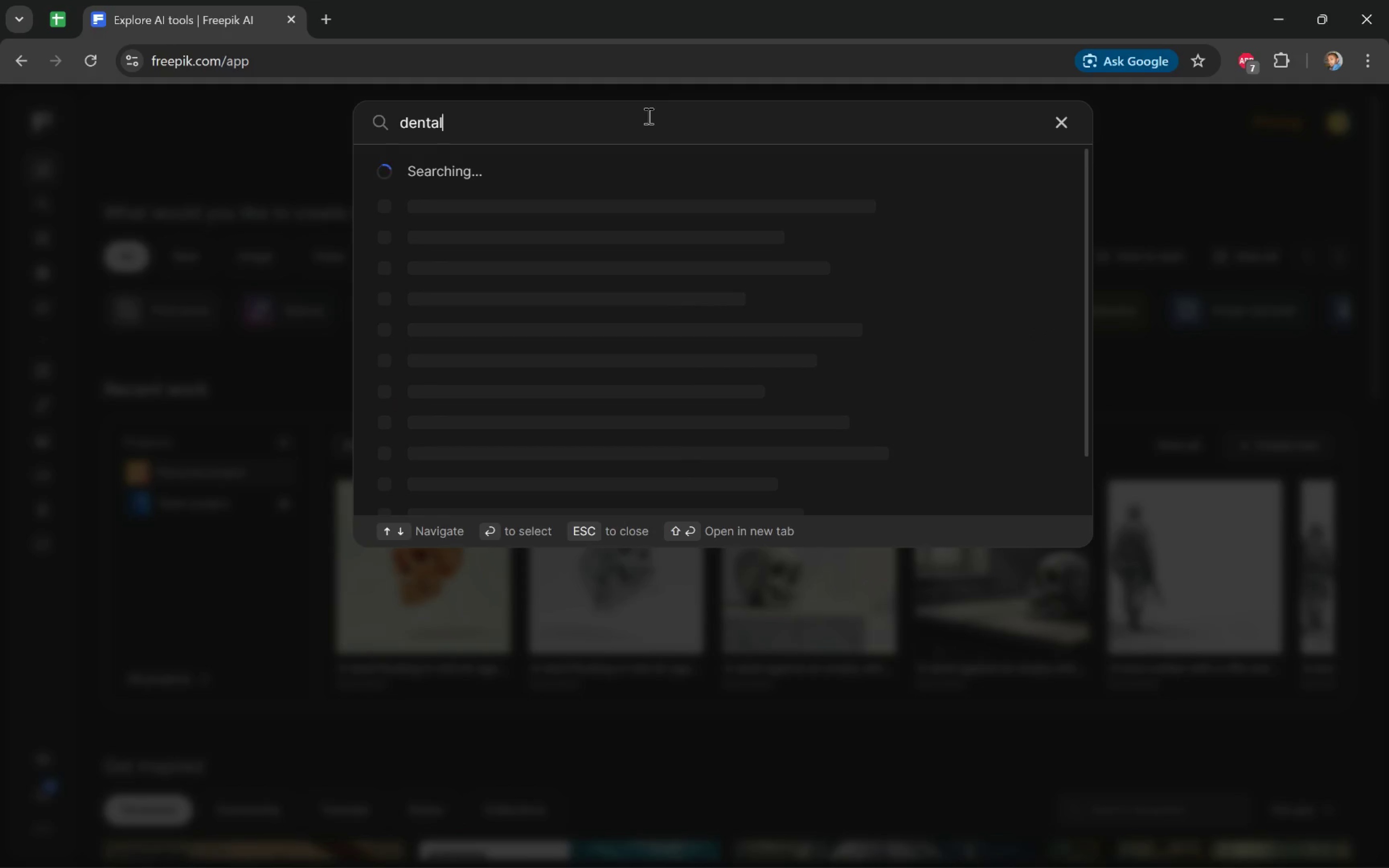 
key(Enter)
 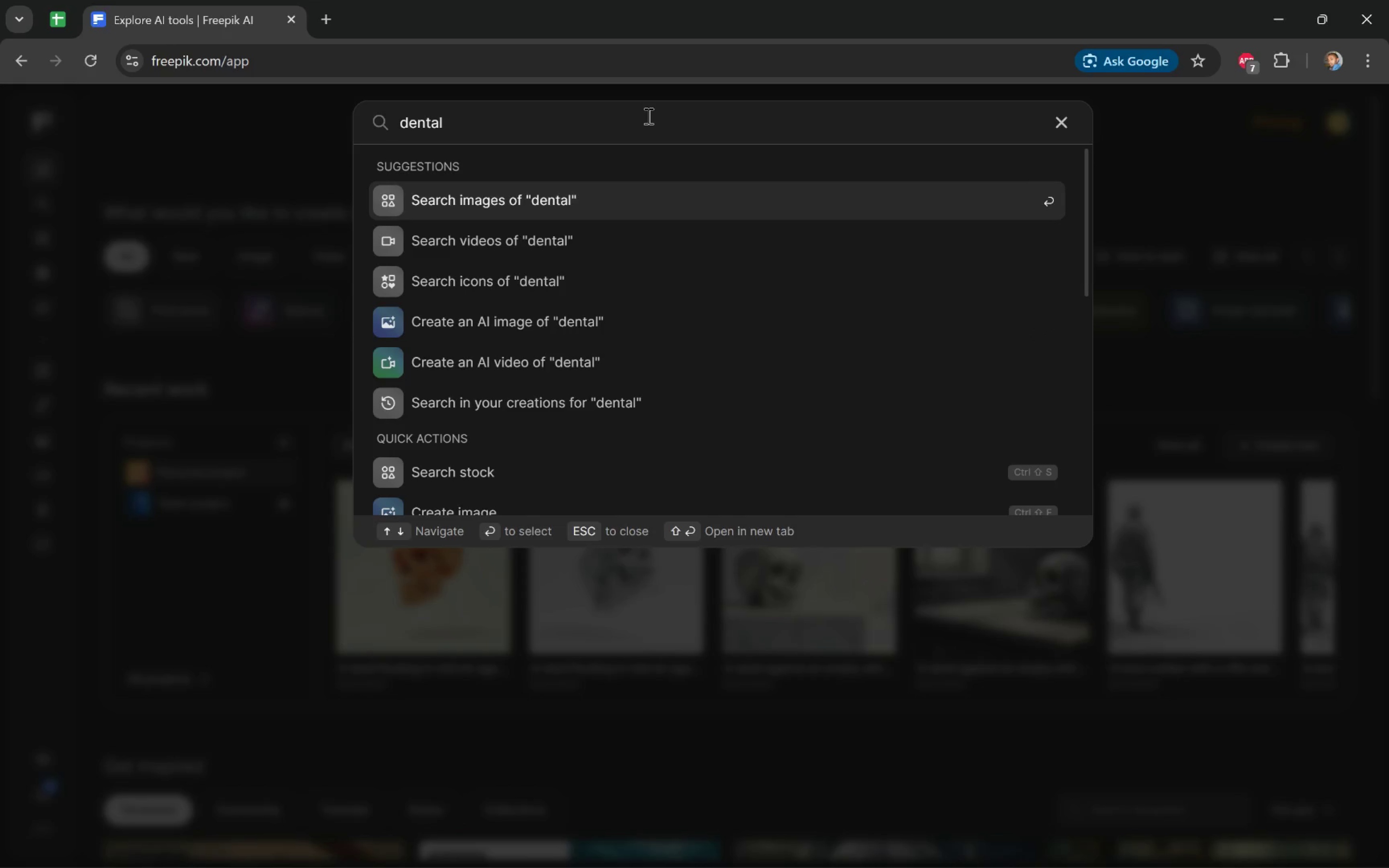 
key(Enter)
 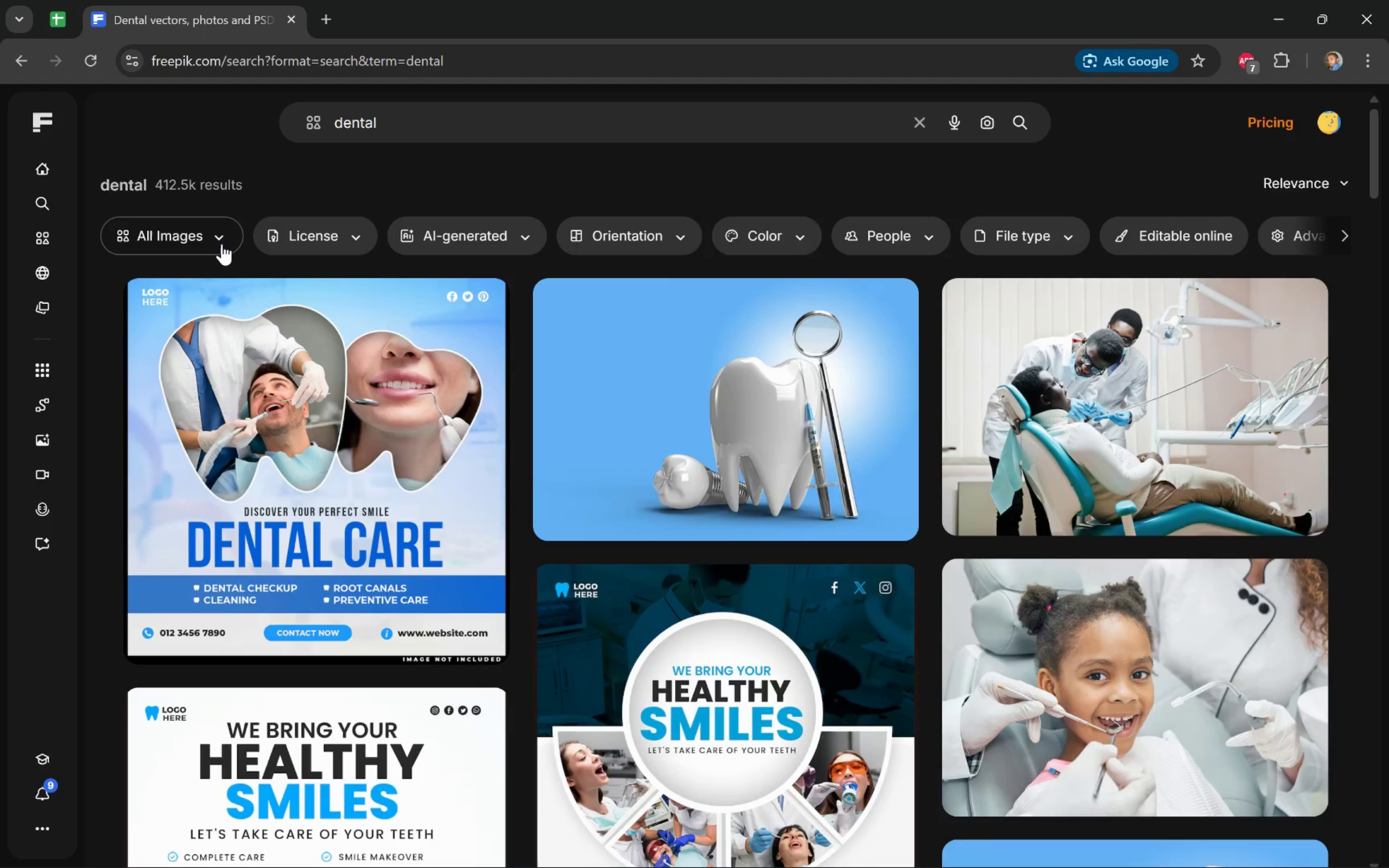 
left_click([208, 314])
 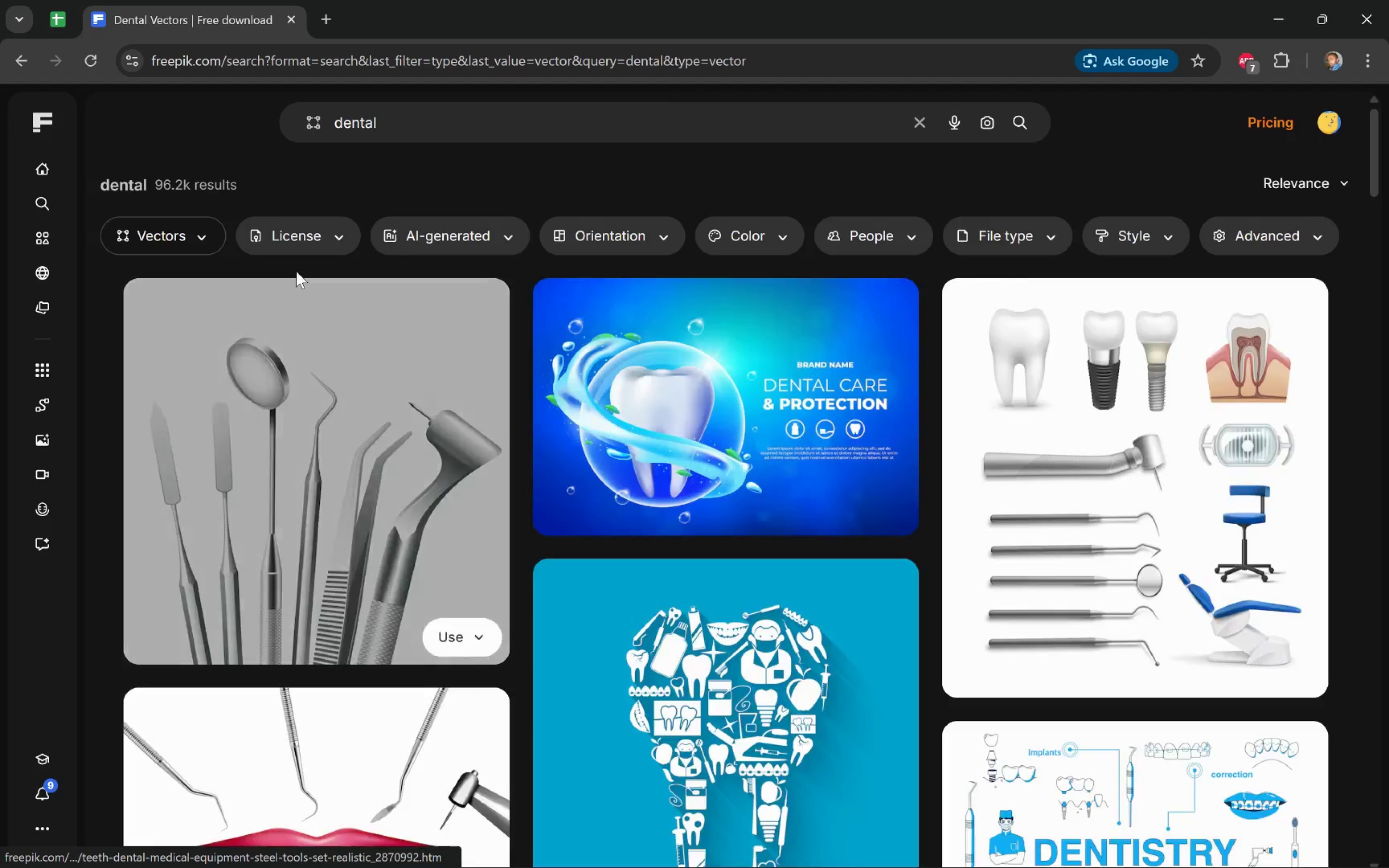 
left_click([330, 240])
 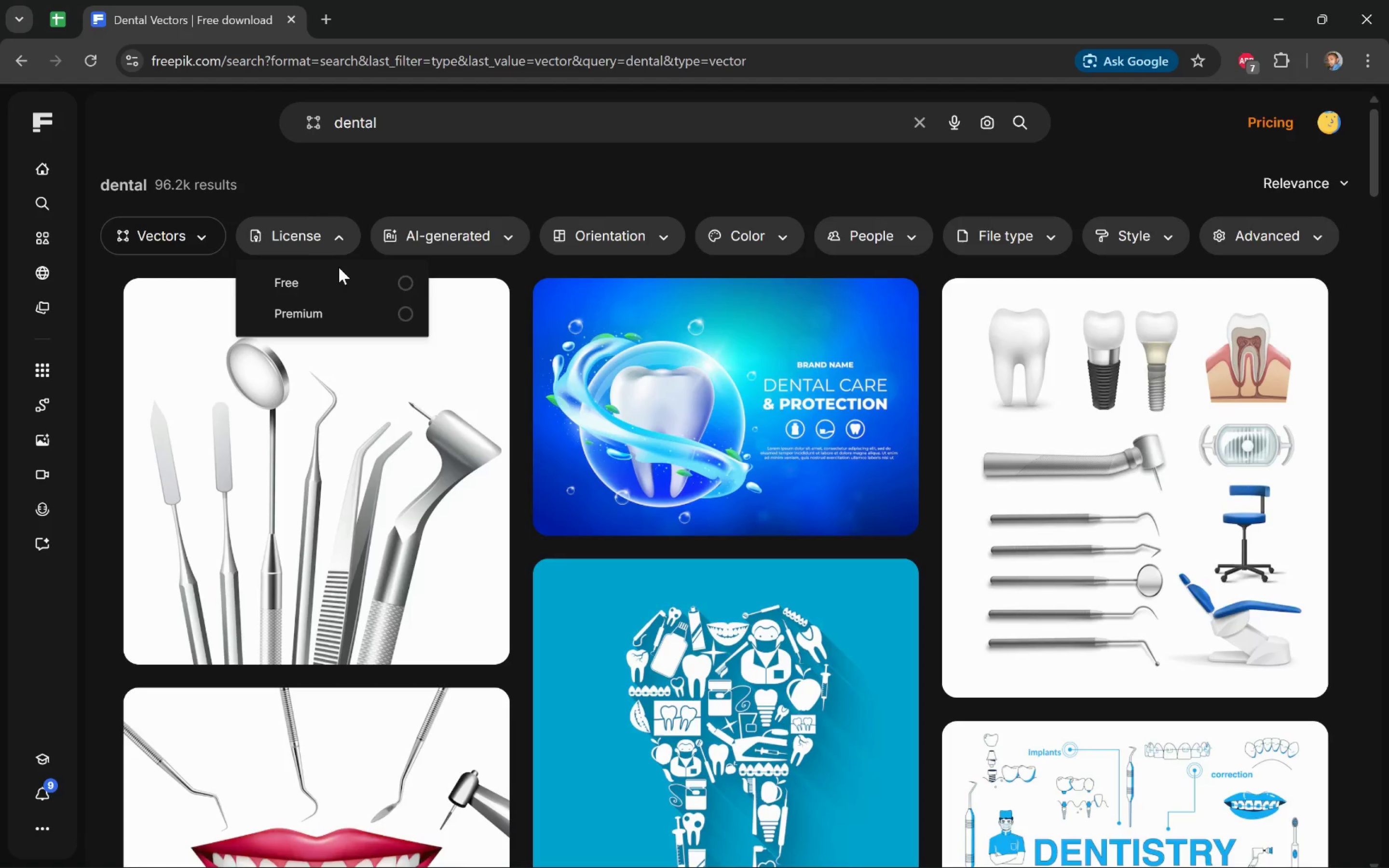 
left_click([340, 276])
 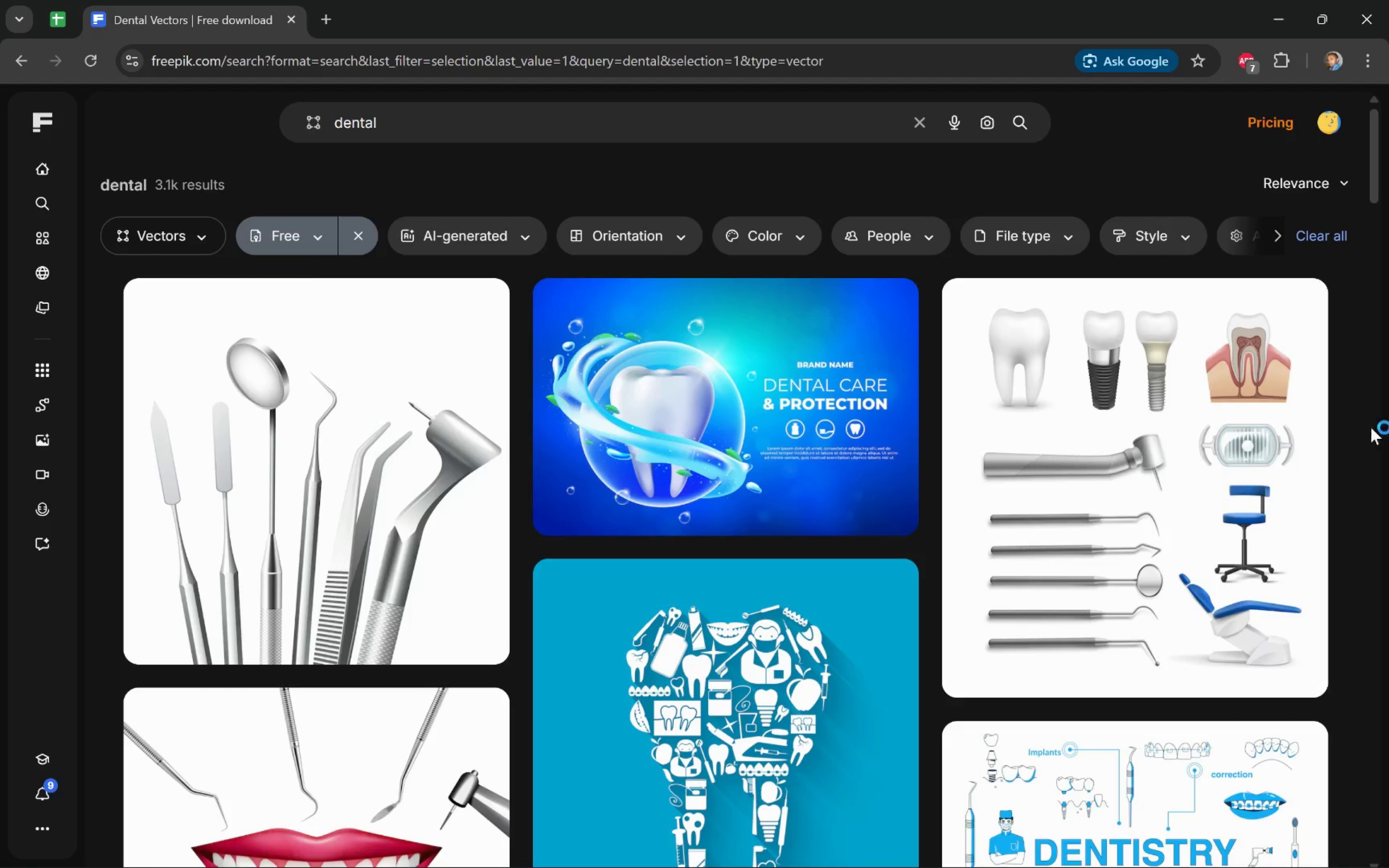 
scroll: coordinate [1357, 403], scroll_direction: down, amount: 6.0
 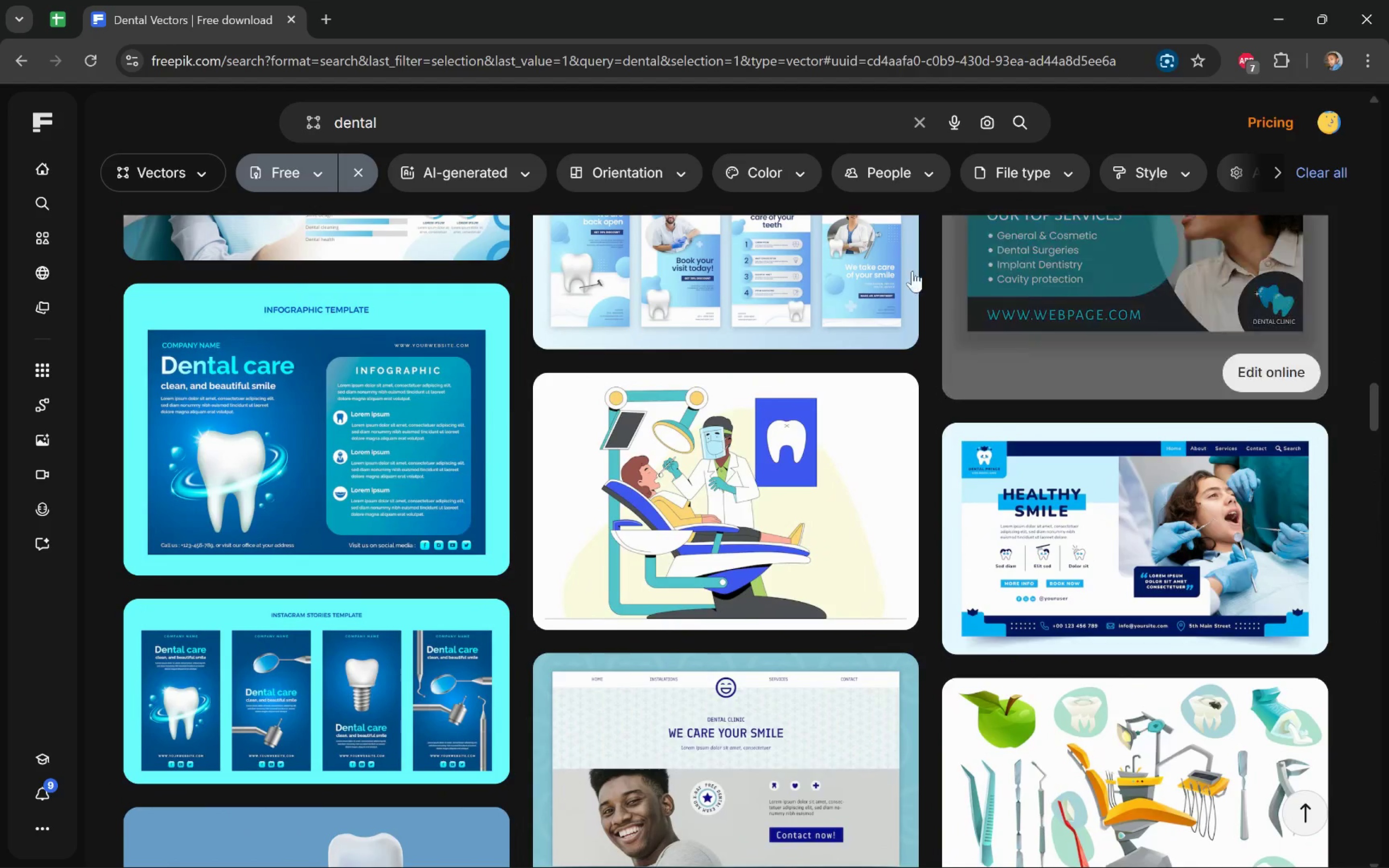 
left_click([437, 129])
 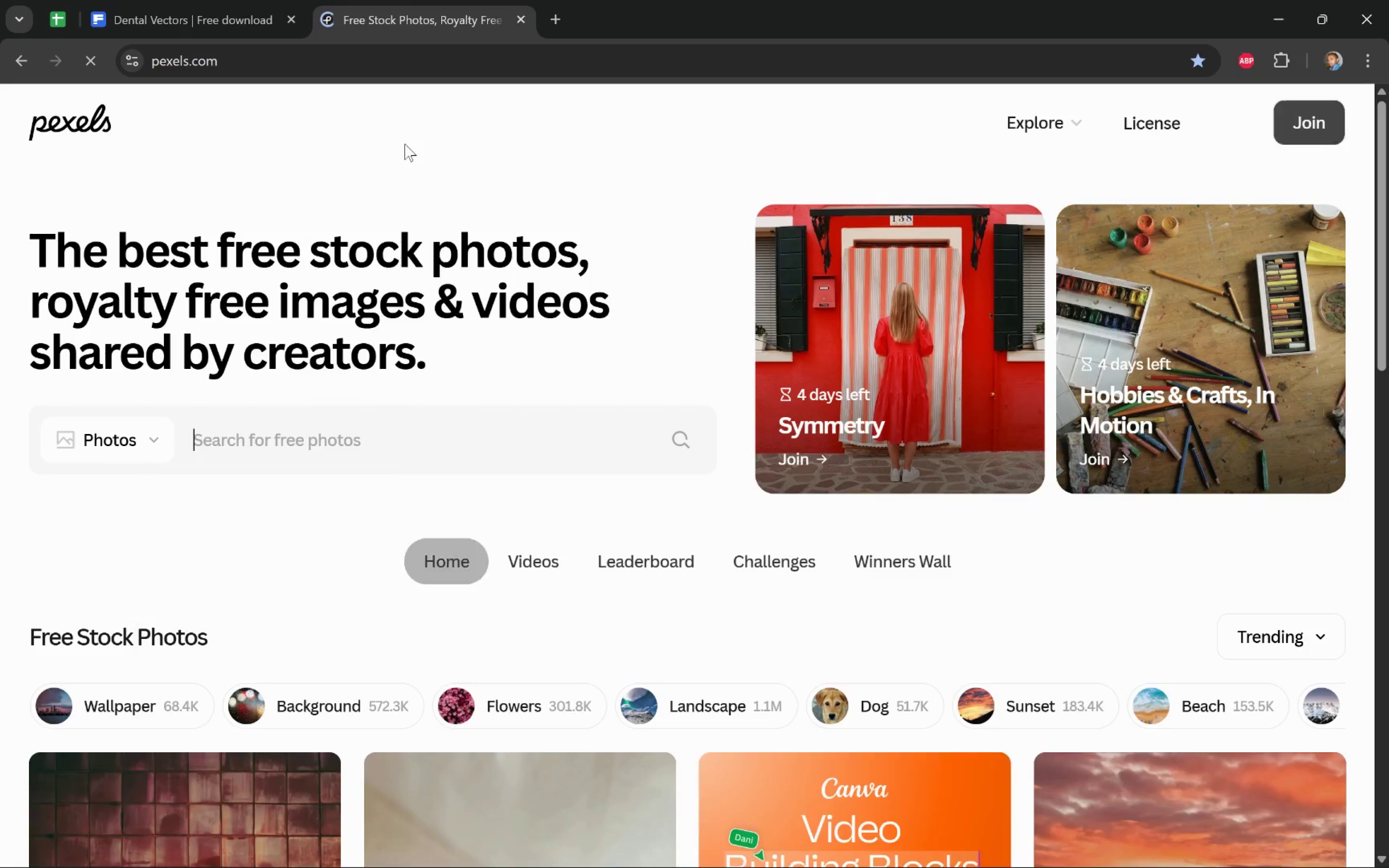 
left_click([410, 434])
 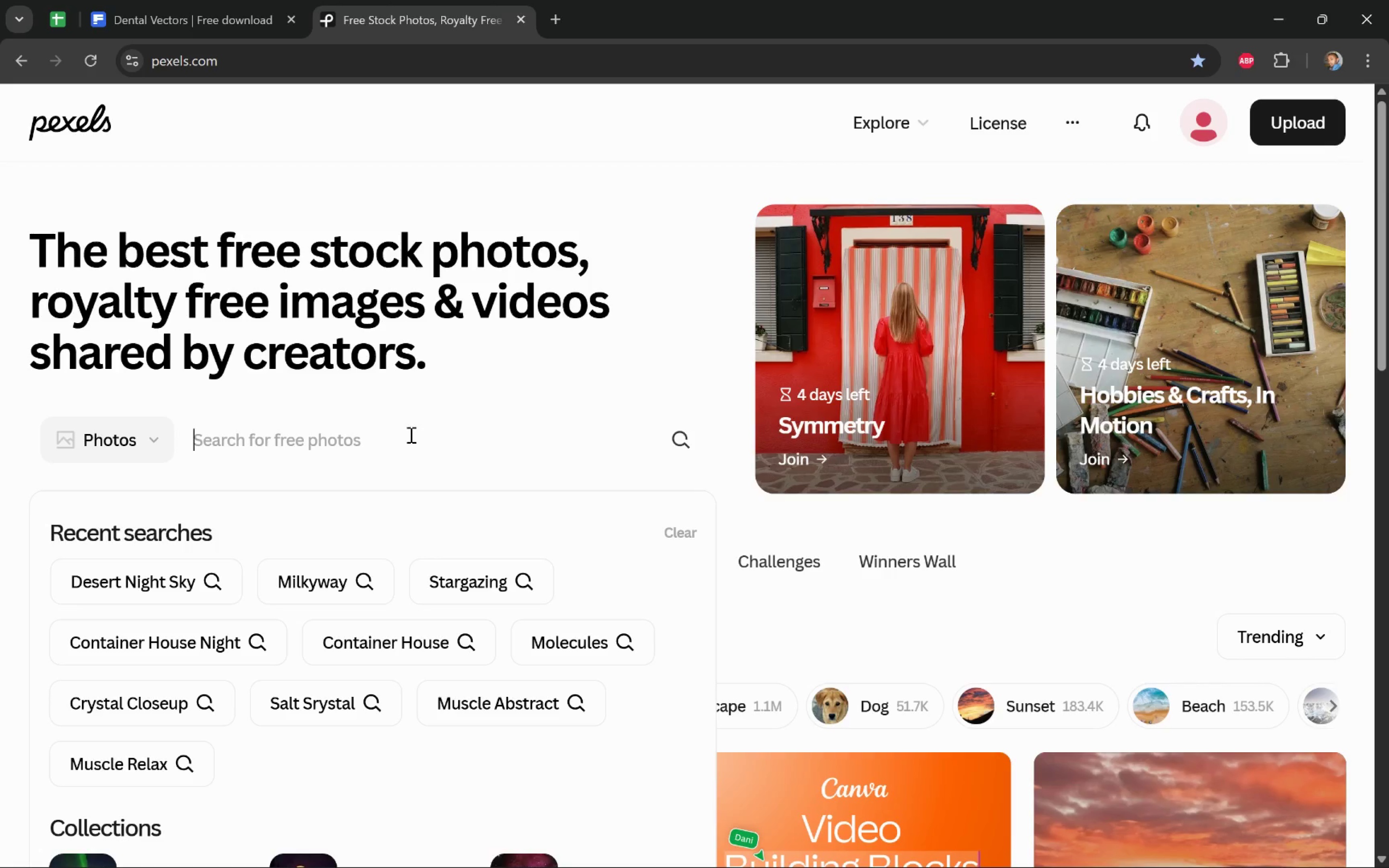 
type(abstract dental)
 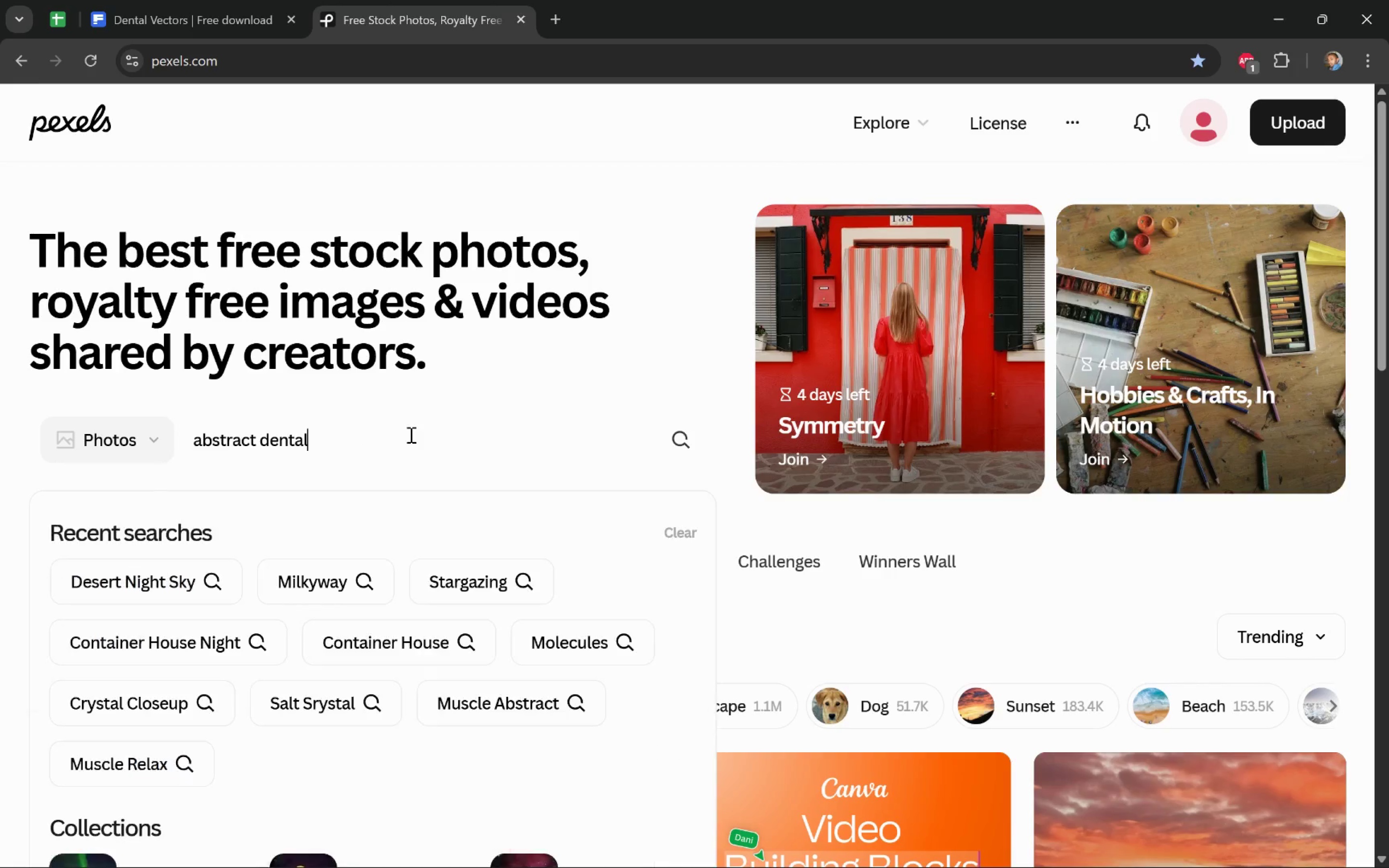 
key(Enter)
 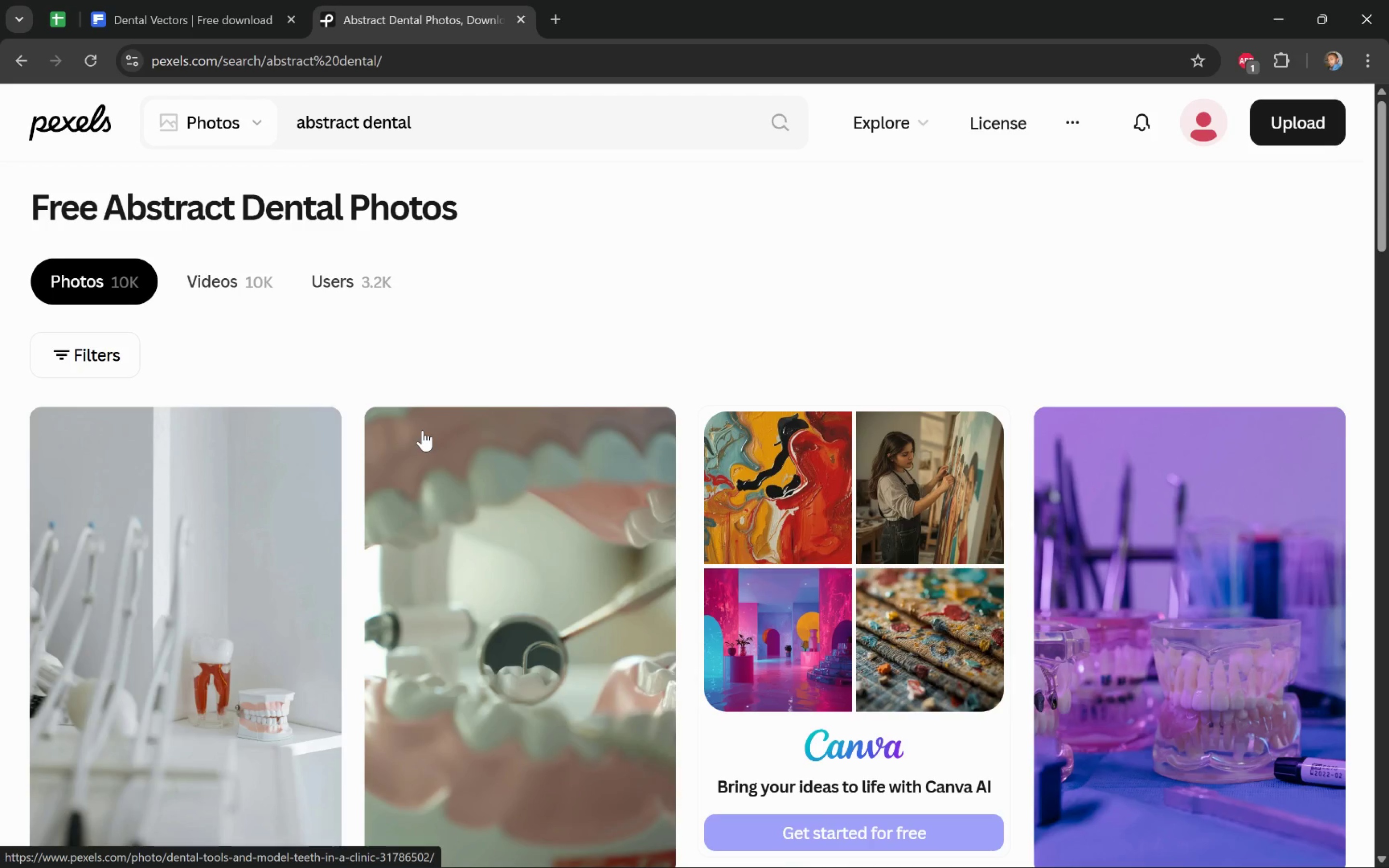 
scroll: coordinate [1363, 389], scroll_direction: down, amount: 14.0
 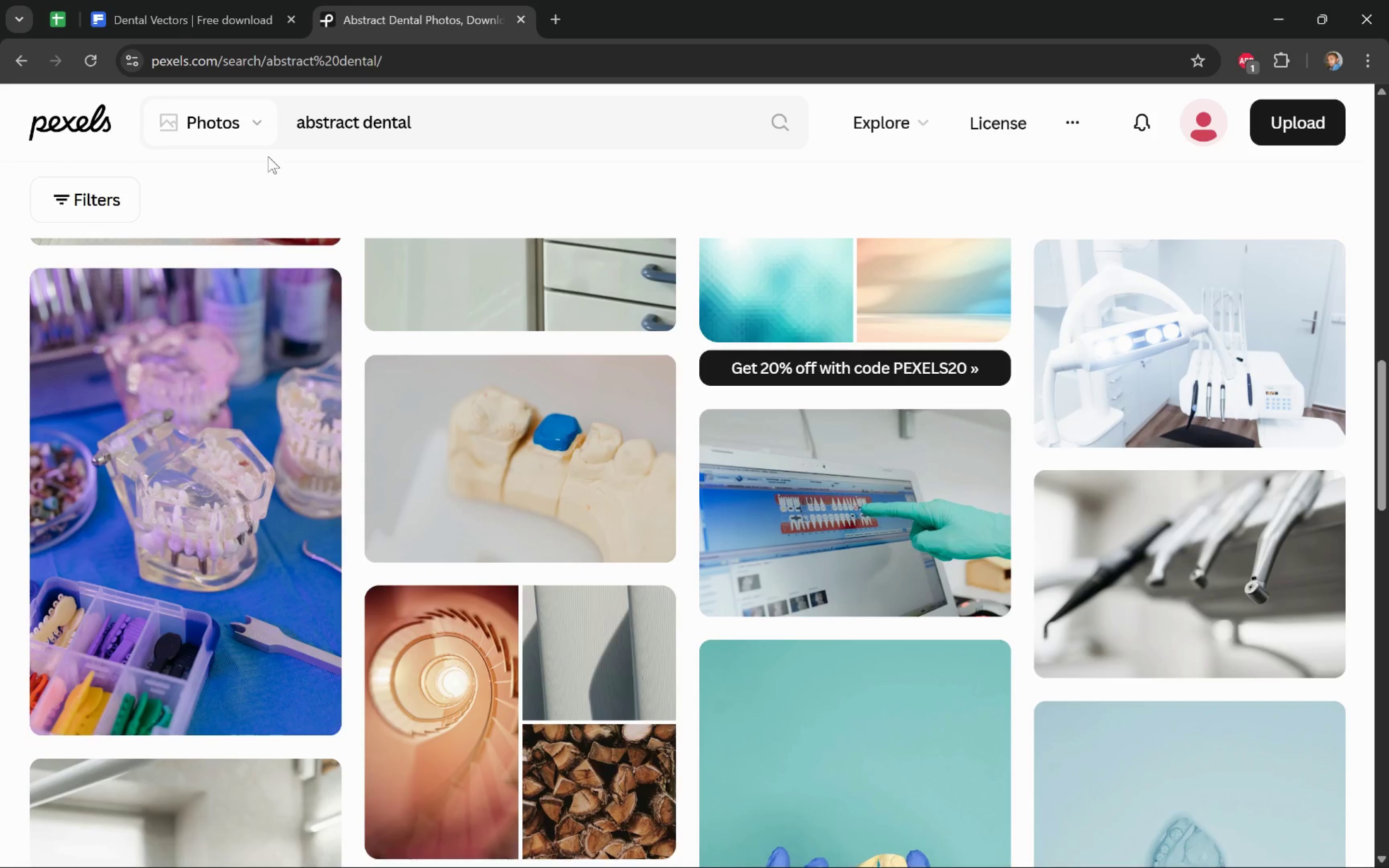 
left_click([242, 128])
 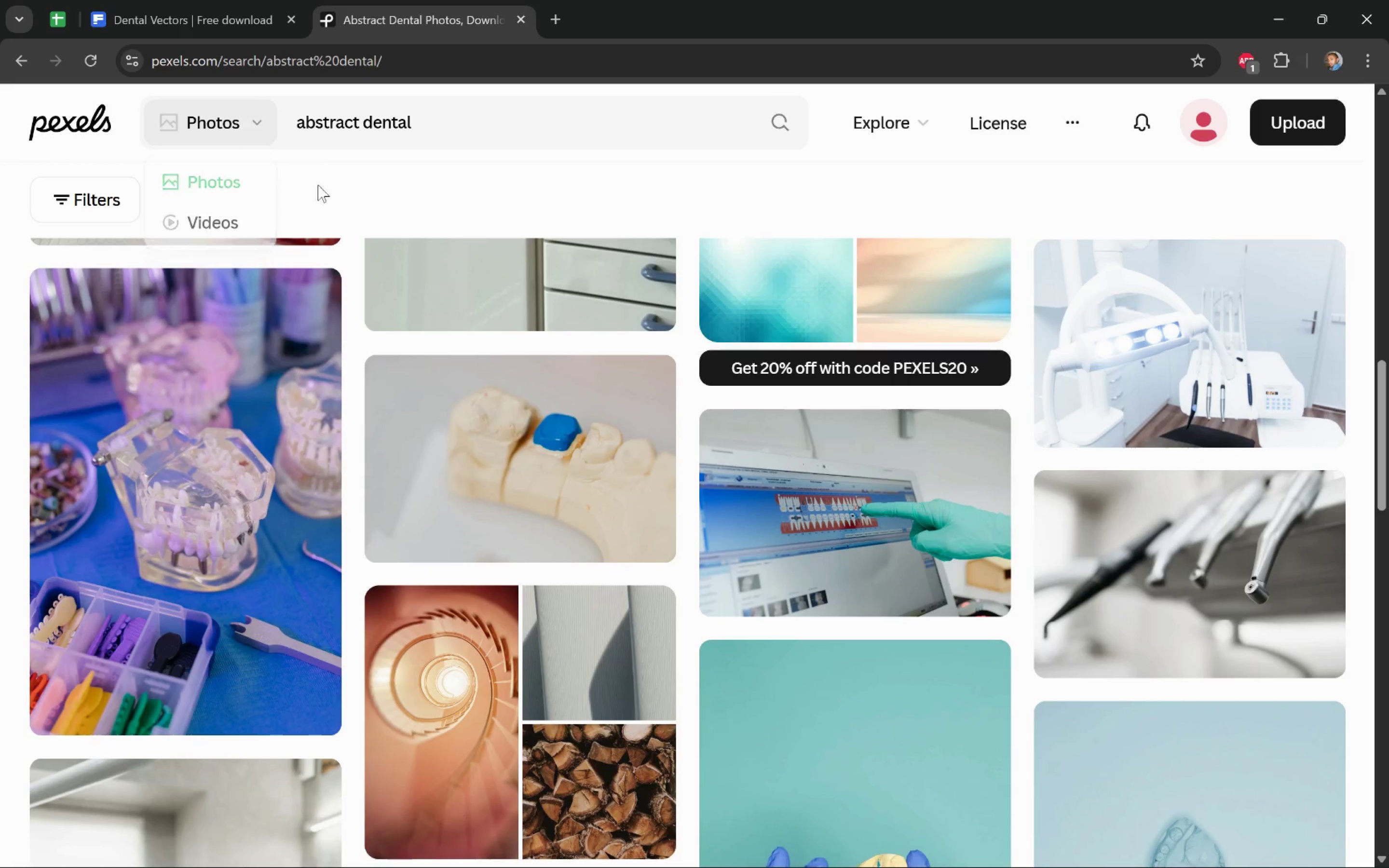 
left_click([354, 185])
 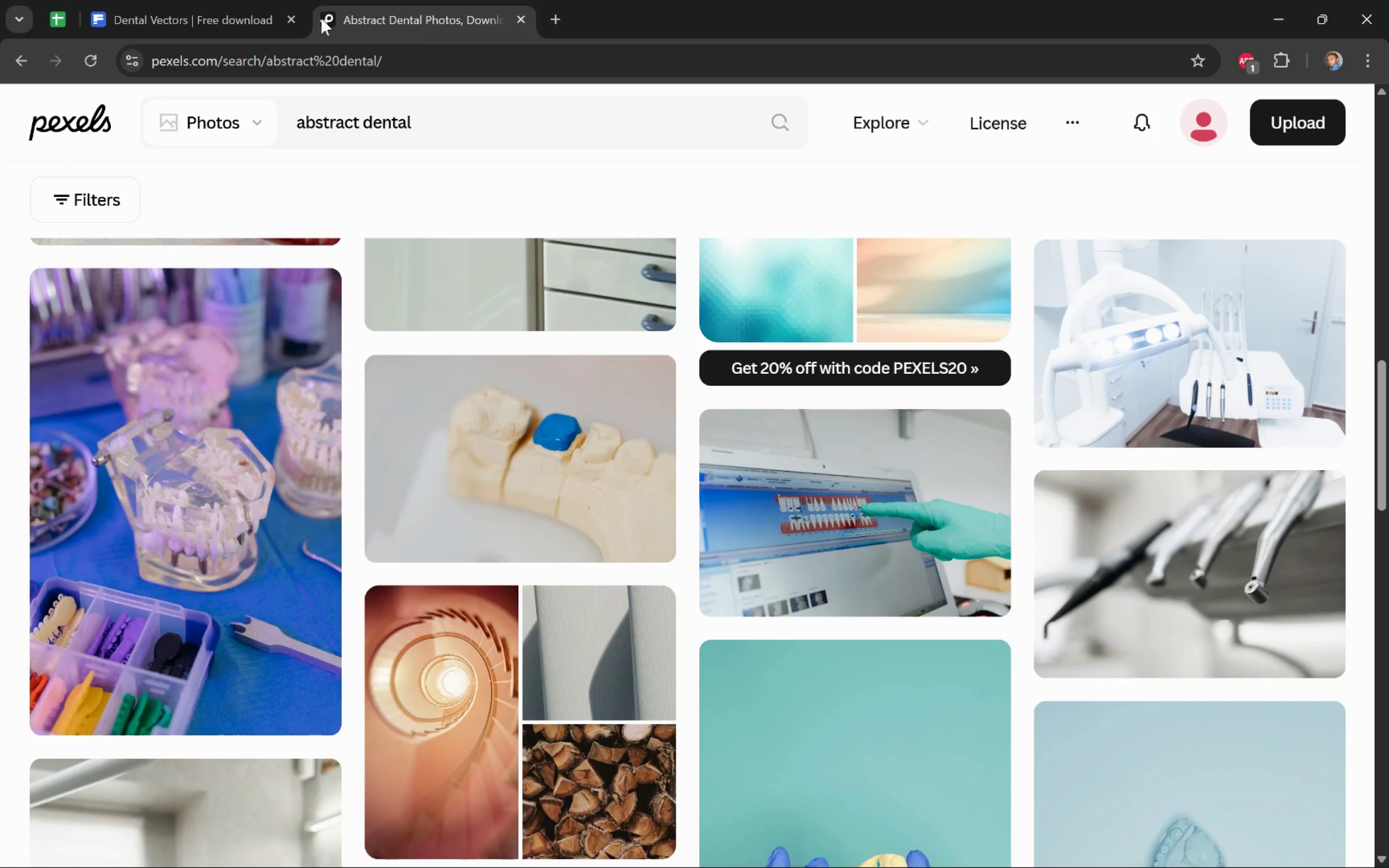 
left_click([217, 6])
 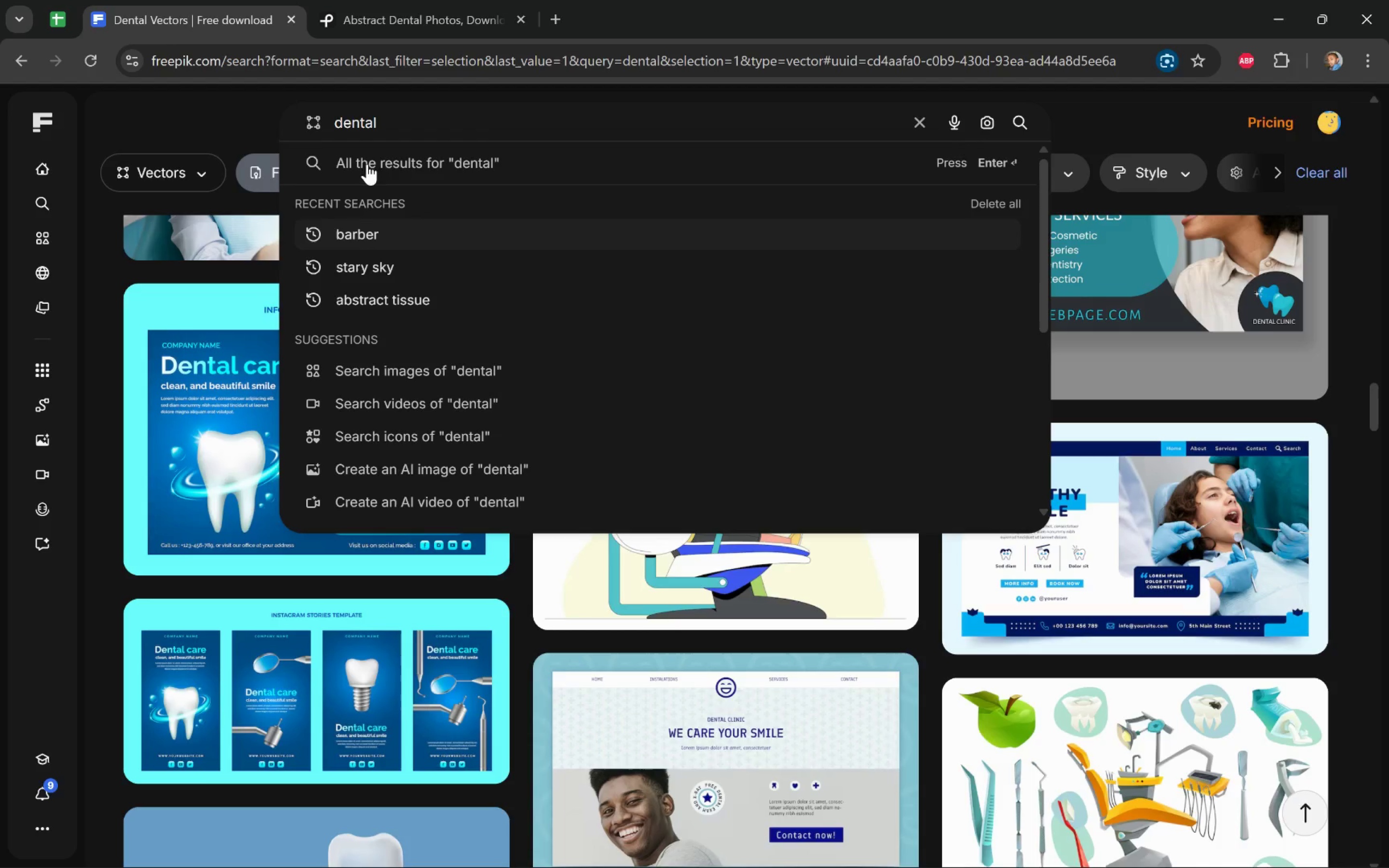 
left_click([232, 110])
 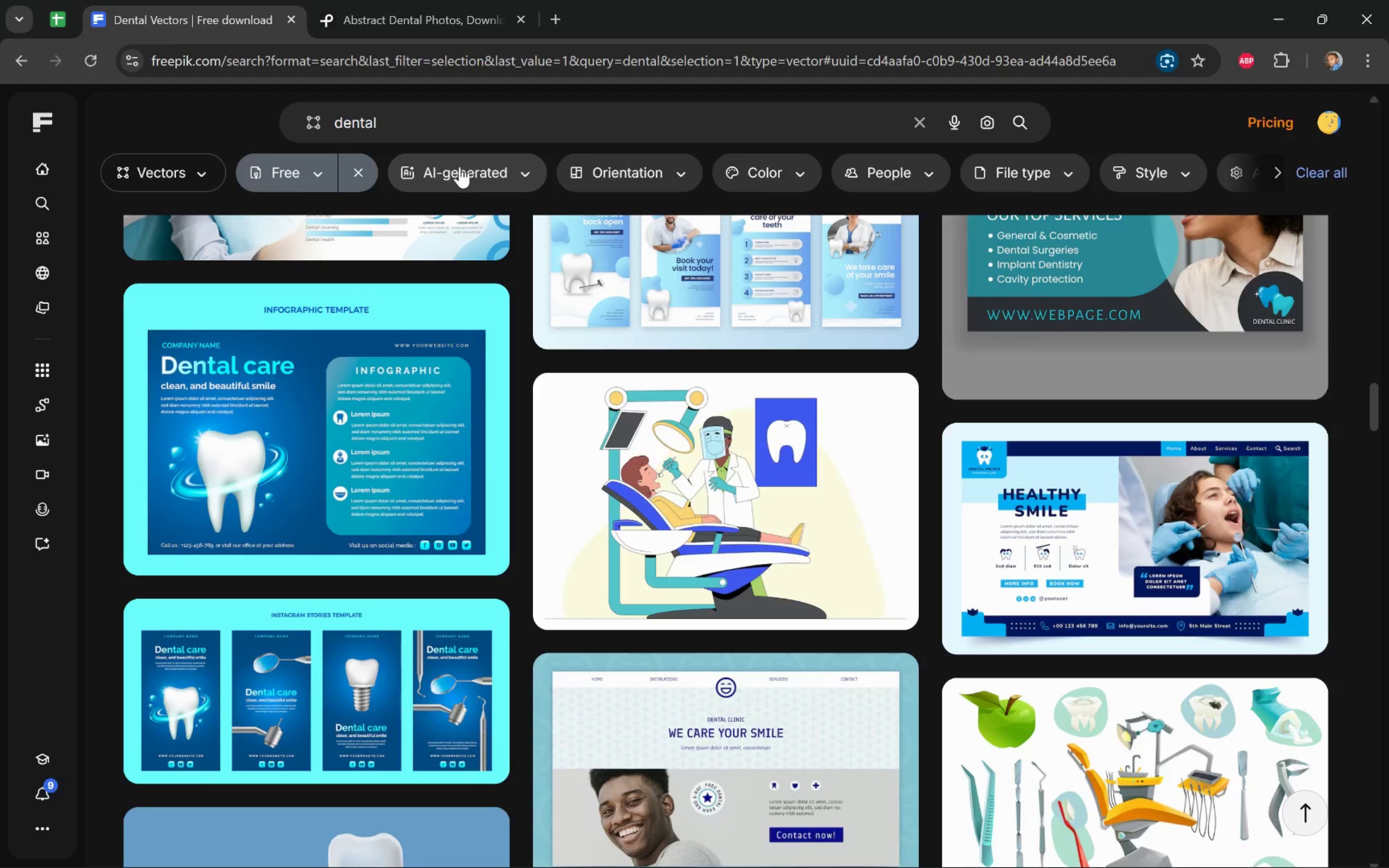 
left_click([161, 167])
 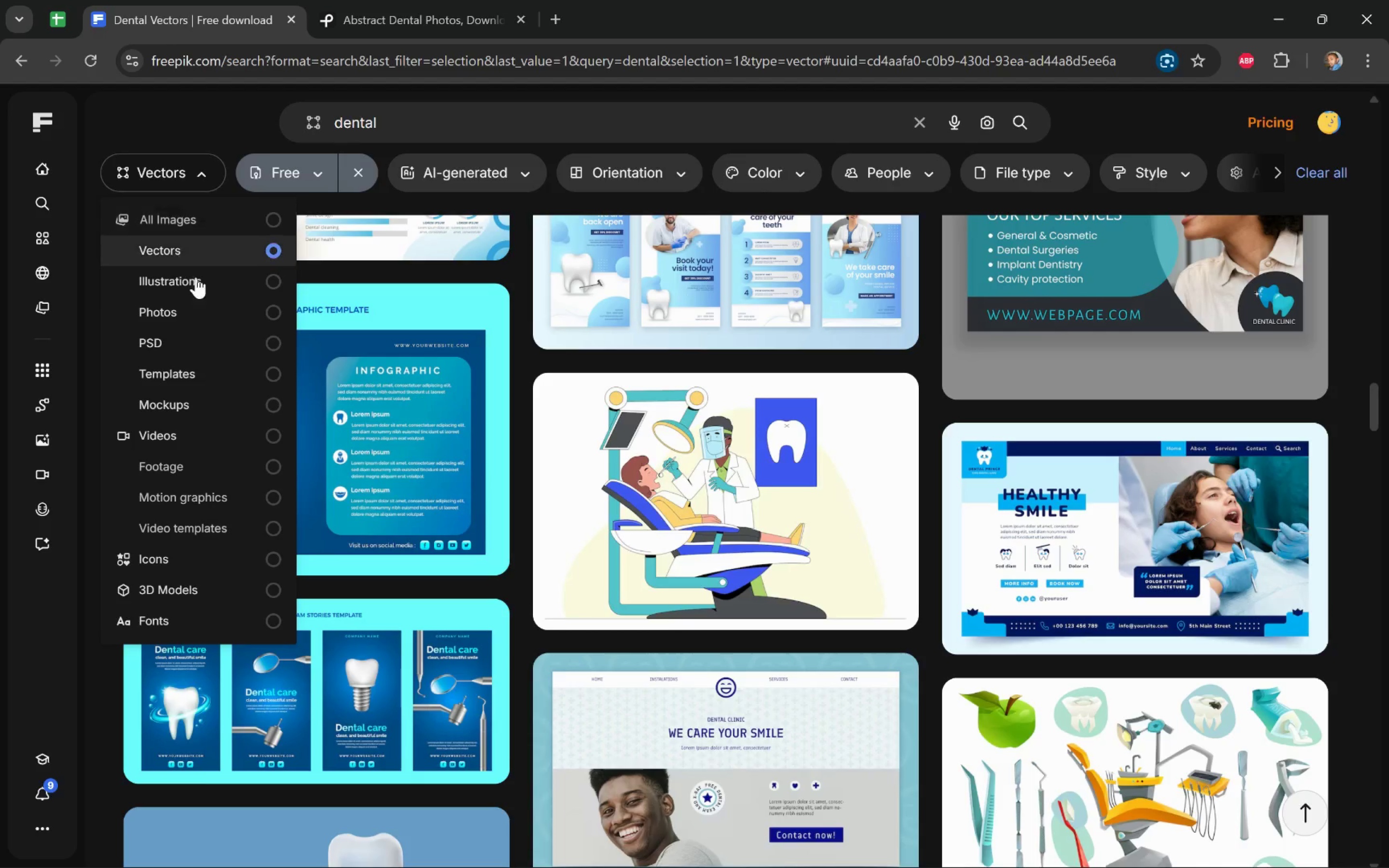 
left_click([201, 289])
 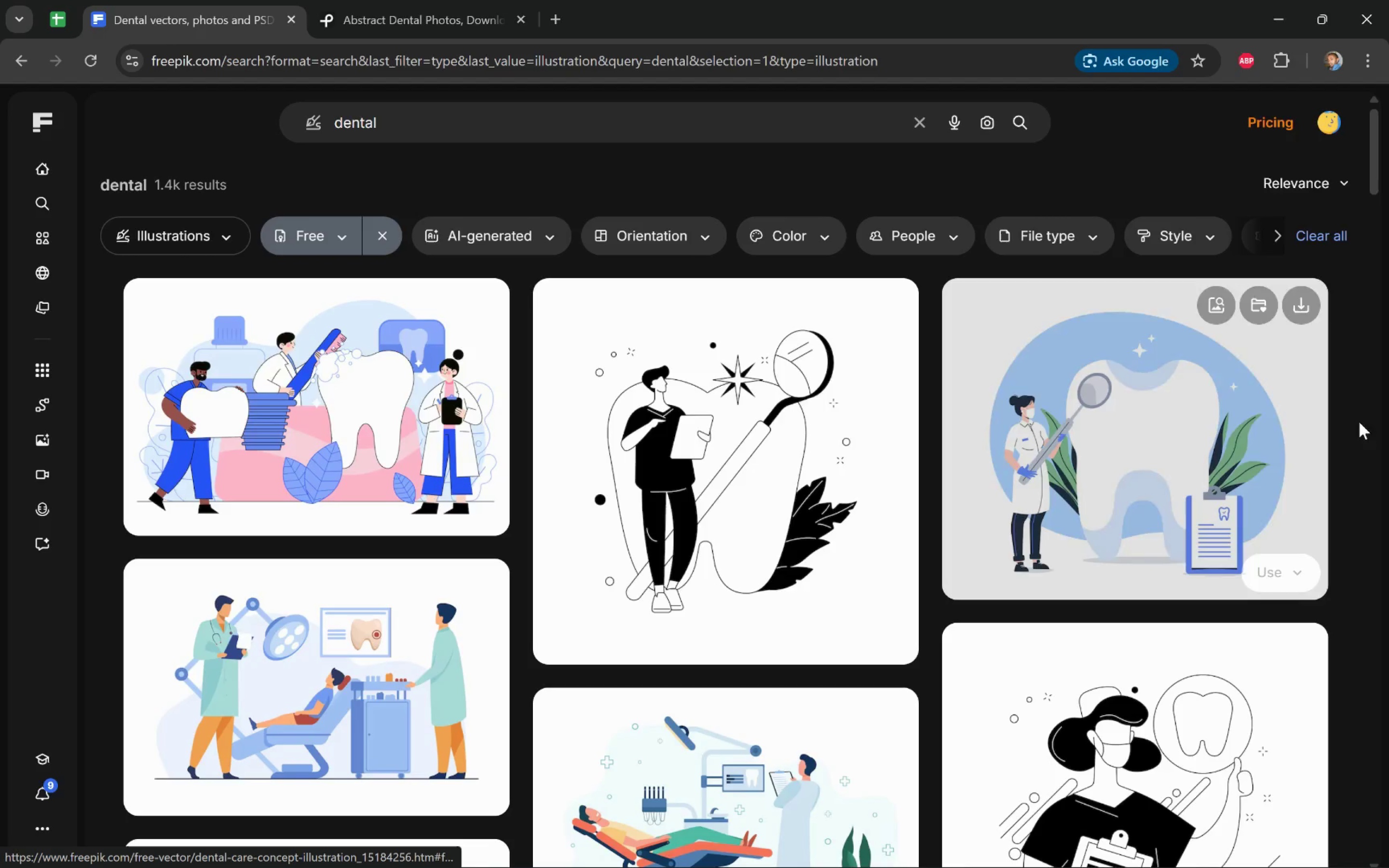 
scroll: coordinate [1370, 426], scroll_direction: down, amount: 19.0
 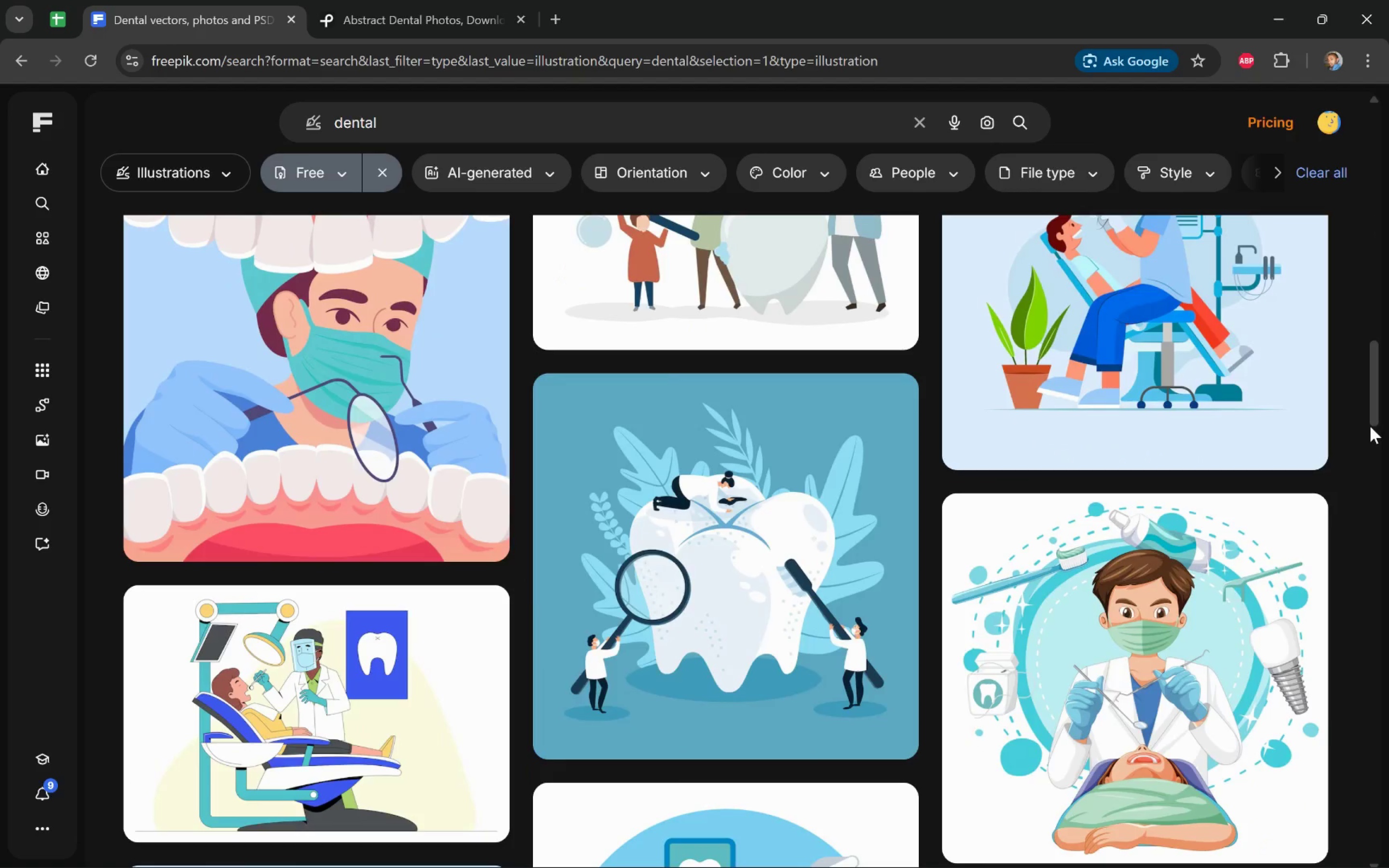 
scroll: coordinate [1370, 426], scroll_direction: up, amount: 2.0
 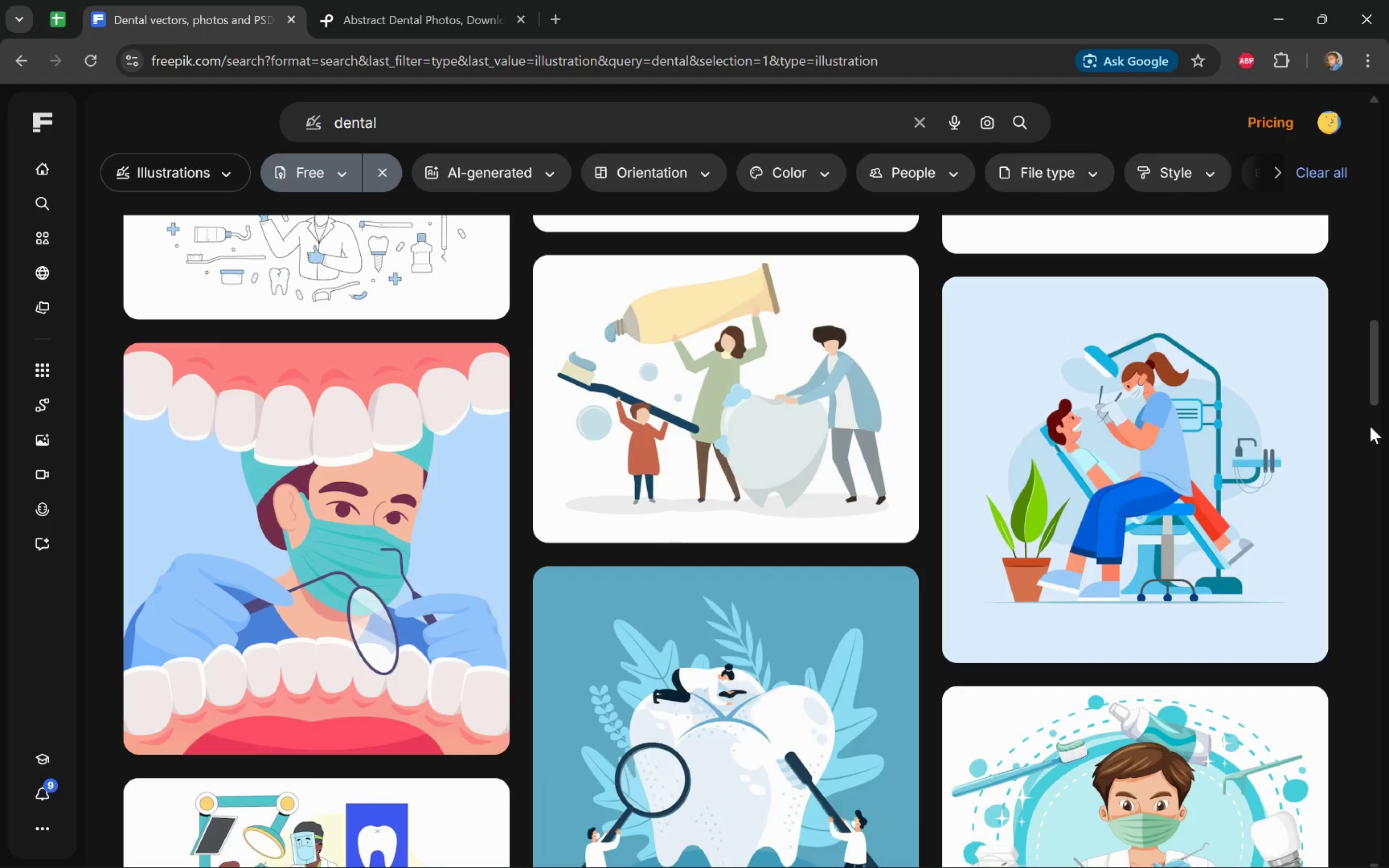 
scroll: coordinate [1370, 426], scroll_direction: down, amount: 10.0
 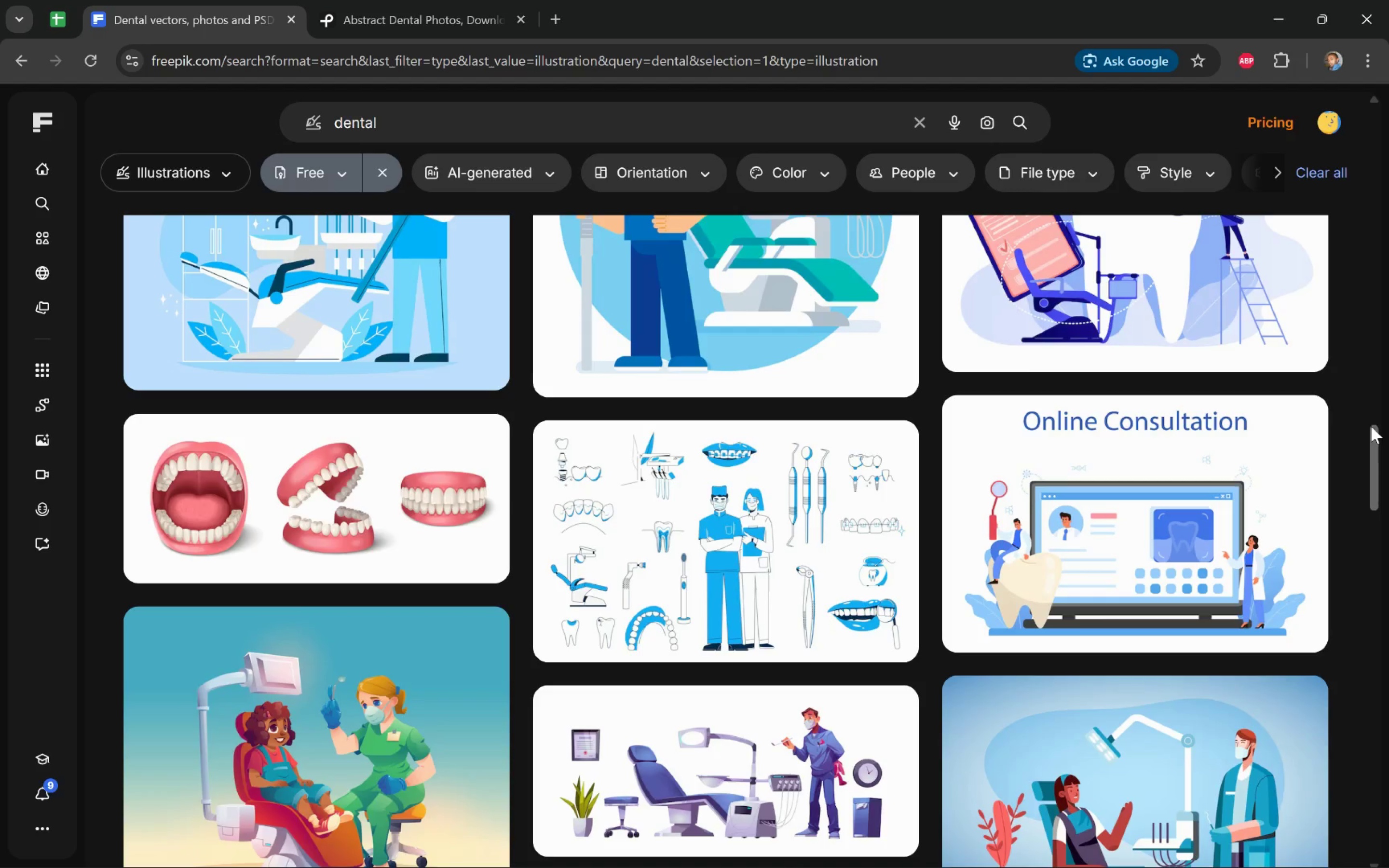 
wait(5.62)
 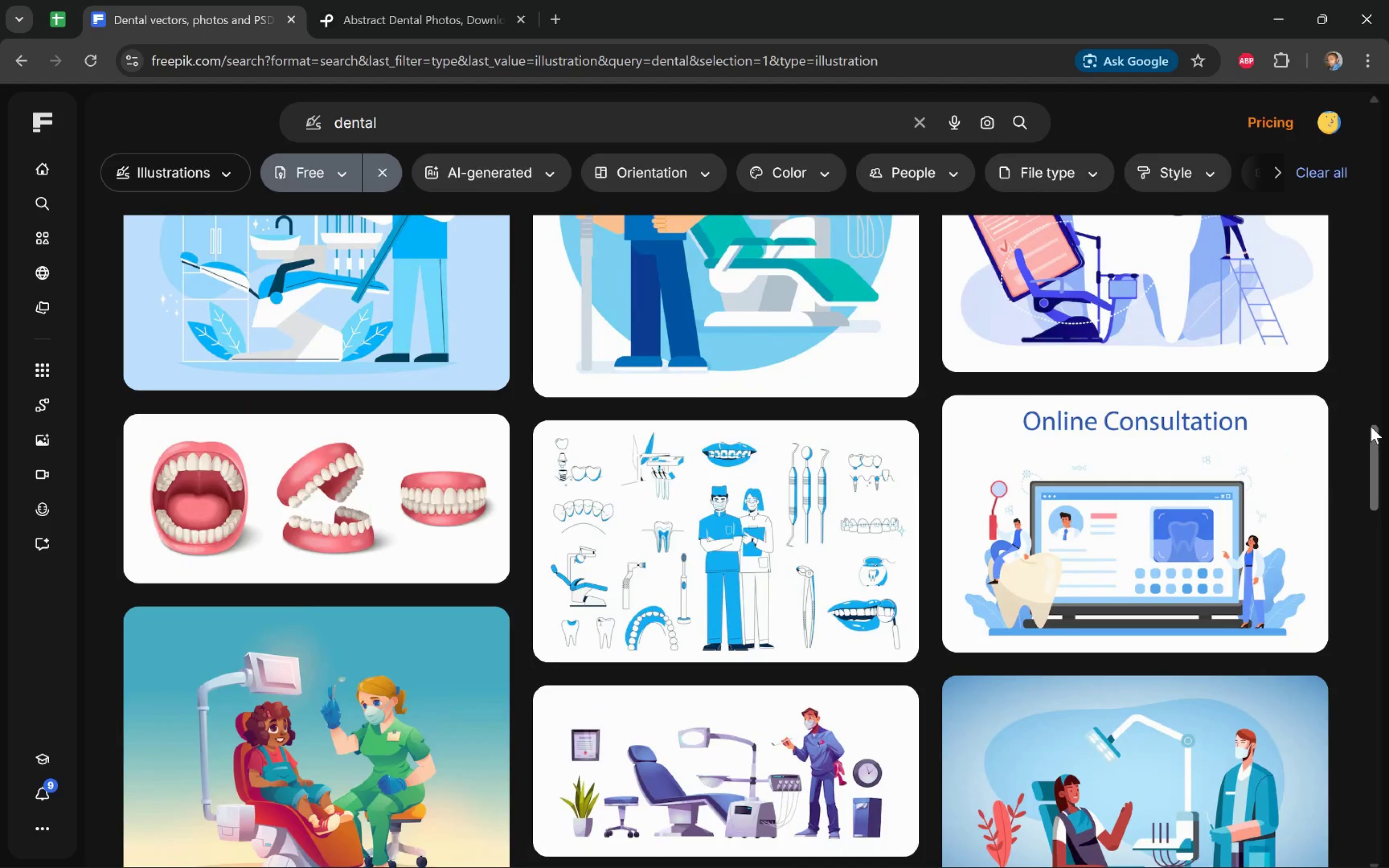 
scroll: coordinate [1373, 426], scroll_direction: down, amount: 21.0
 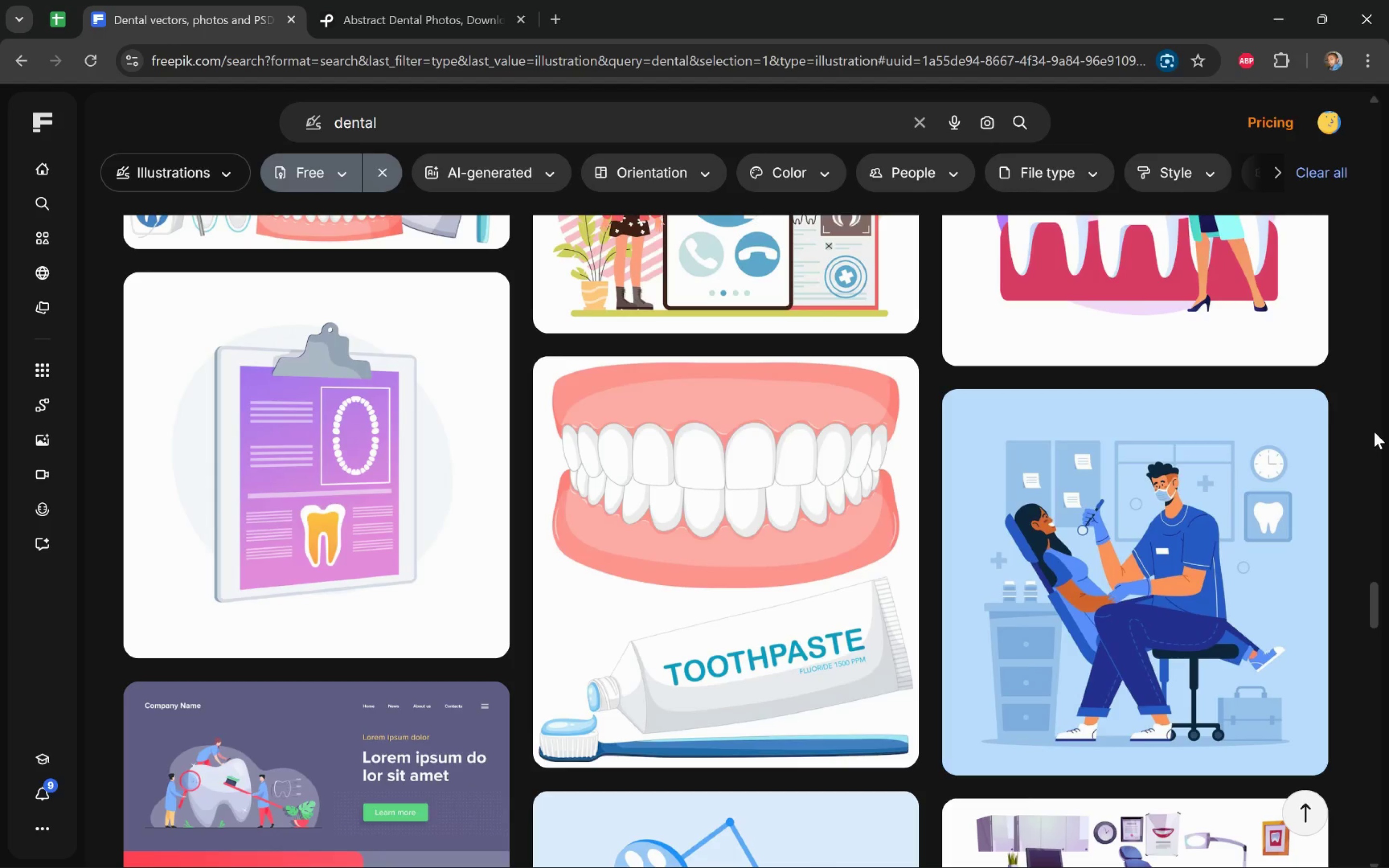 
scroll: coordinate [1379, 425], scroll_direction: down, amount: 4.0
 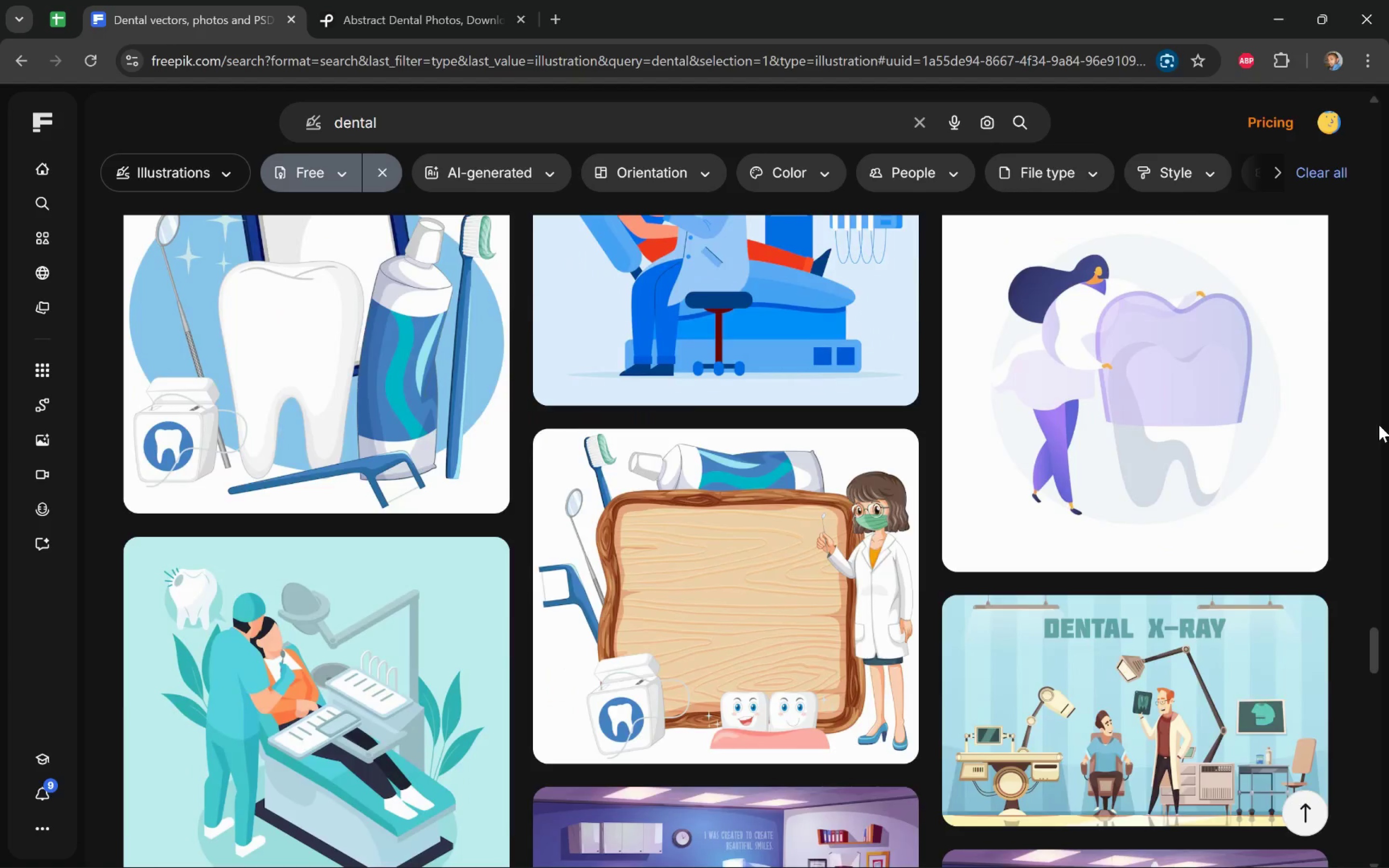 
scroll: coordinate [1379, 425], scroll_direction: up, amount: 6.0
 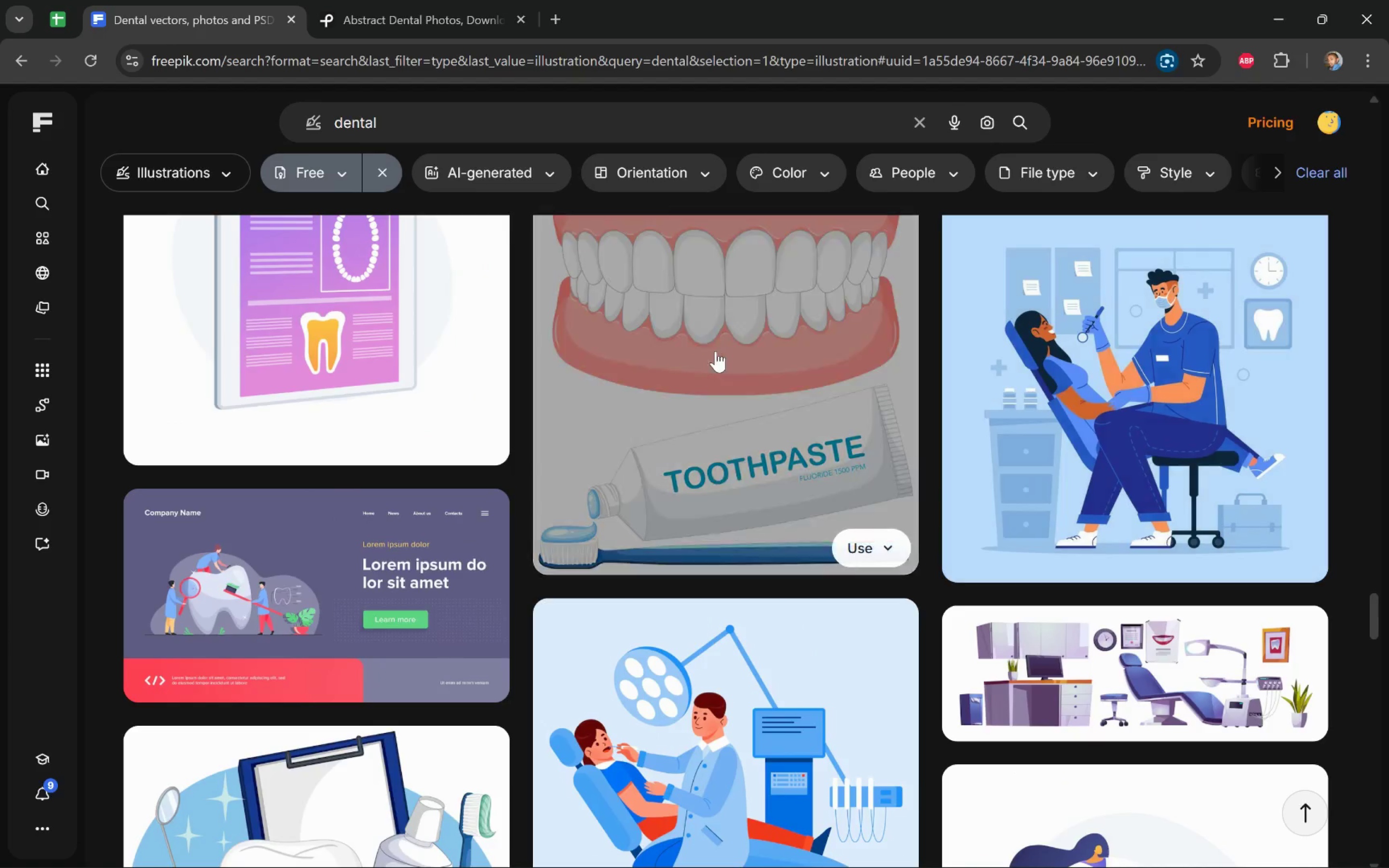 
right_click([708, 338])
 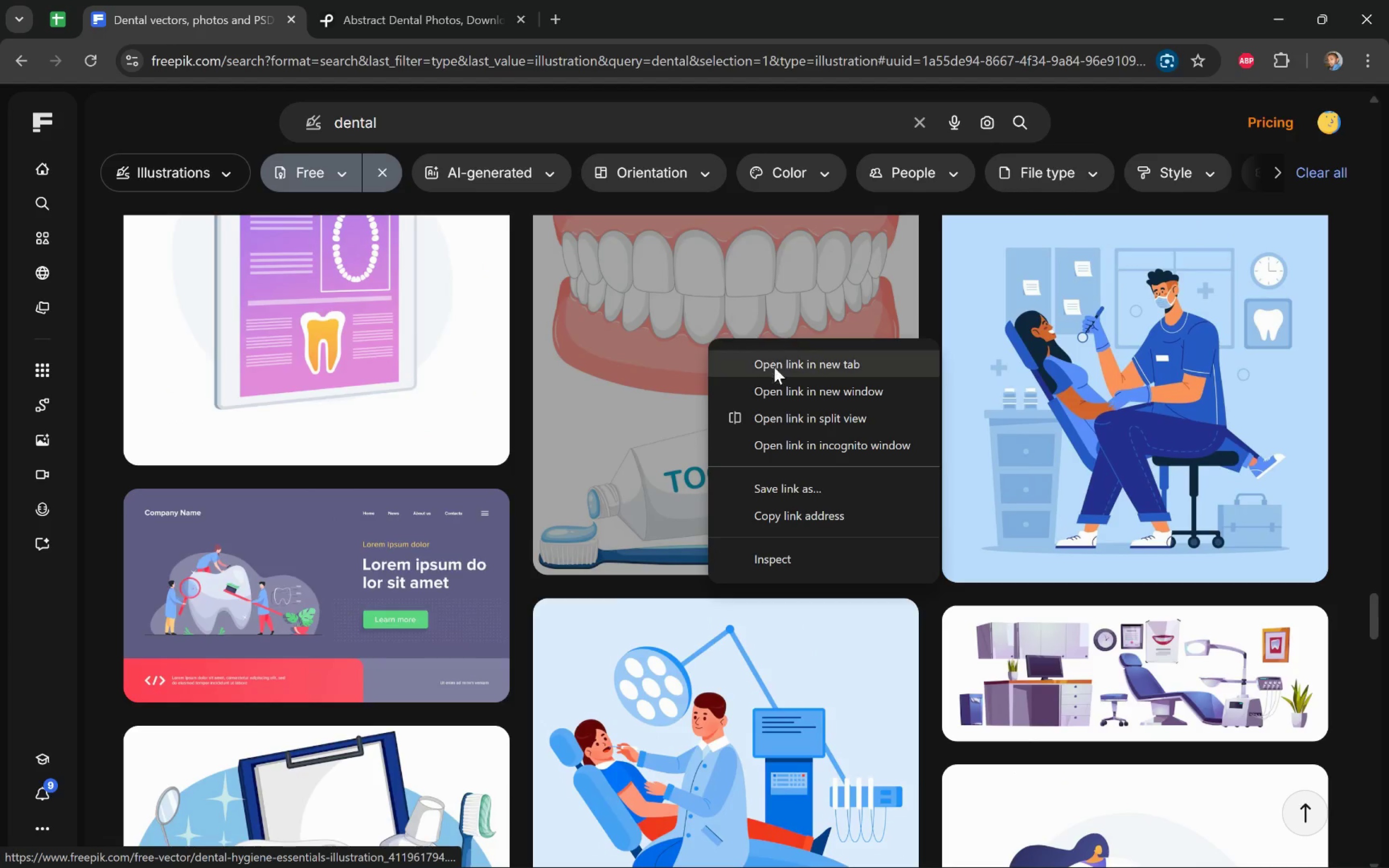 
left_click([778, 365])
 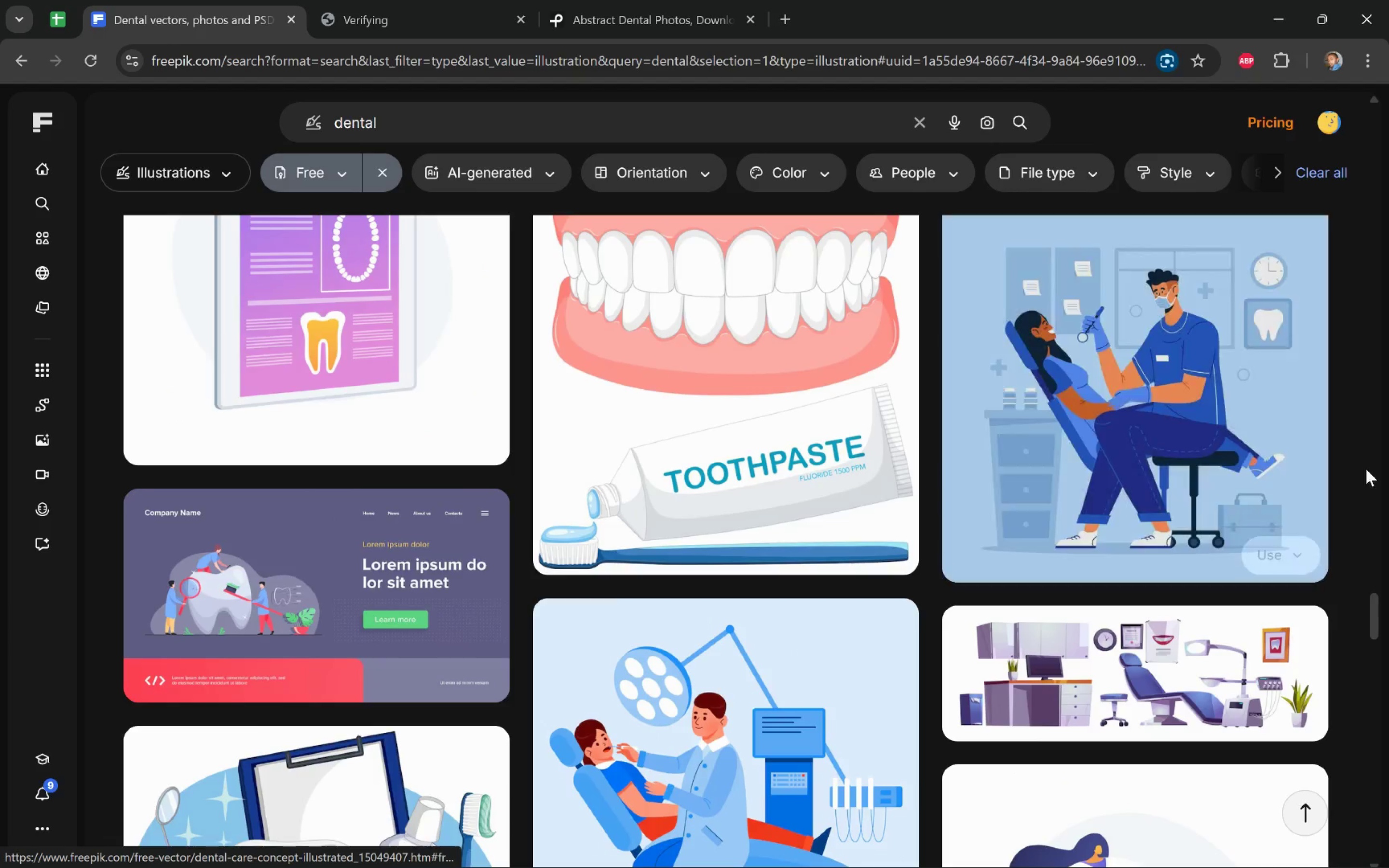 
scroll: coordinate [1359, 454], scroll_direction: down, amount: 26.0
 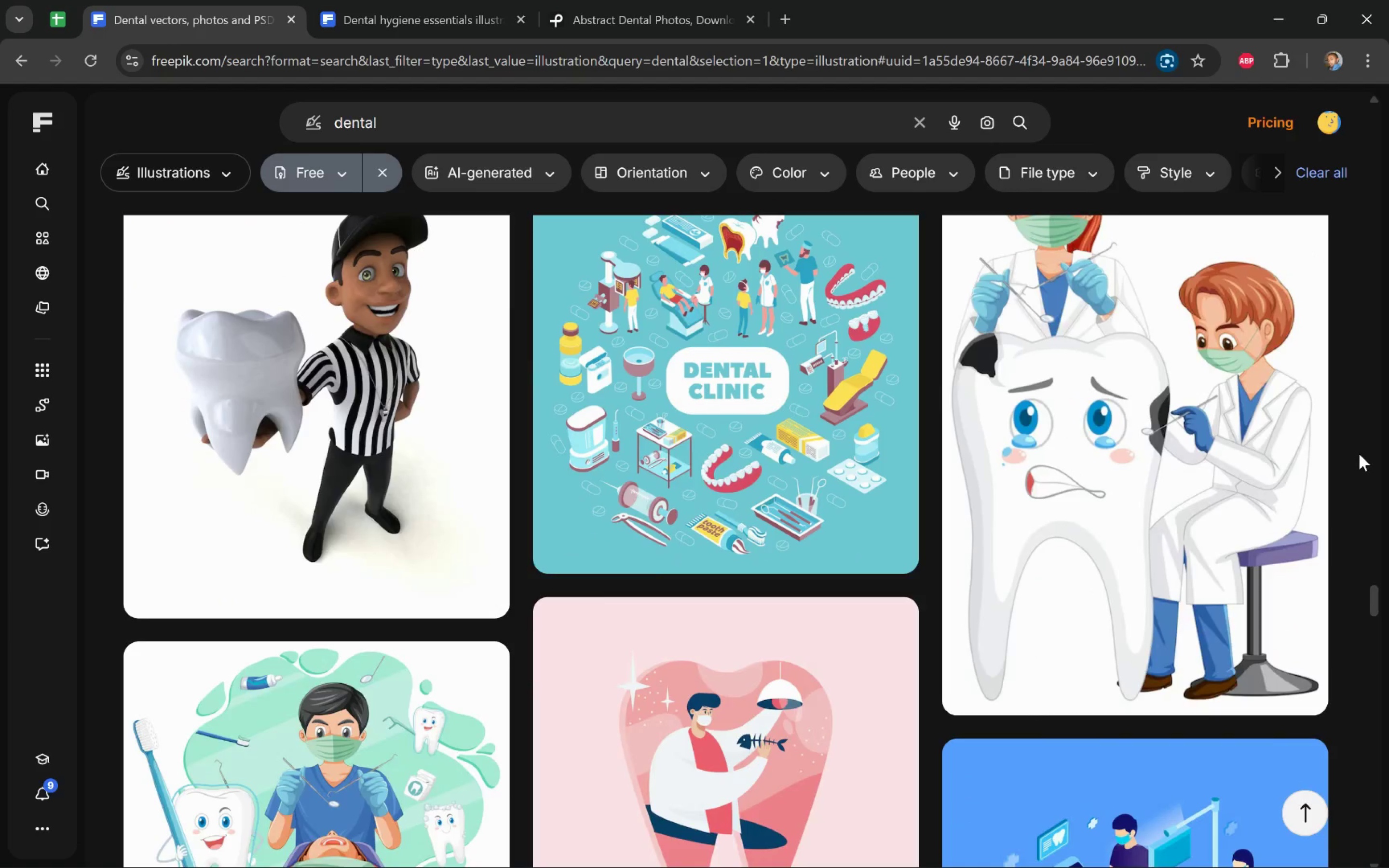 
scroll: coordinate [1359, 454], scroll_direction: down, amount: 2.0
 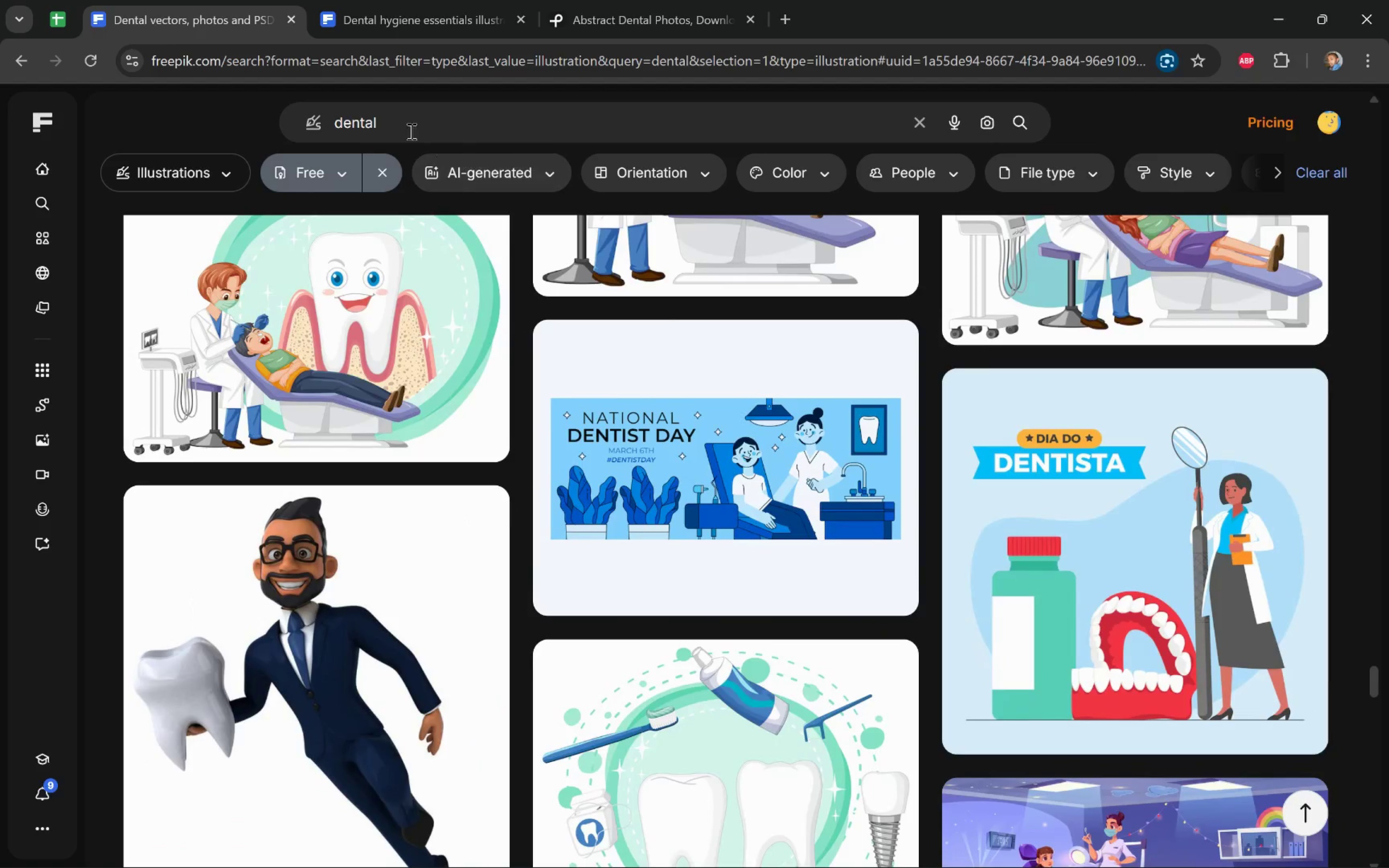 
left_click([408, 124])
 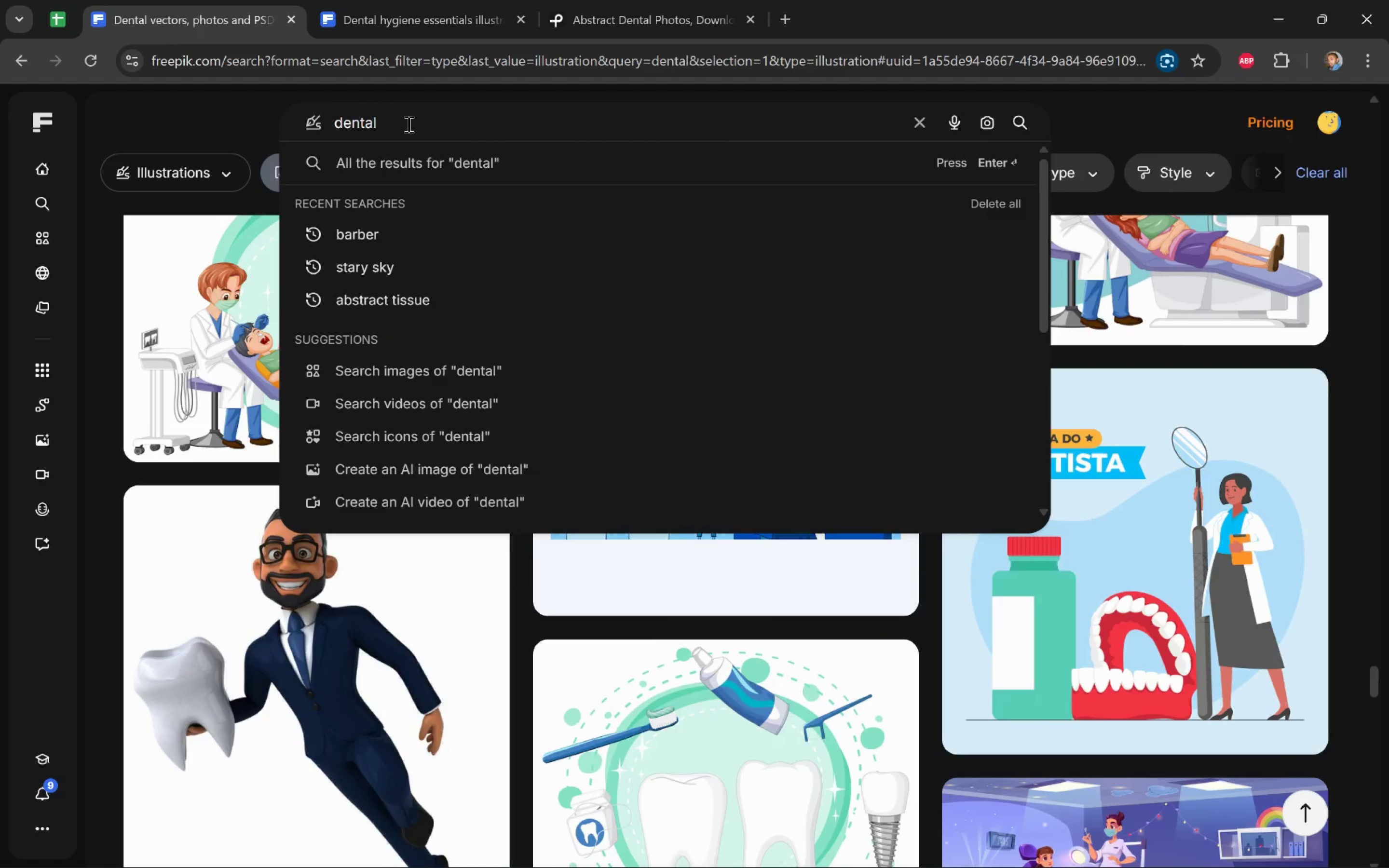 
key(Control+Backspace)
 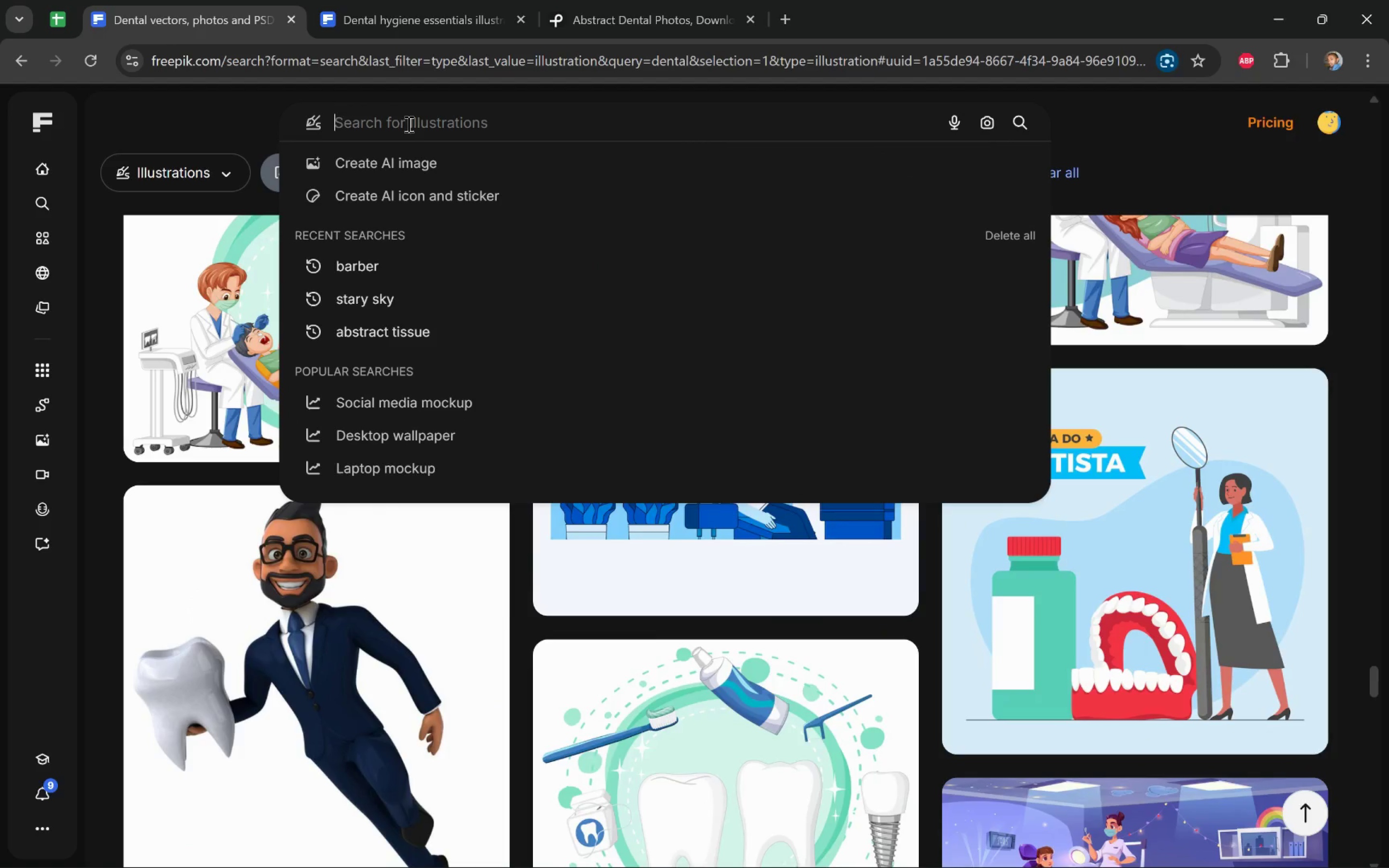 
type(teeth)
 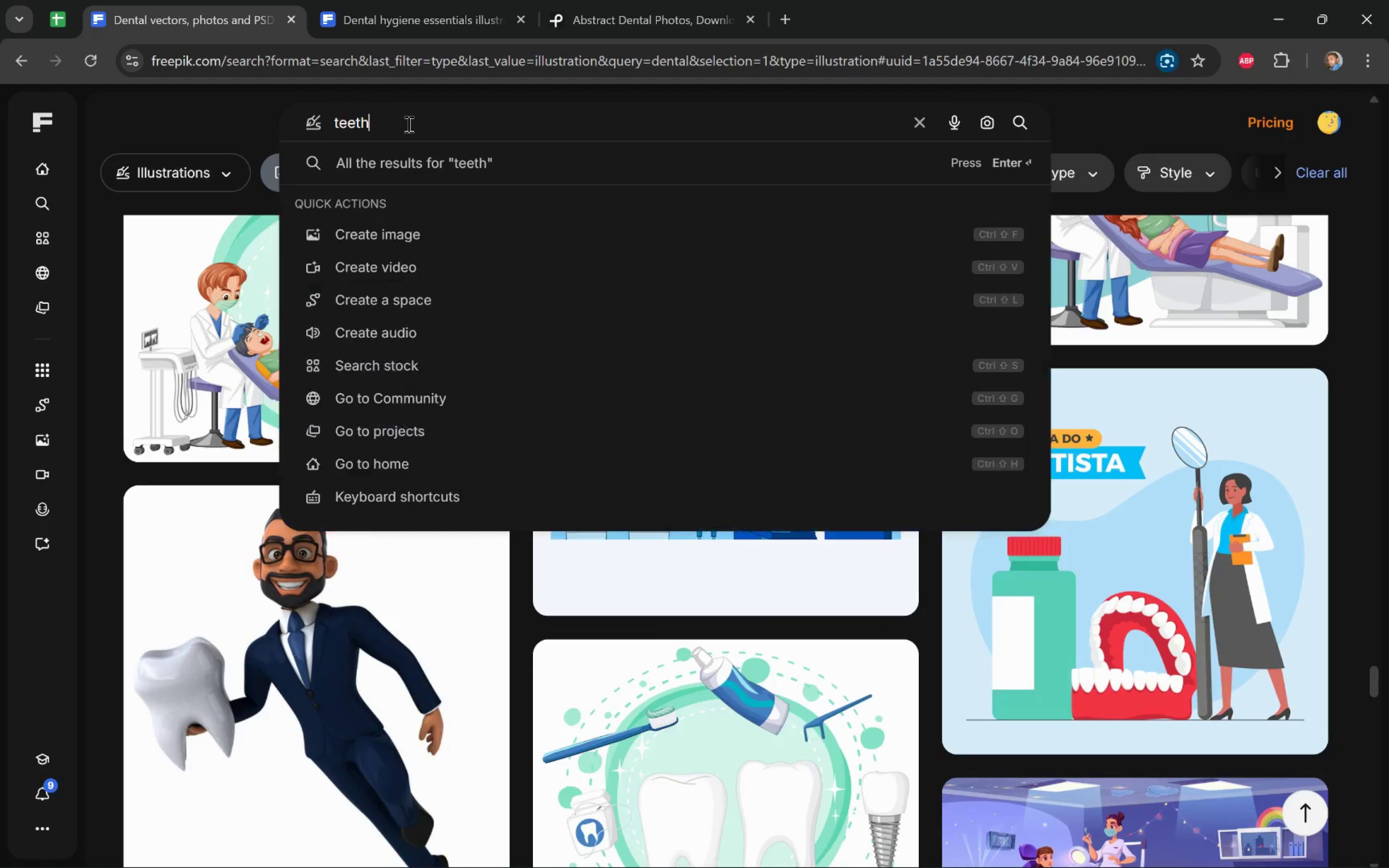 
key(Enter)
 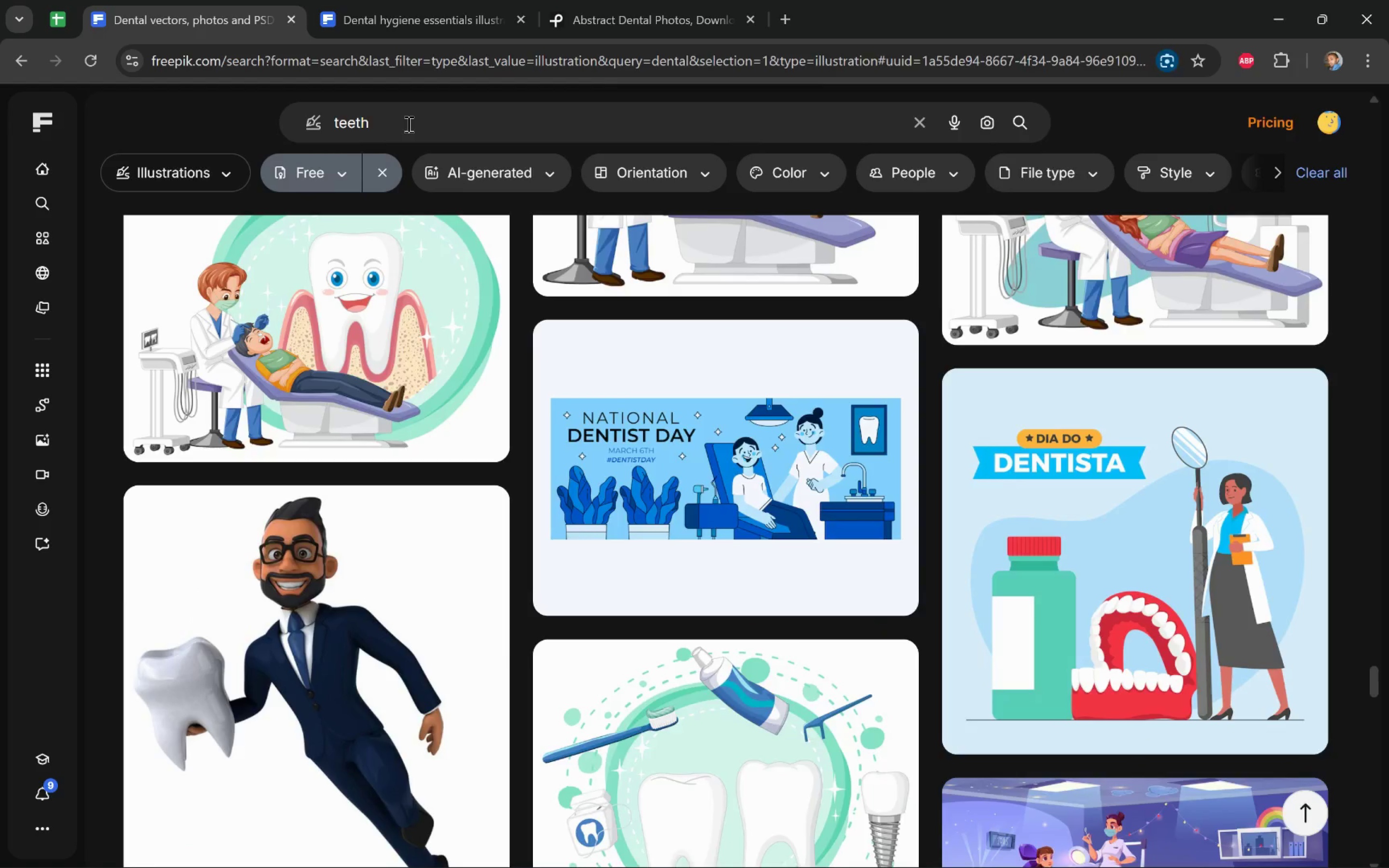 
key(Enter)
 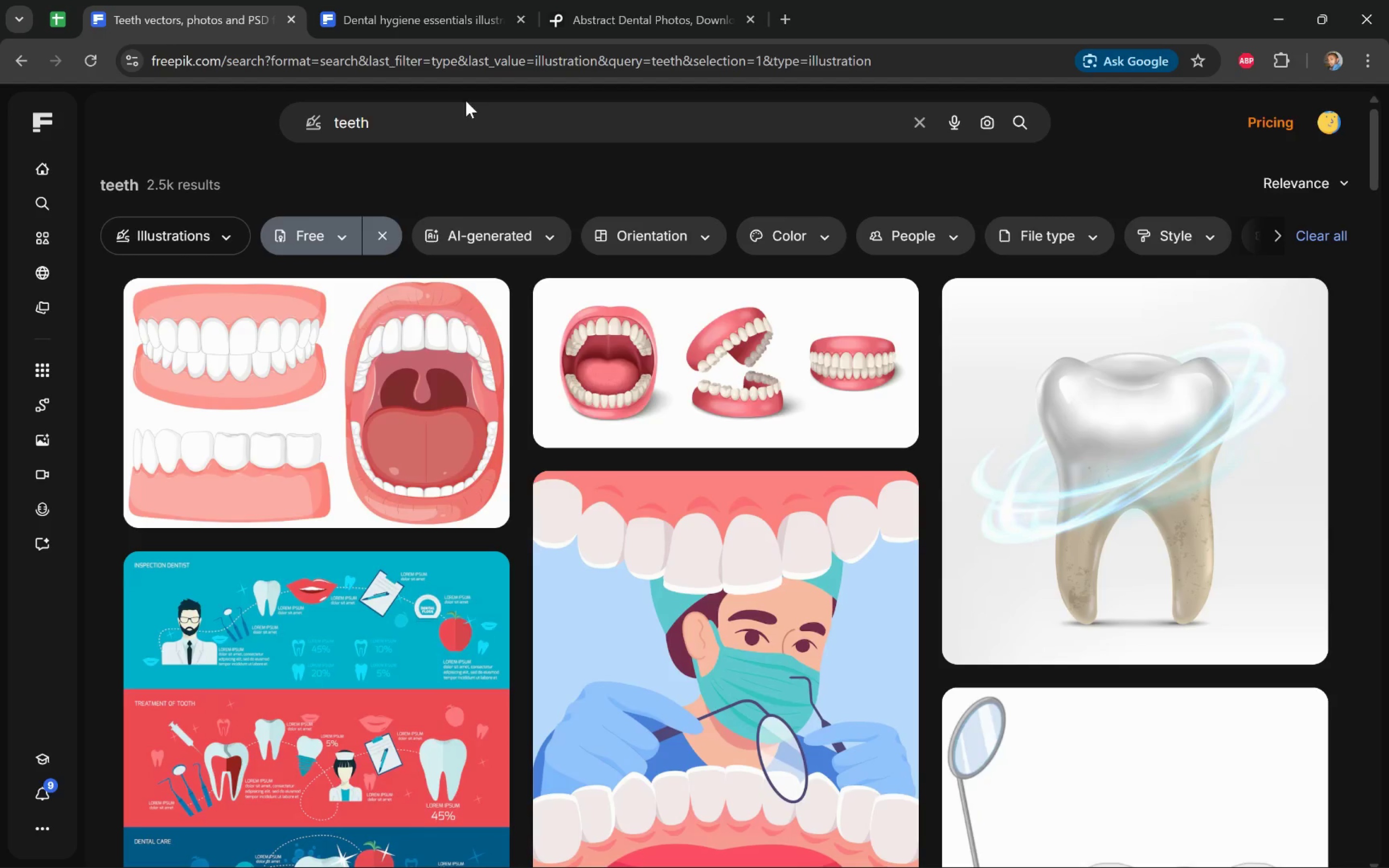 
wait(5.41)
 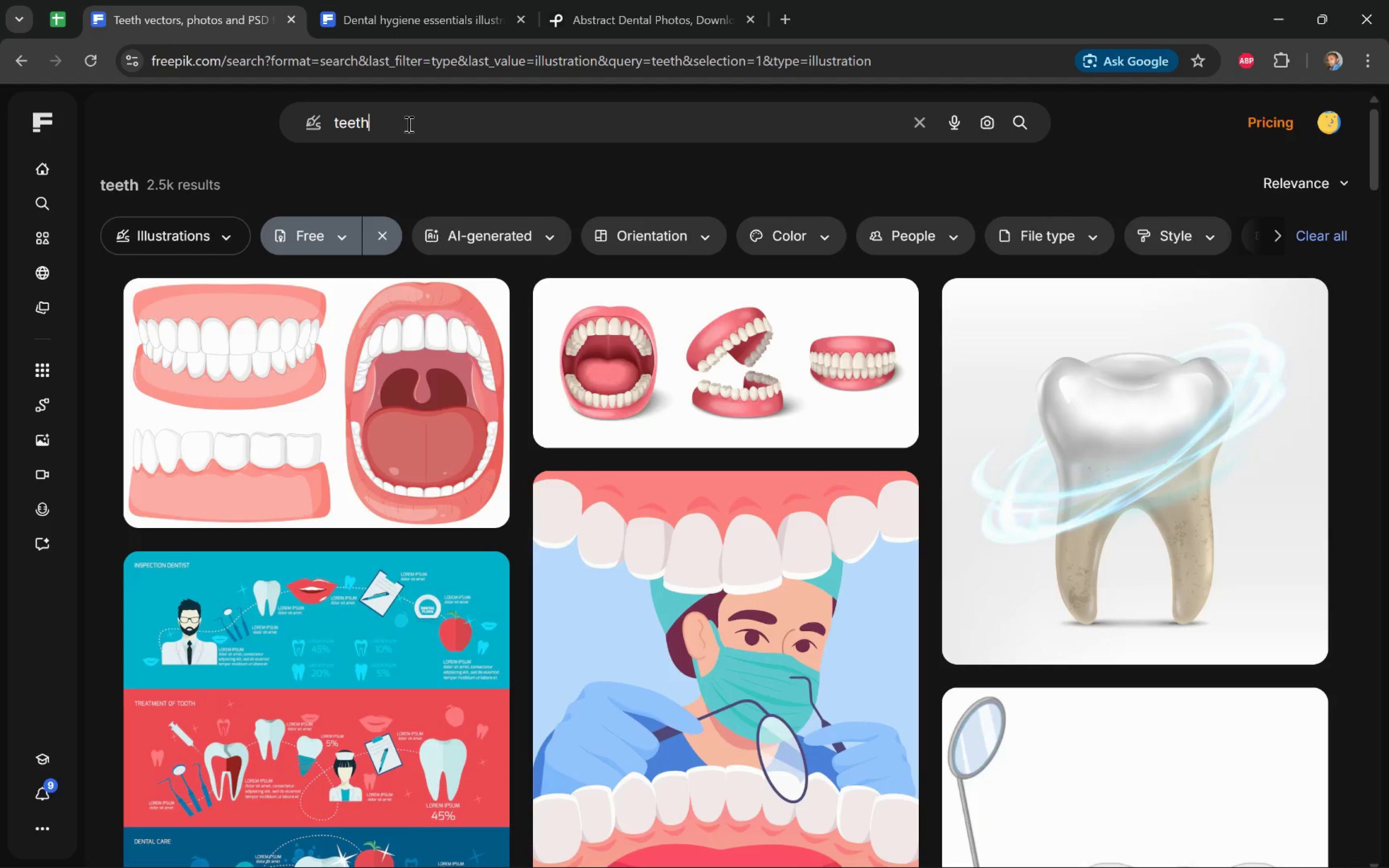 
left_click([208, 225])
 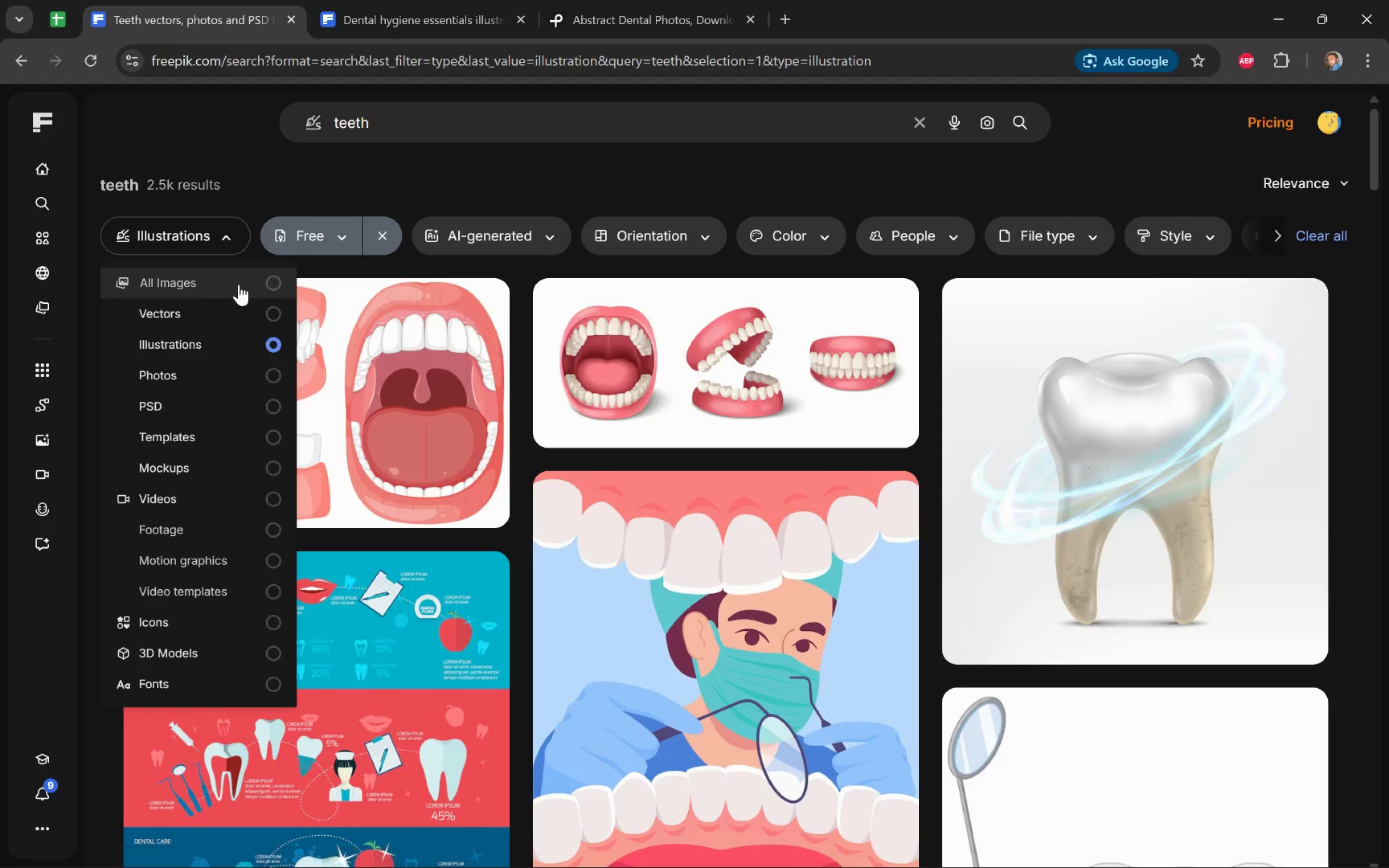 
left_click([239, 284])
 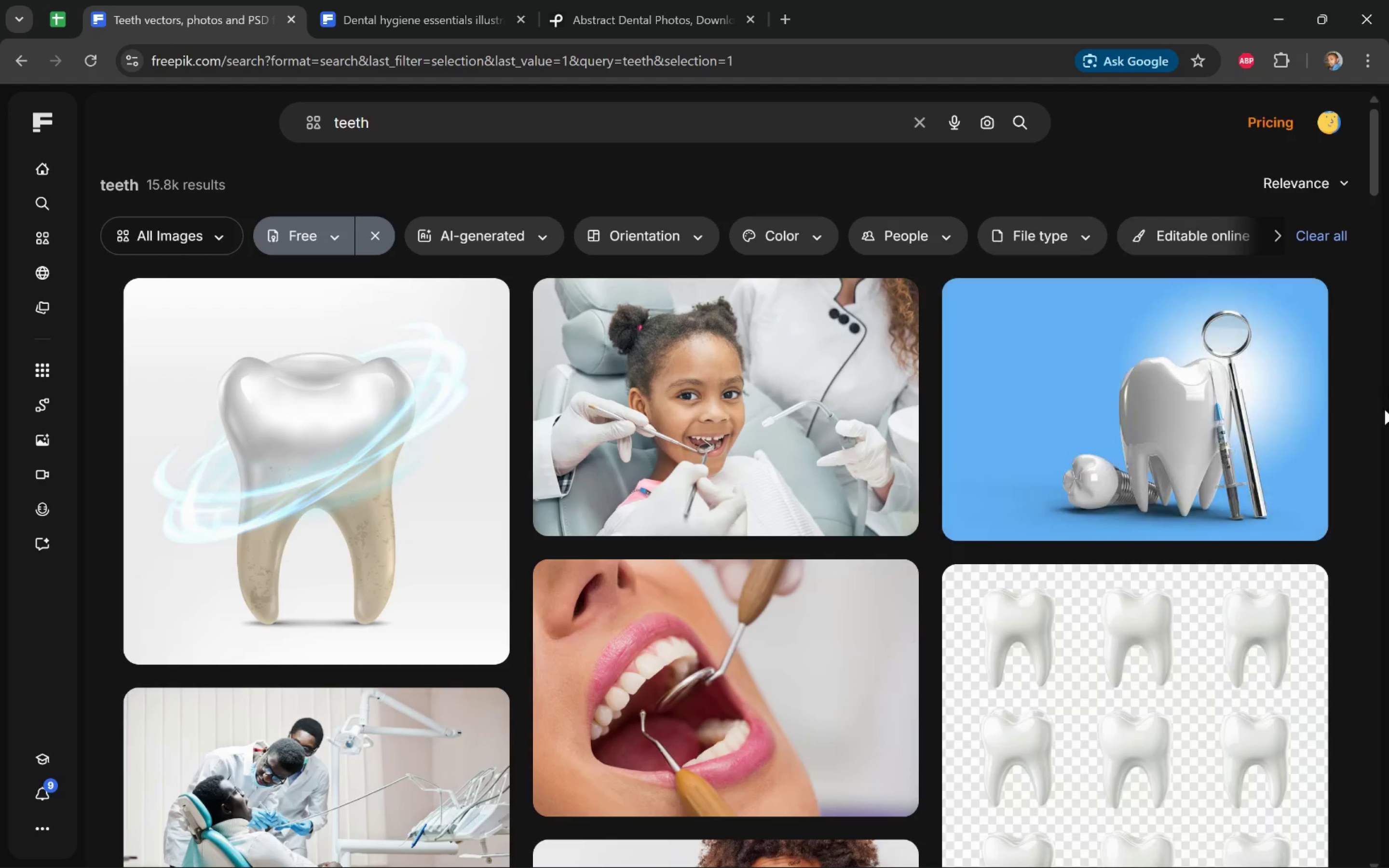 
scroll: coordinate [1353, 430], scroll_direction: down, amount: 4.0
 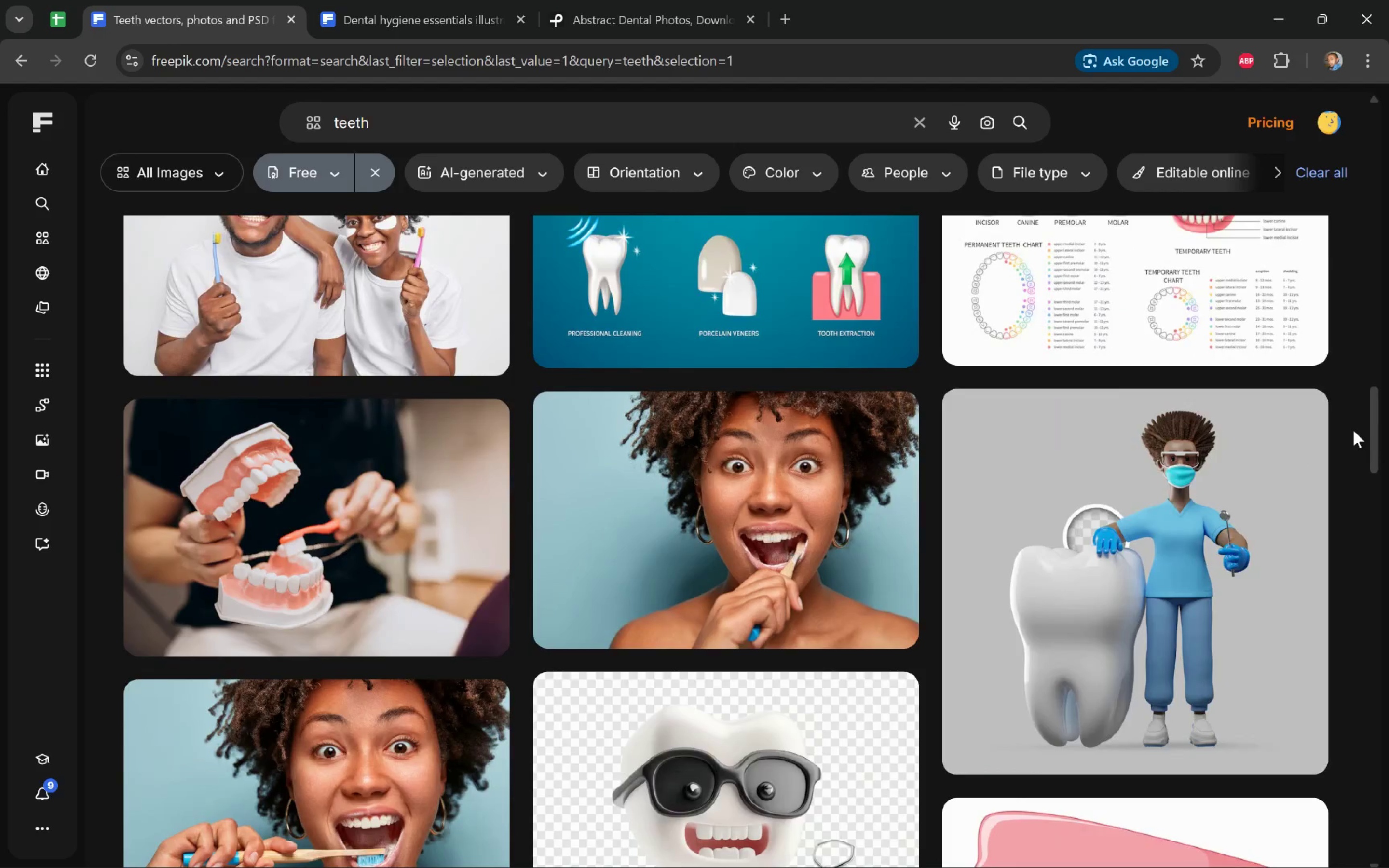 
scroll: coordinate [1353, 430], scroll_direction: up, amount: 2.0
 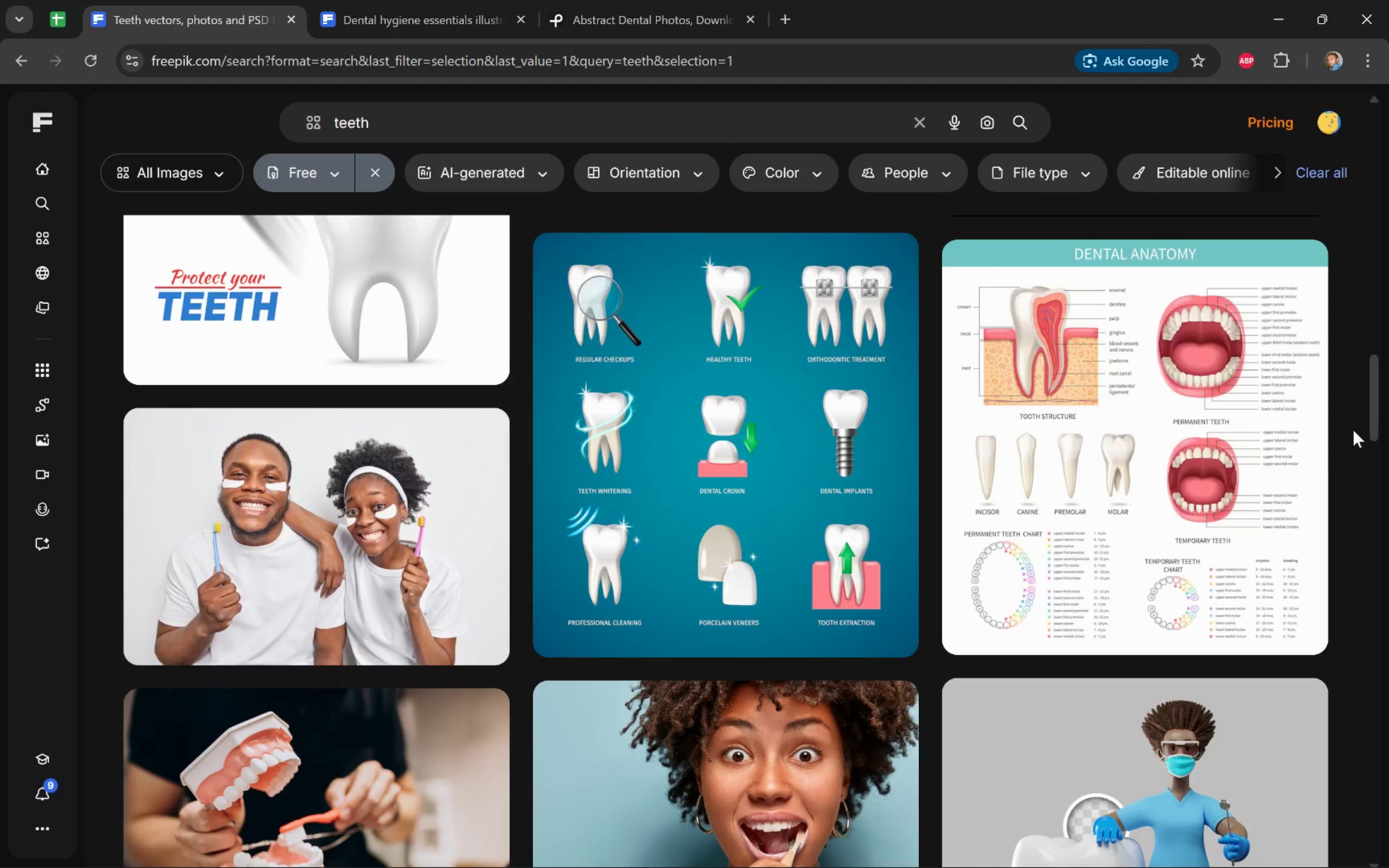 
right_click([1034, 568])
 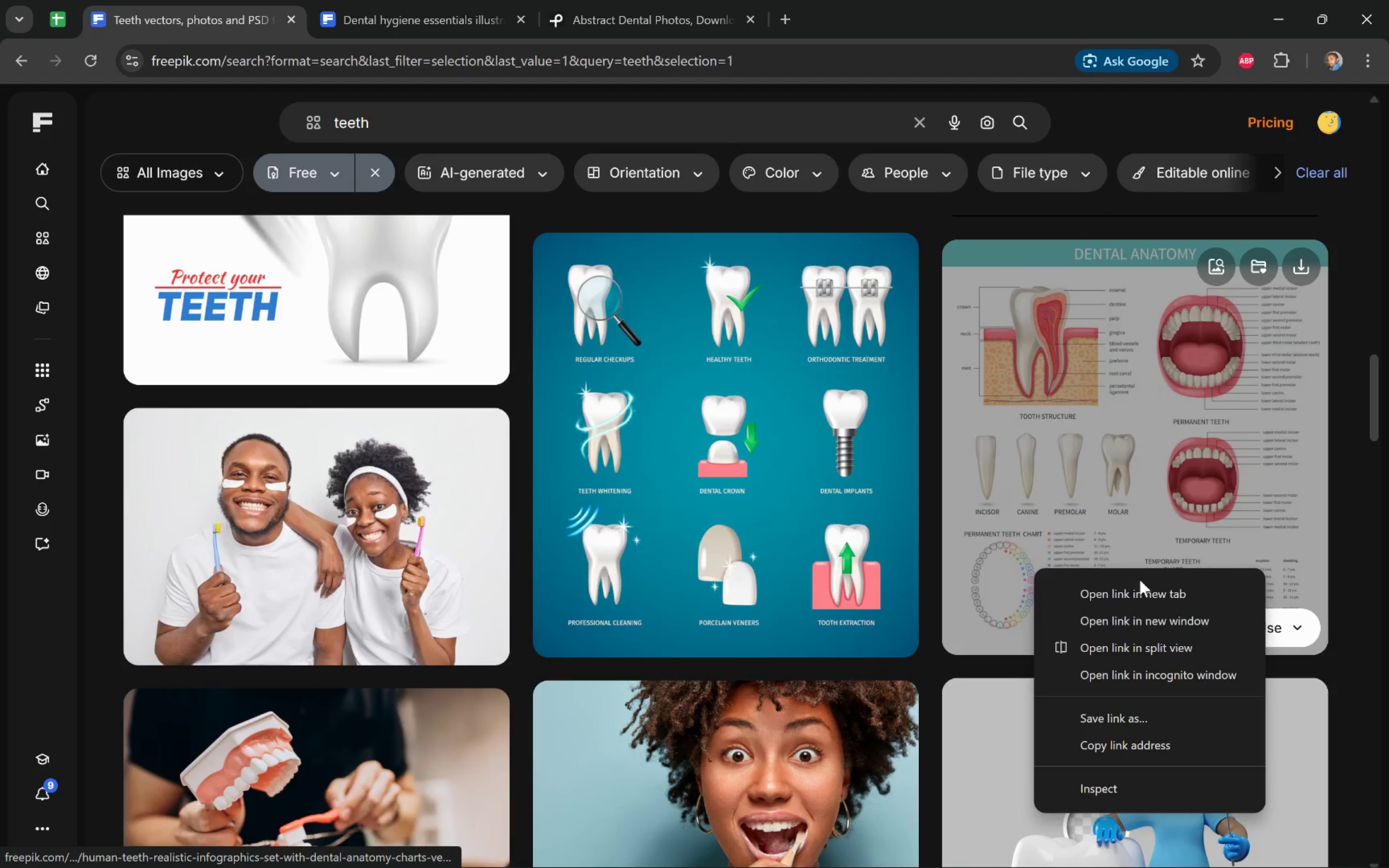 
left_click([1156, 597])
 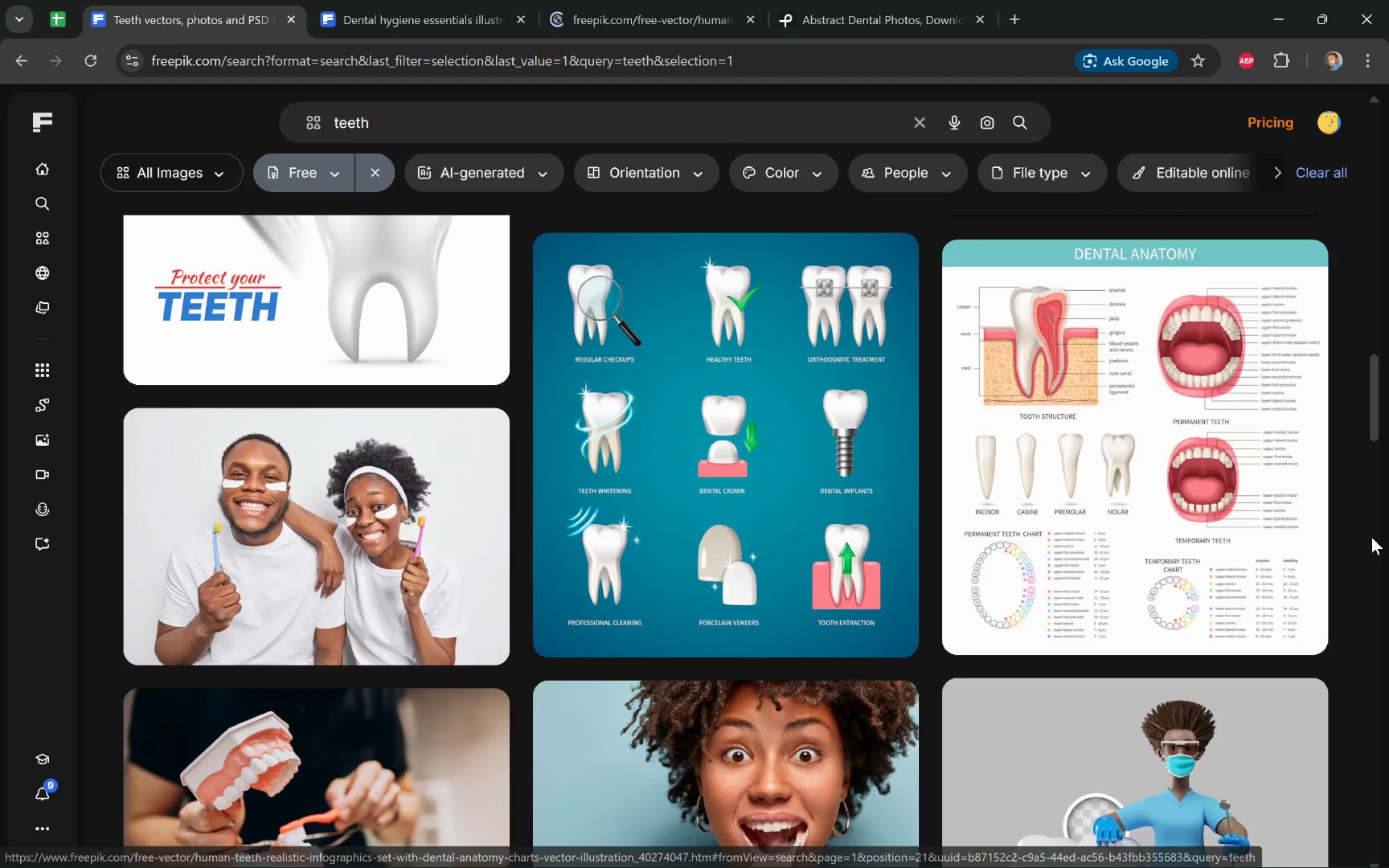 
scroll: coordinate [1372, 537], scroll_direction: down, amount: 5.0
 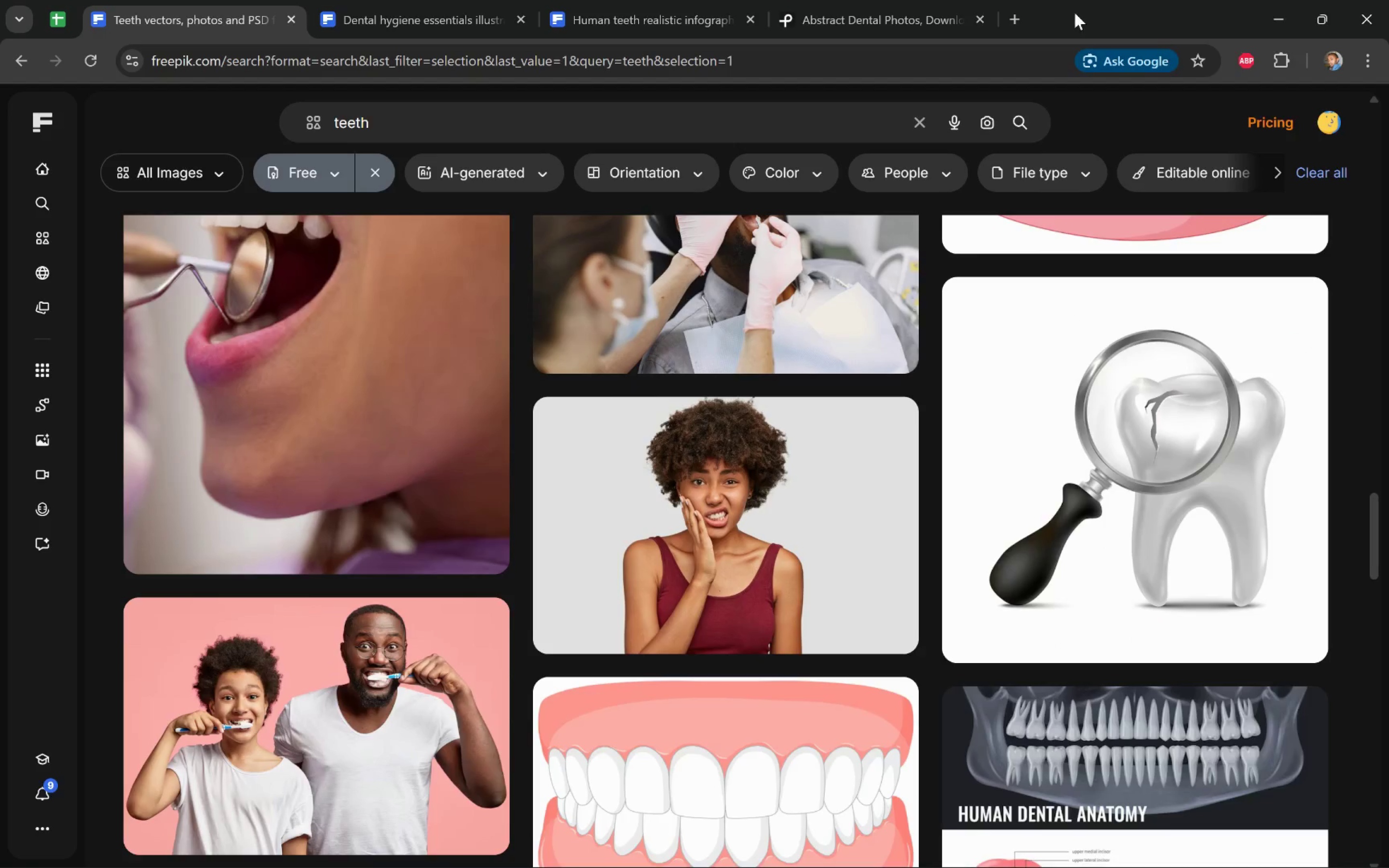 
left_click([1009, 21])
 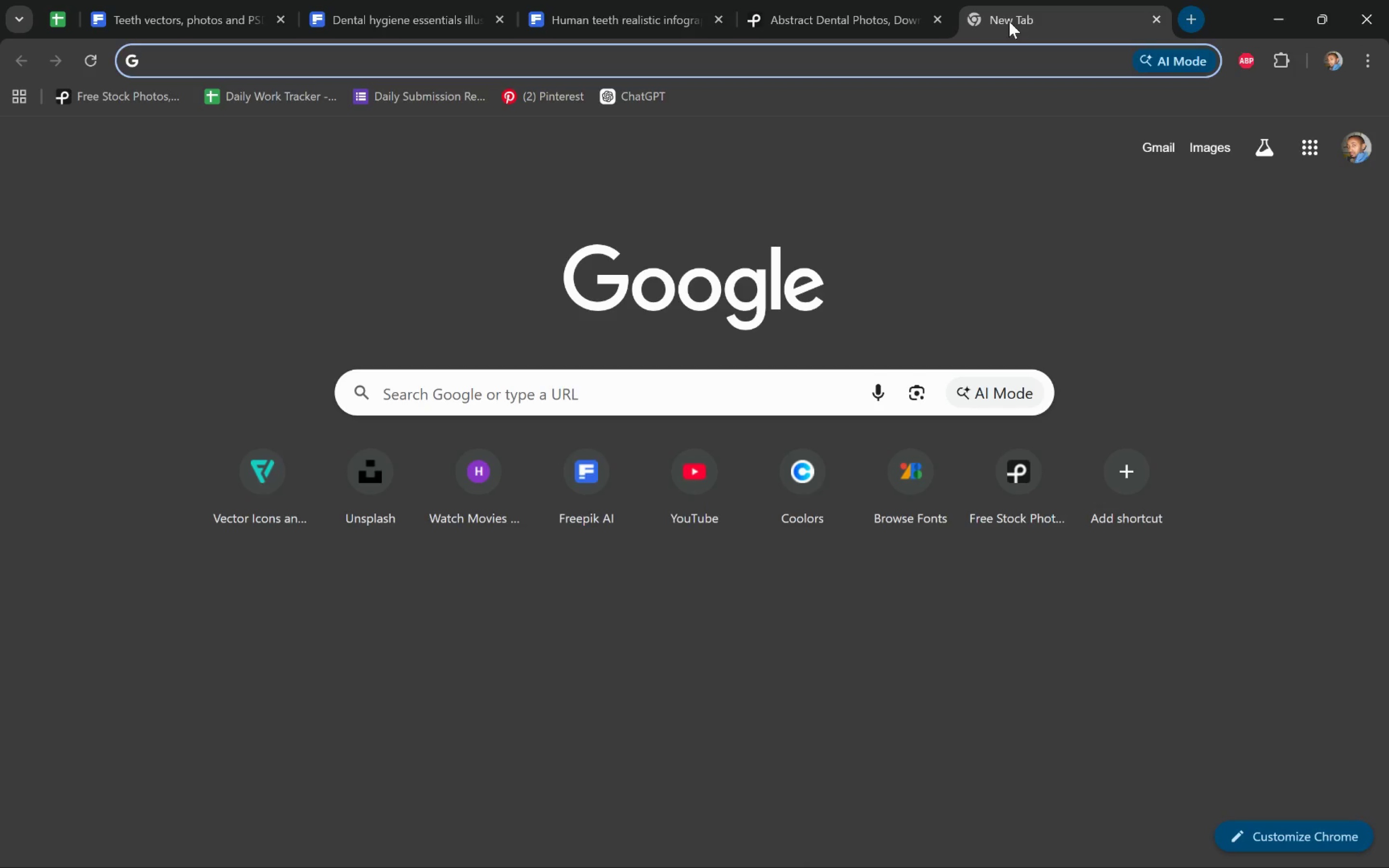 
type(dental symmetry)
 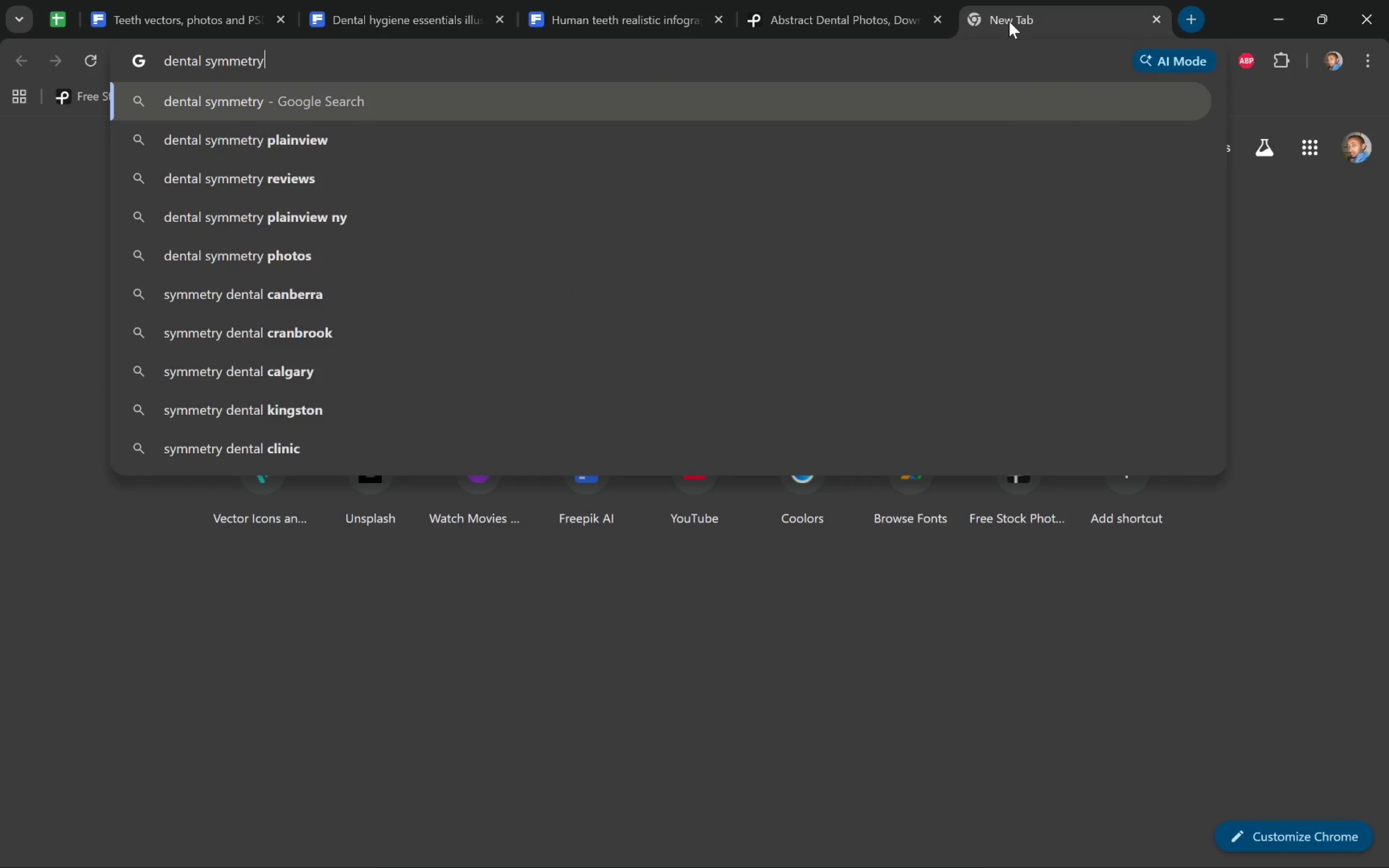 
key(Enter)
 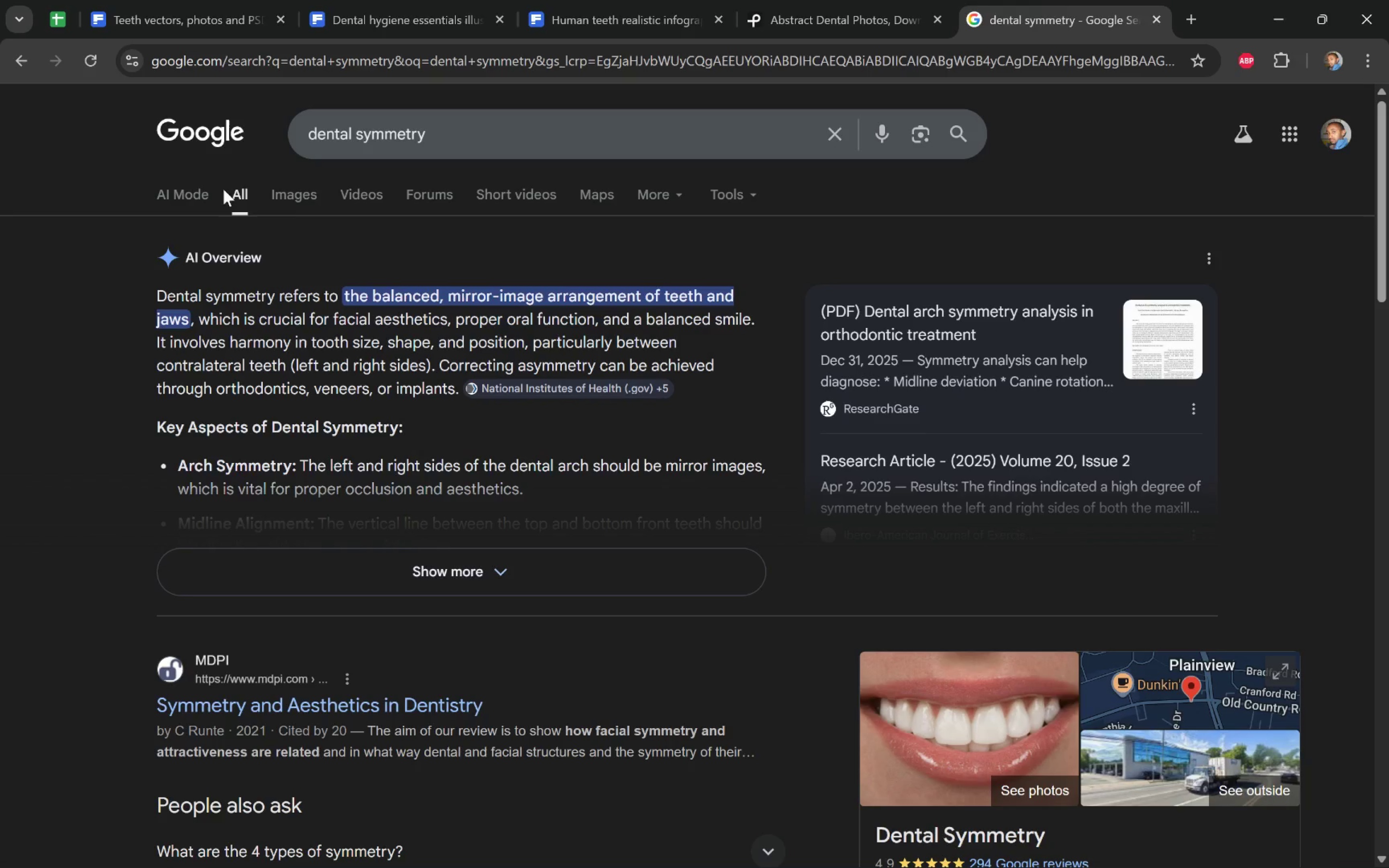 
left_click([311, 201])
 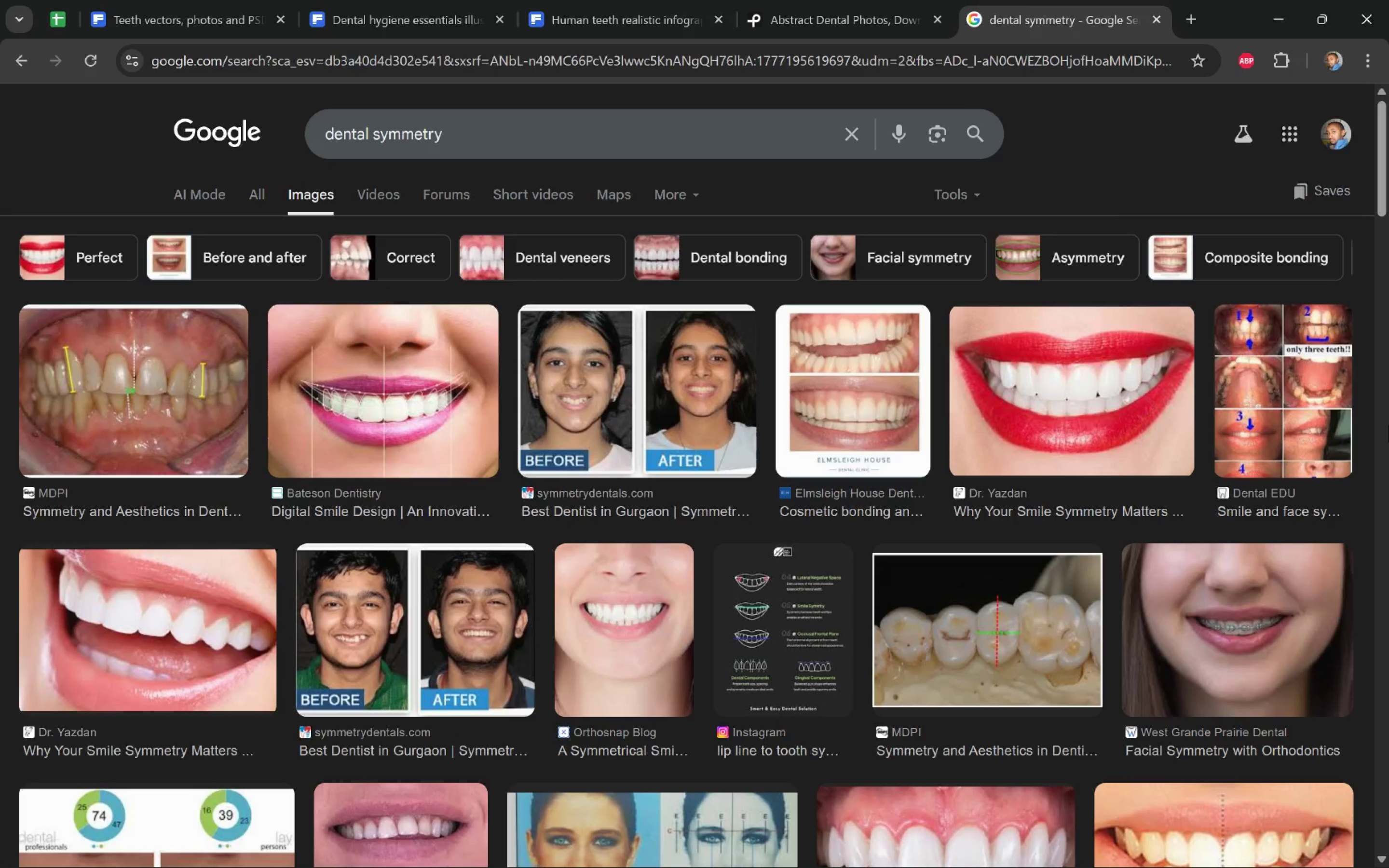 
wait(5.35)
 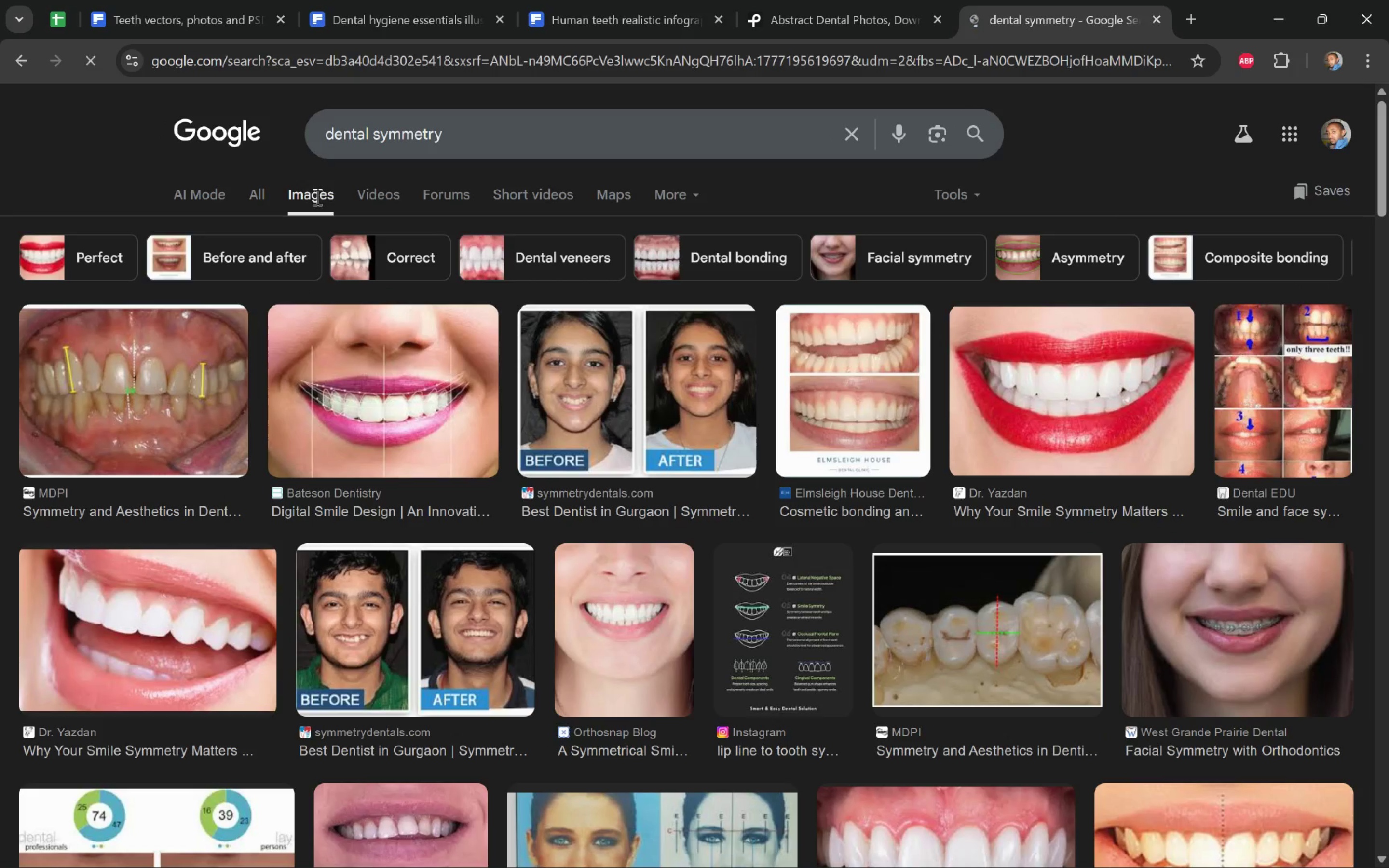 
scroll: coordinate [1389, 421], scroll_direction: down, amount: 19.0
 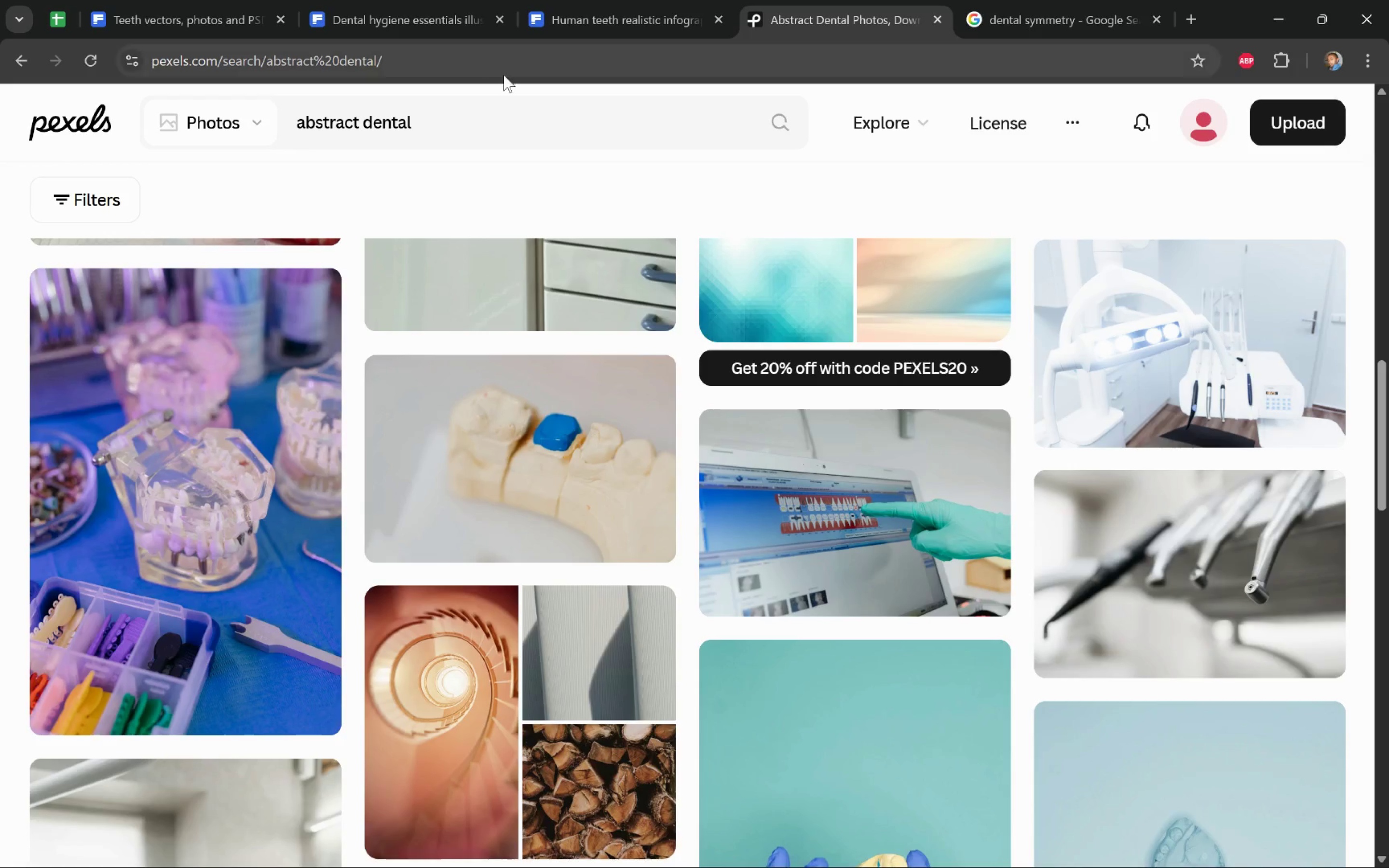 
wait(5.82)
 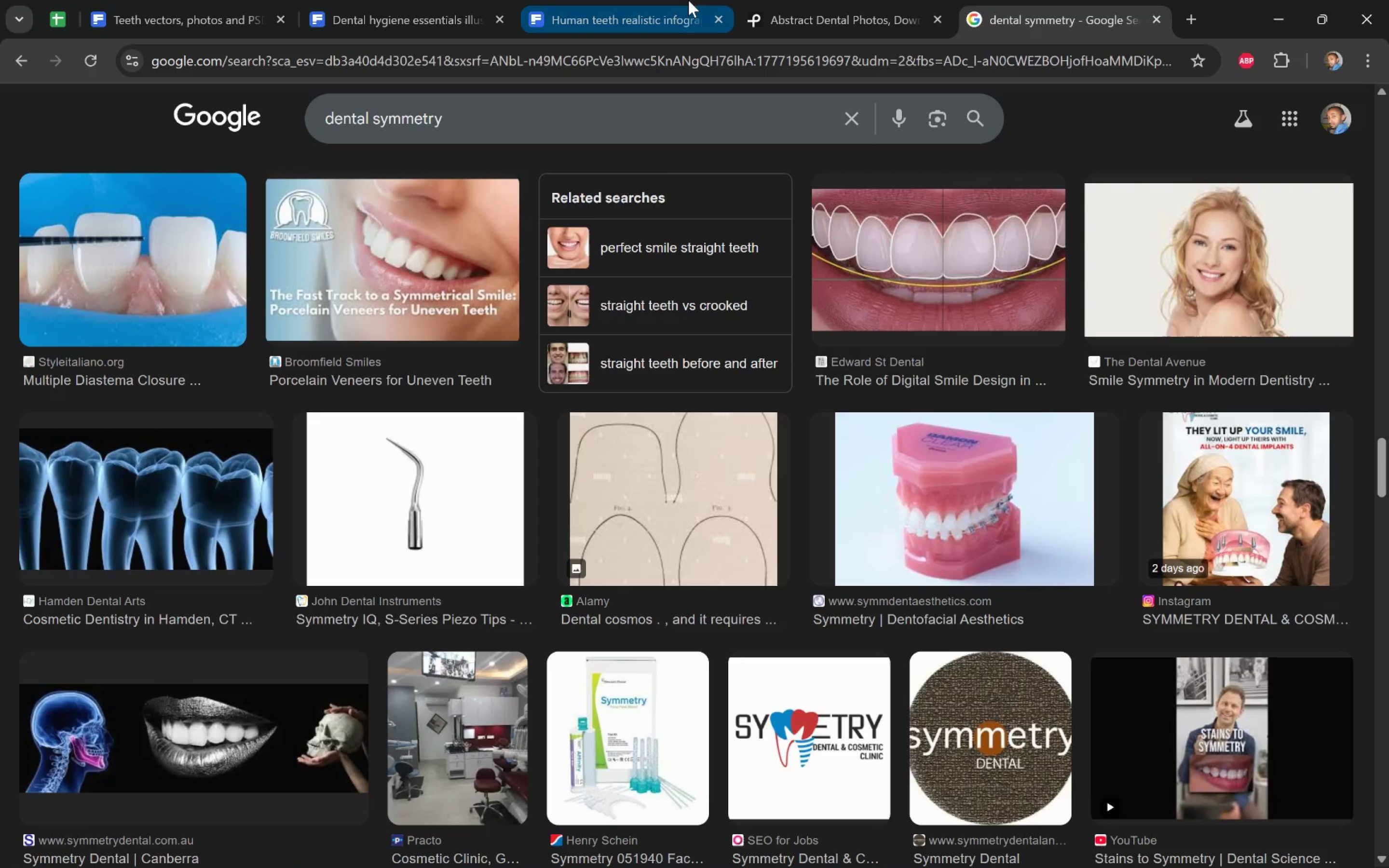 
left_click_drag(start_coordinate=[364, 121], to_coordinate=[544, 130])
 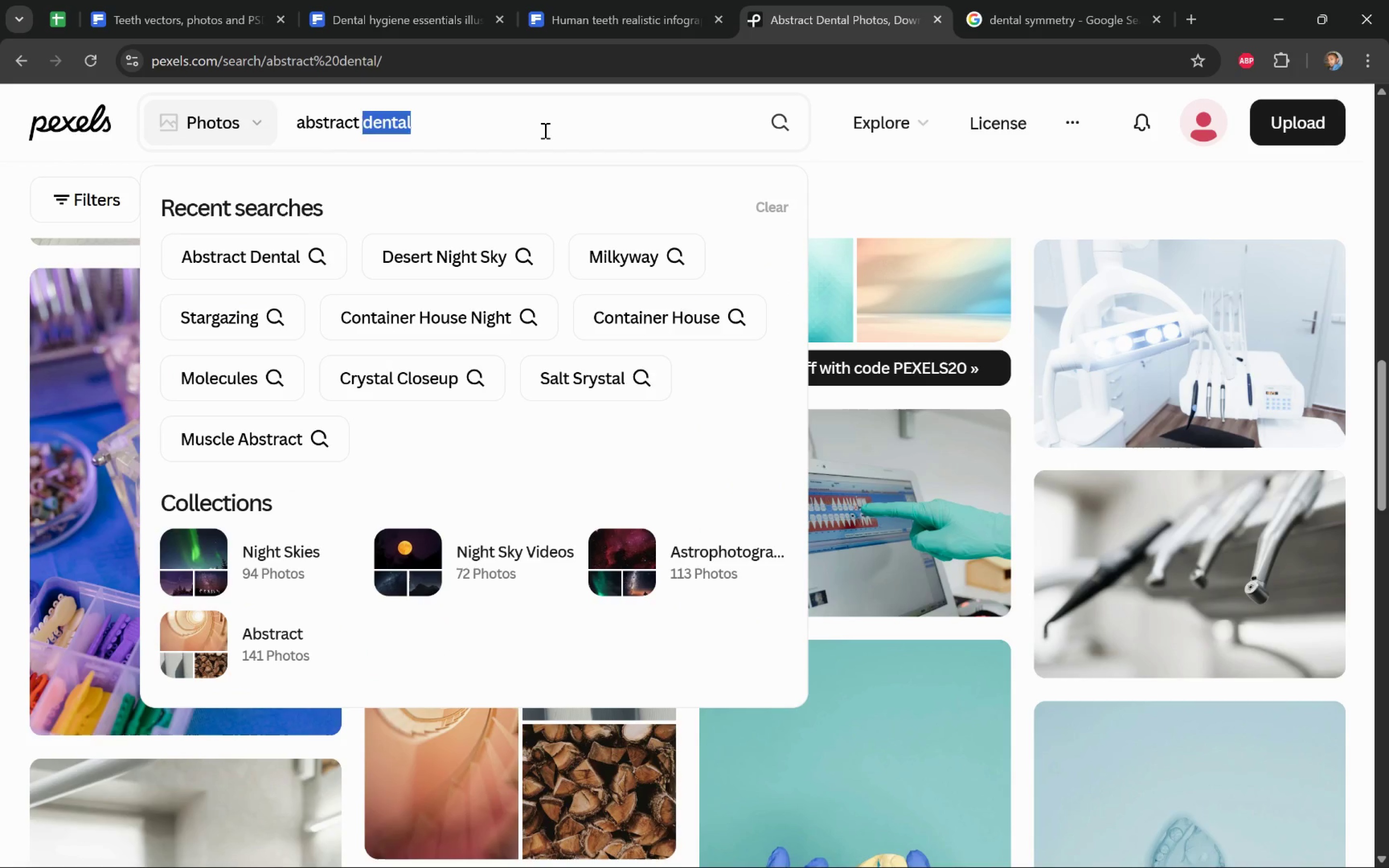 
type(teeth)
 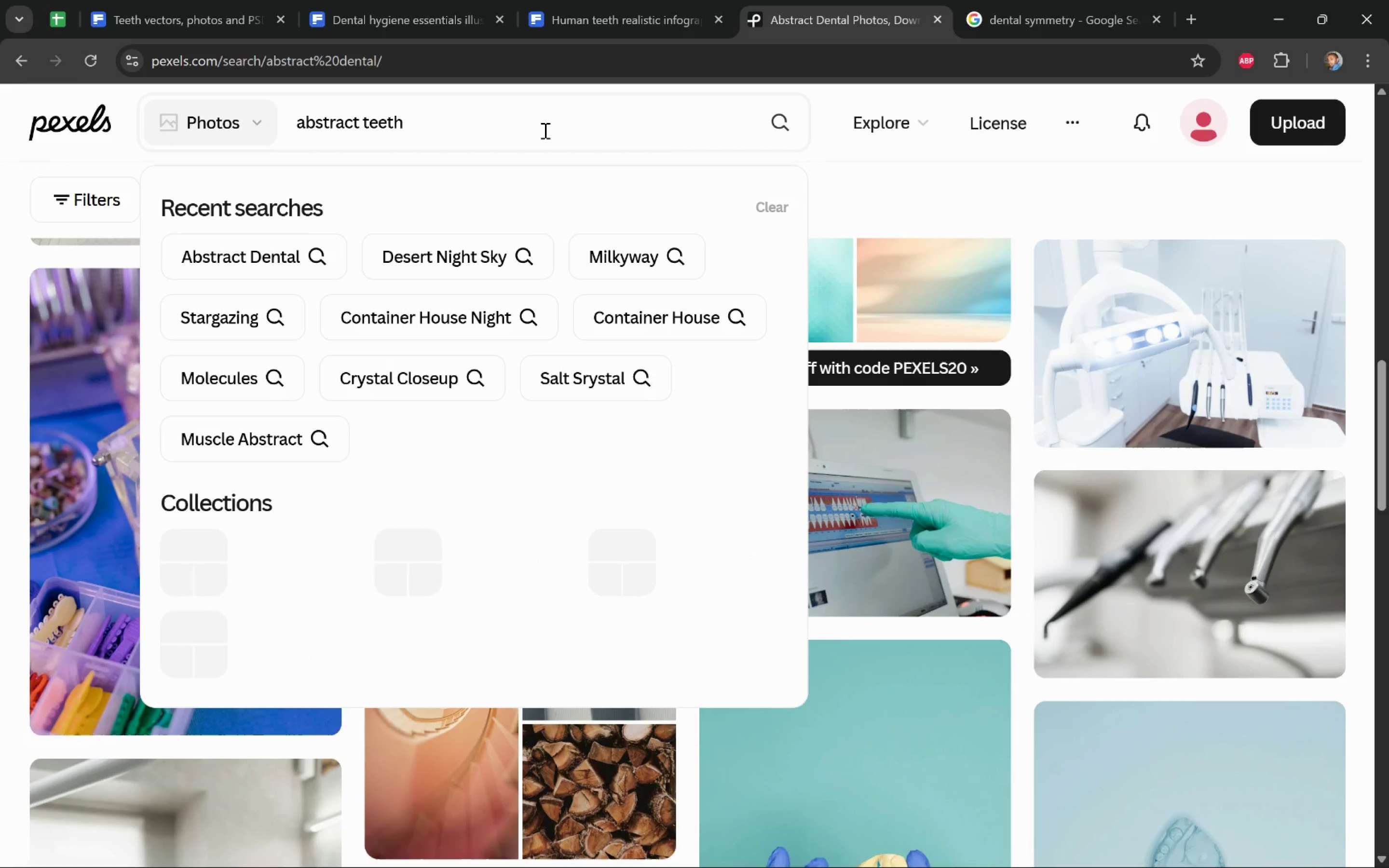 
key(Enter)
 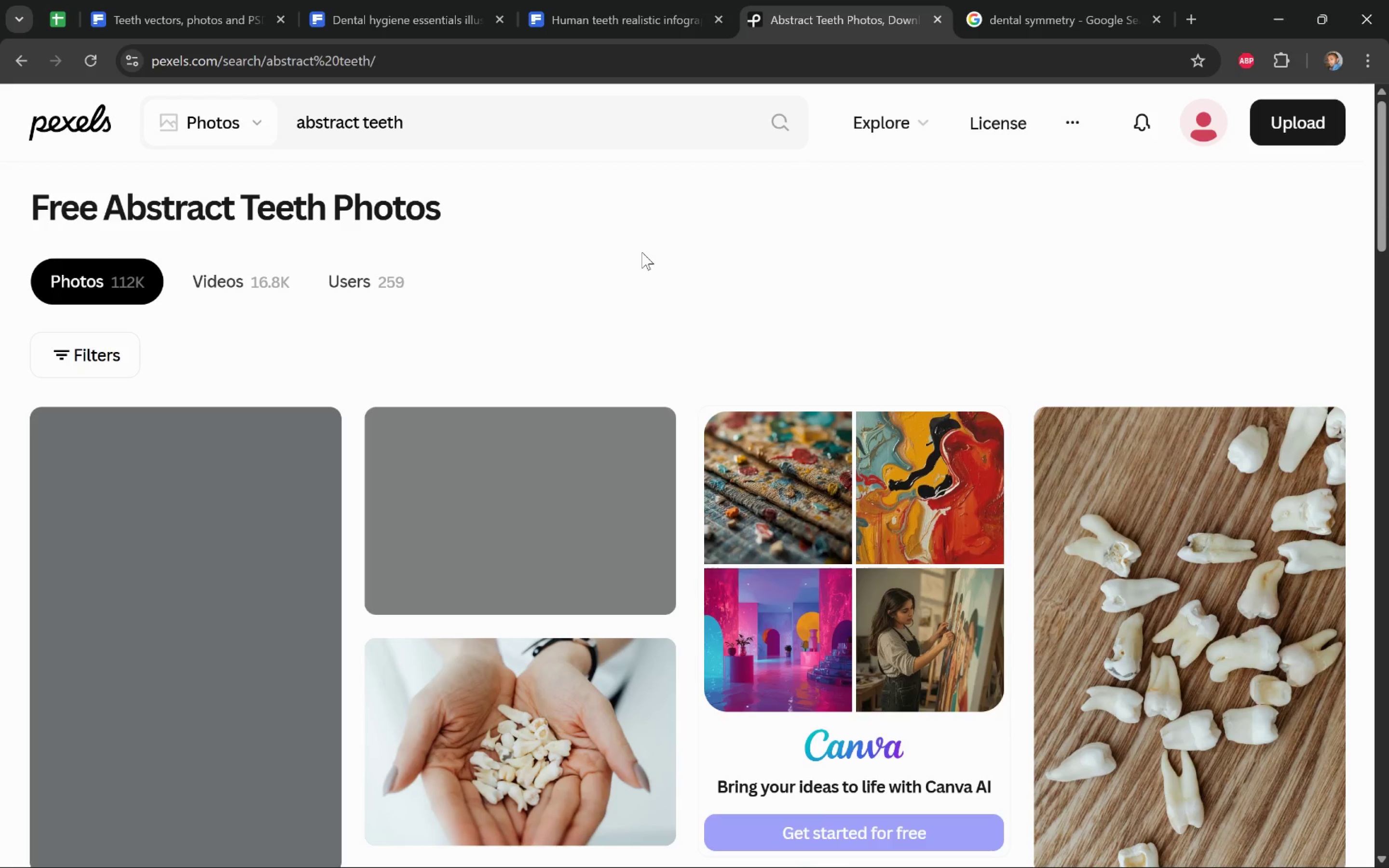 
scroll: coordinate [1389, 436], scroll_direction: down, amount: 12.0
 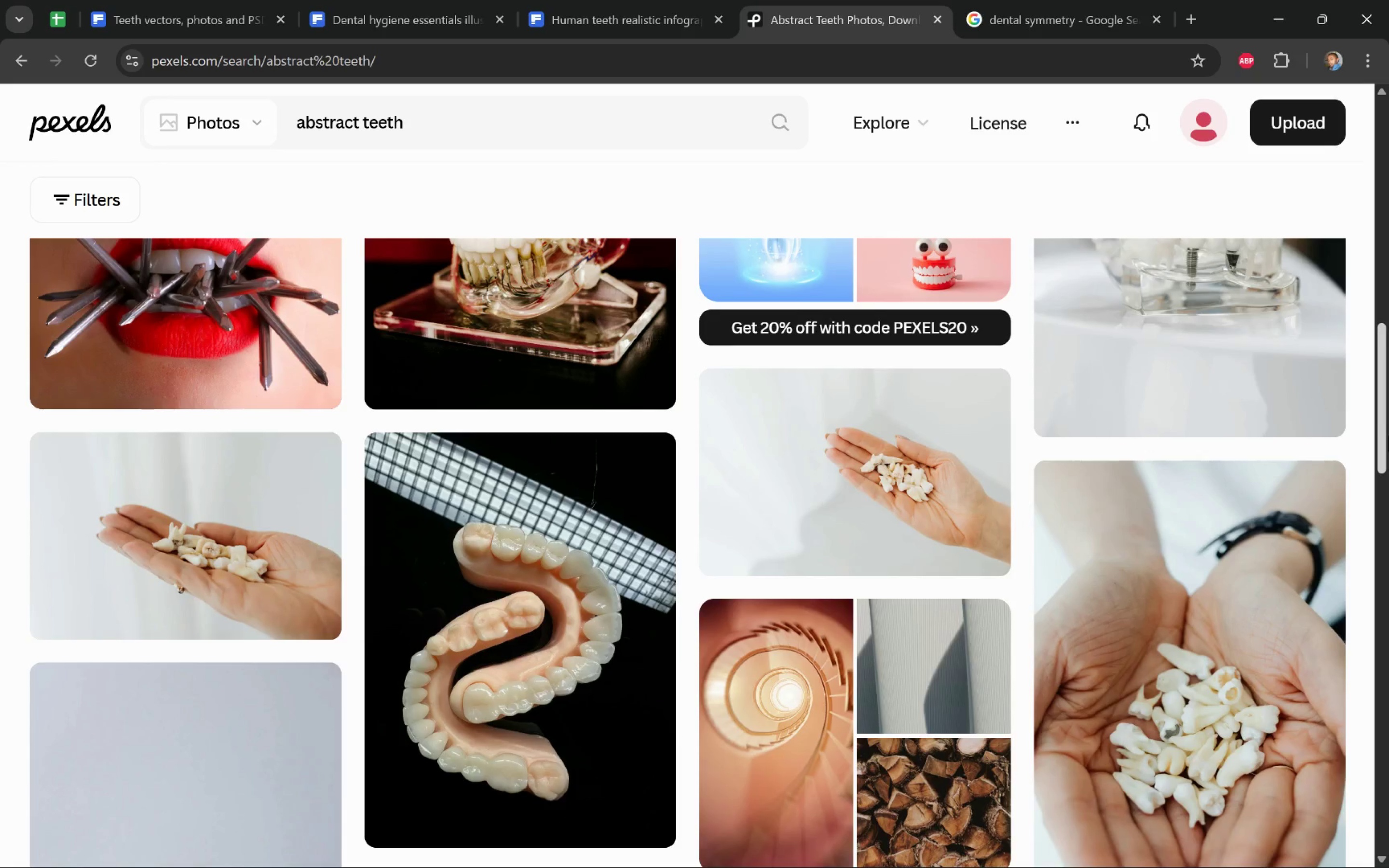 
wait(5.17)
 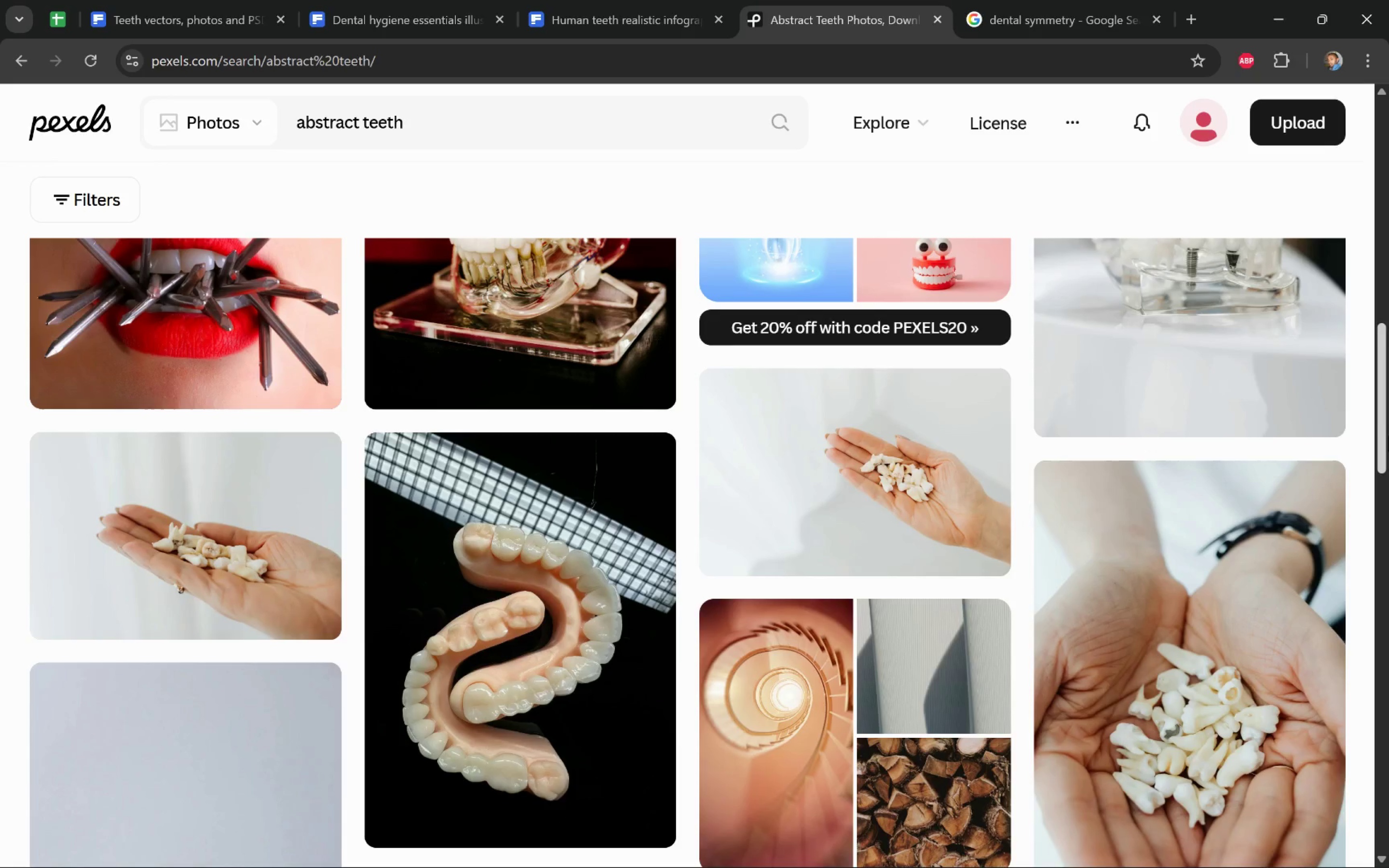 
scroll: coordinate [1389, 435], scroll_direction: down, amount: 4.0
 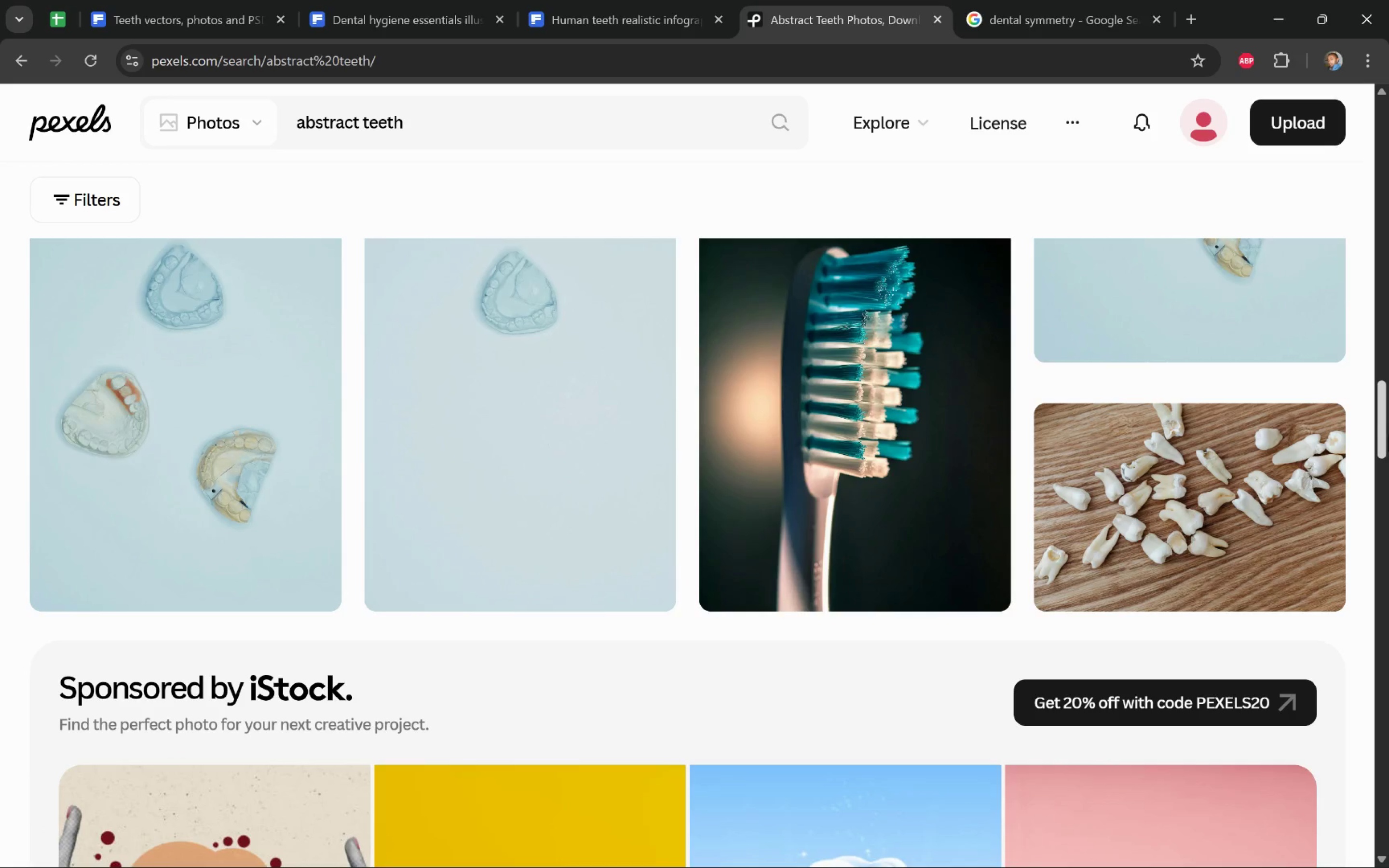 
scroll: coordinate [1389, 434], scroll_direction: up, amount: 1.0
 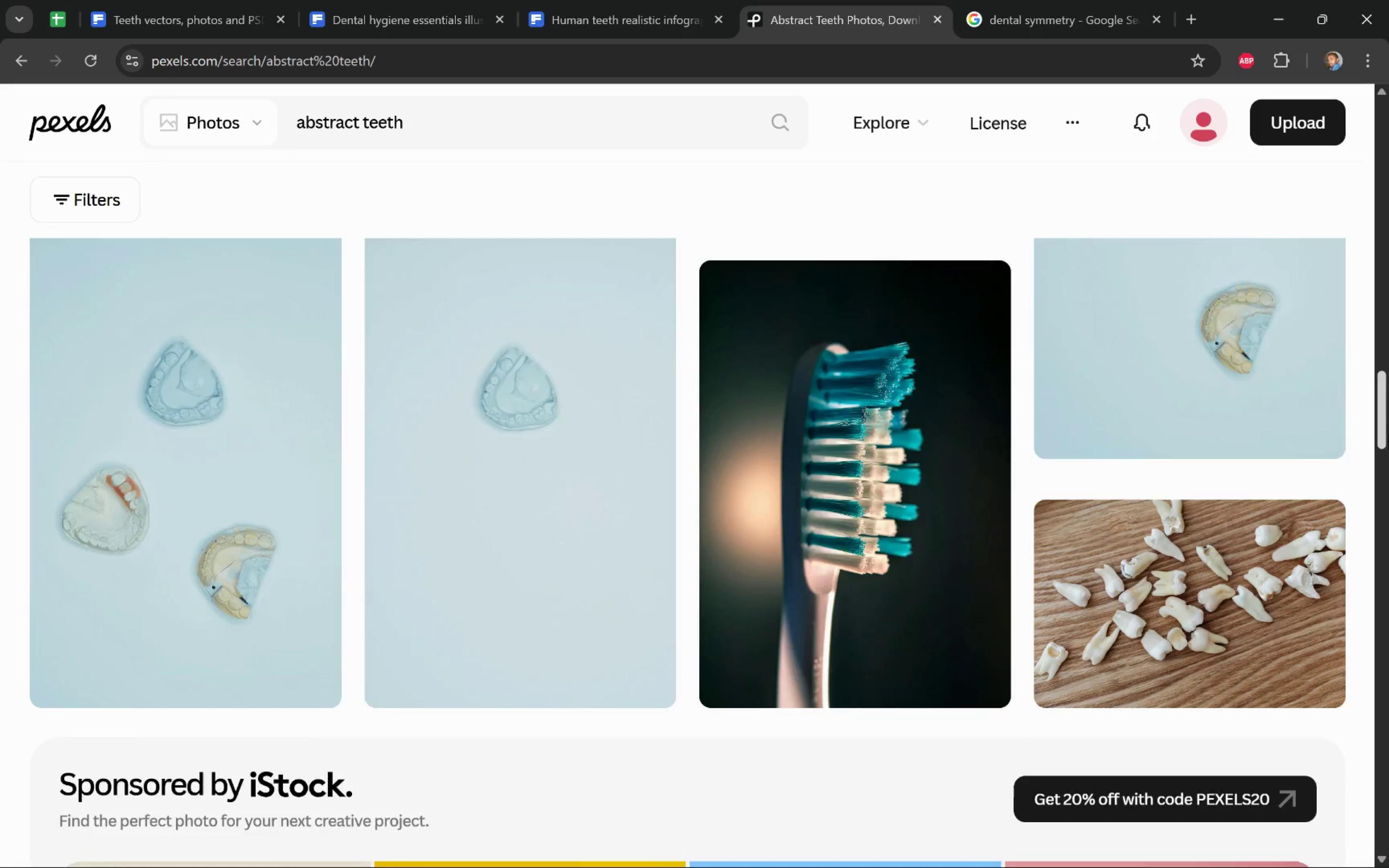 
scroll: coordinate [1389, 432], scroll_direction: down, amount: 20.0
 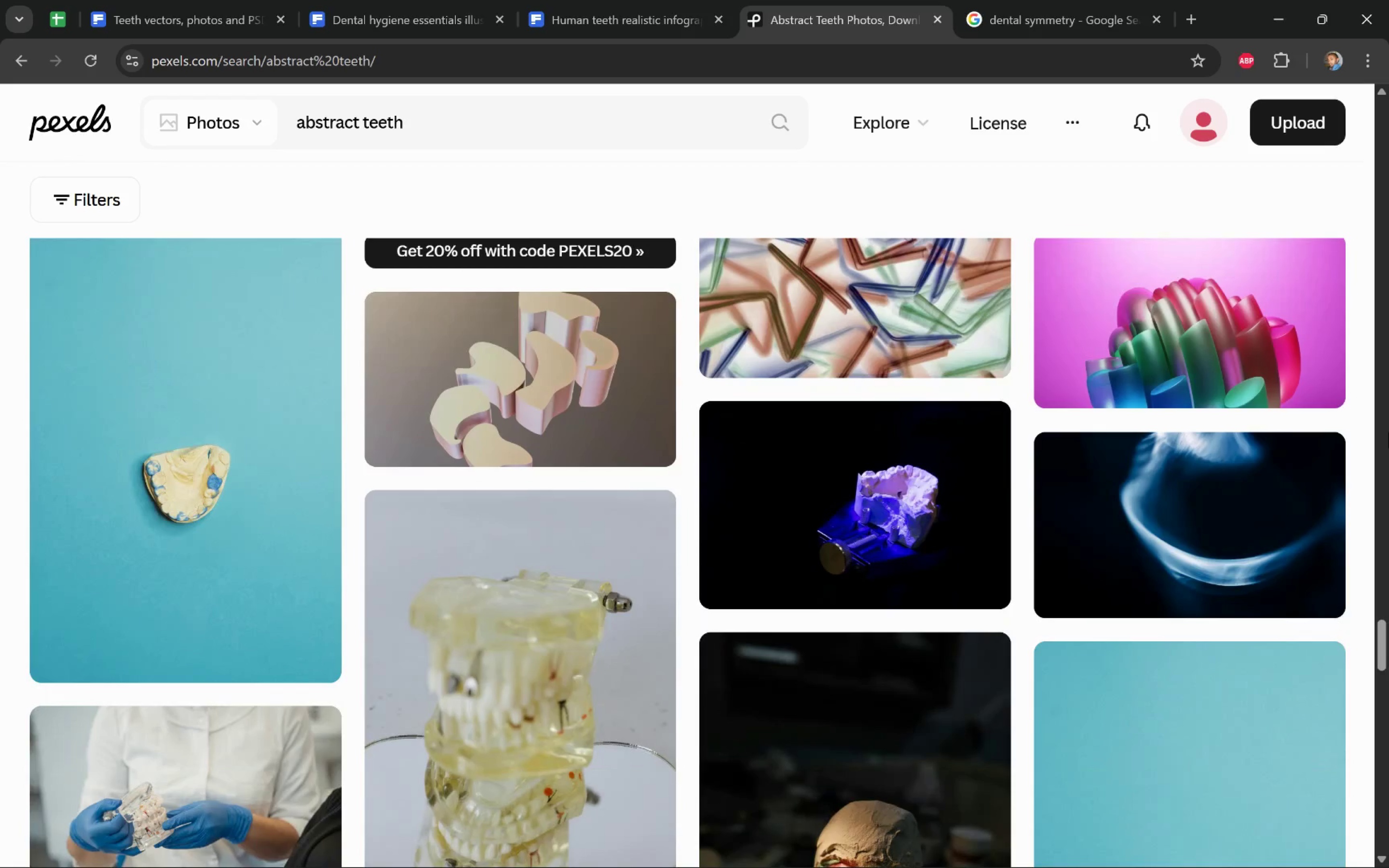 
scroll: coordinate [1389, 432], scroll_direction: down, amount: 7.0
 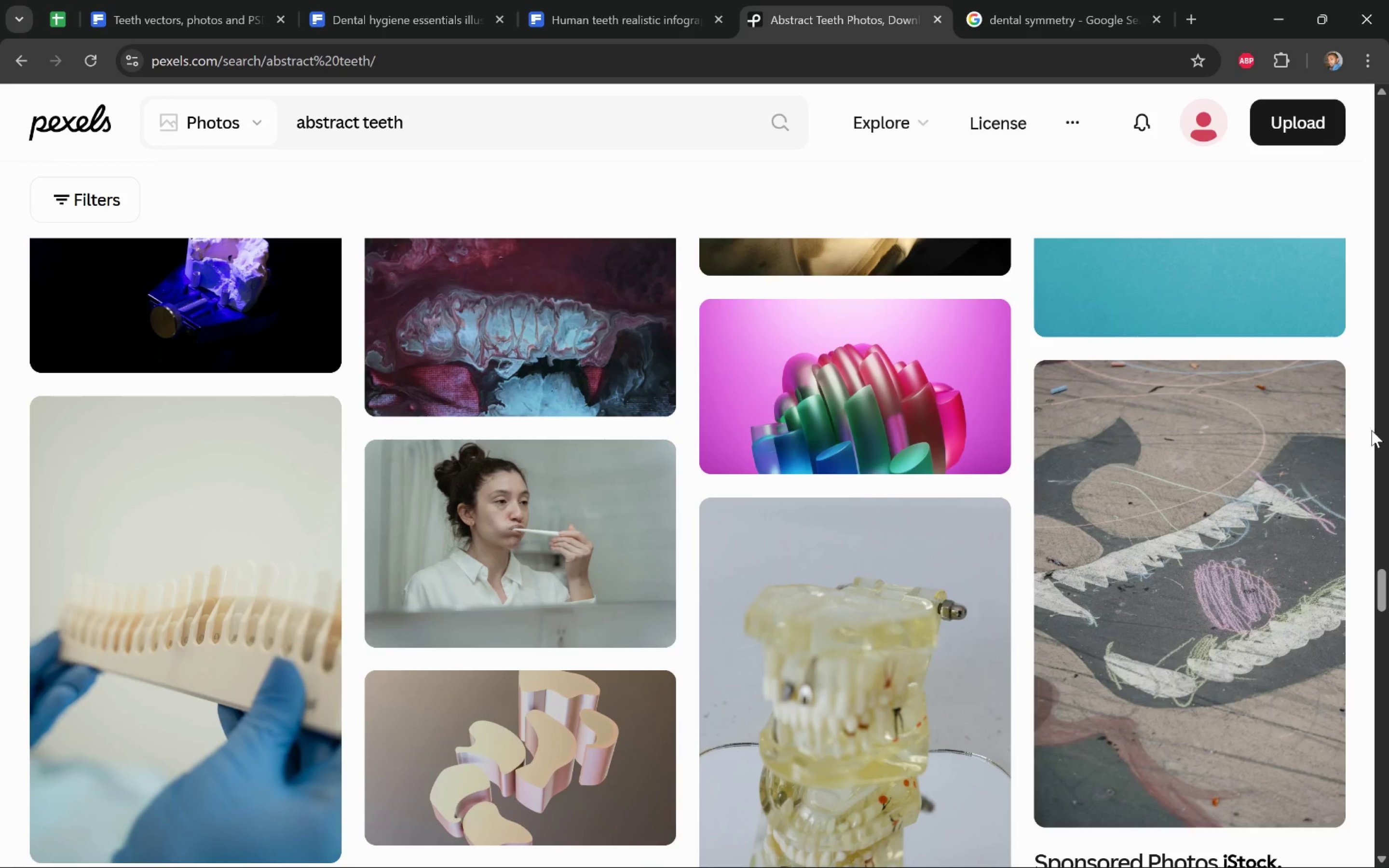 
wait(5.82)
 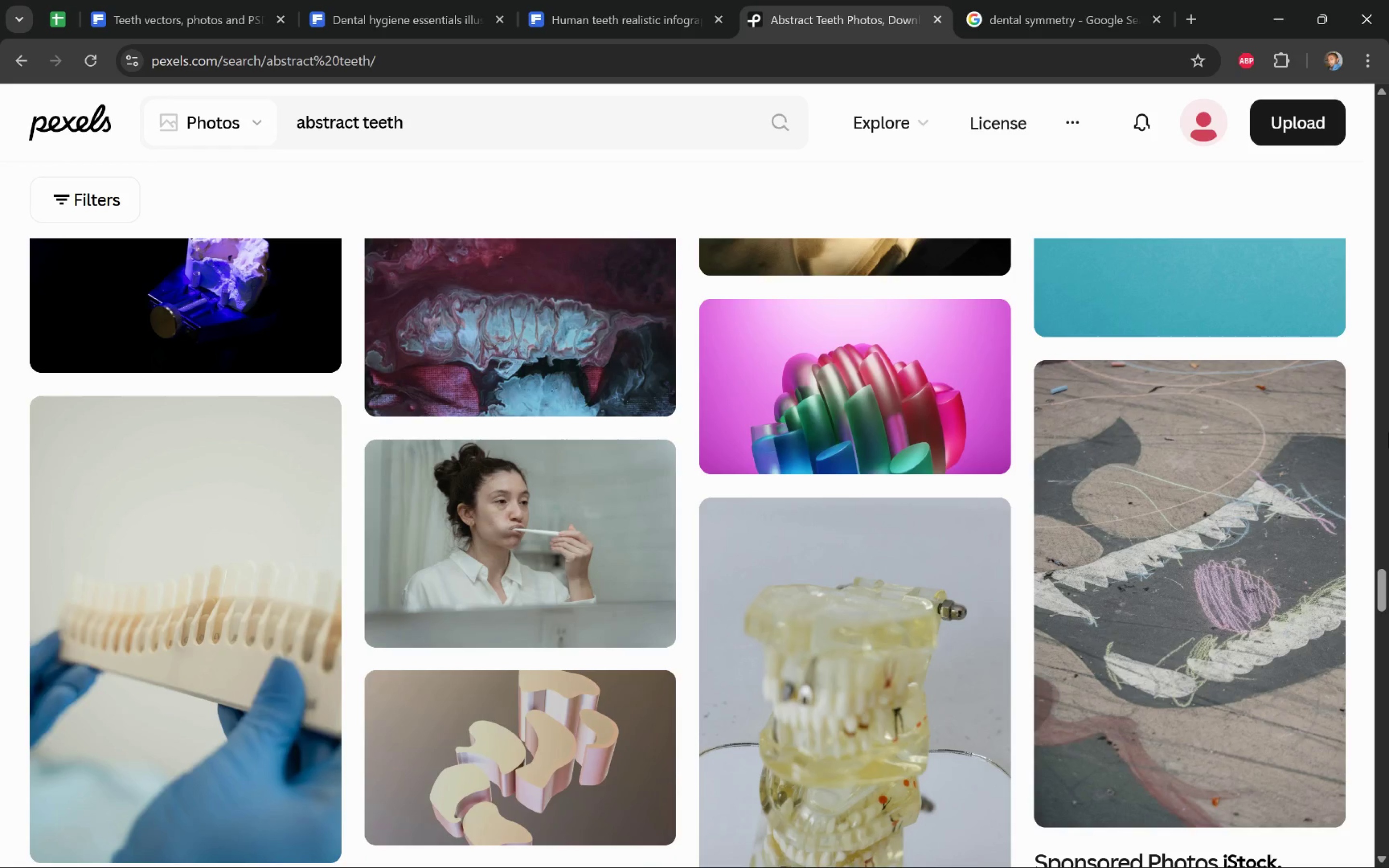 
scroll: coordinate [1389, 427], scroll_direction: down, amount: 18.0
 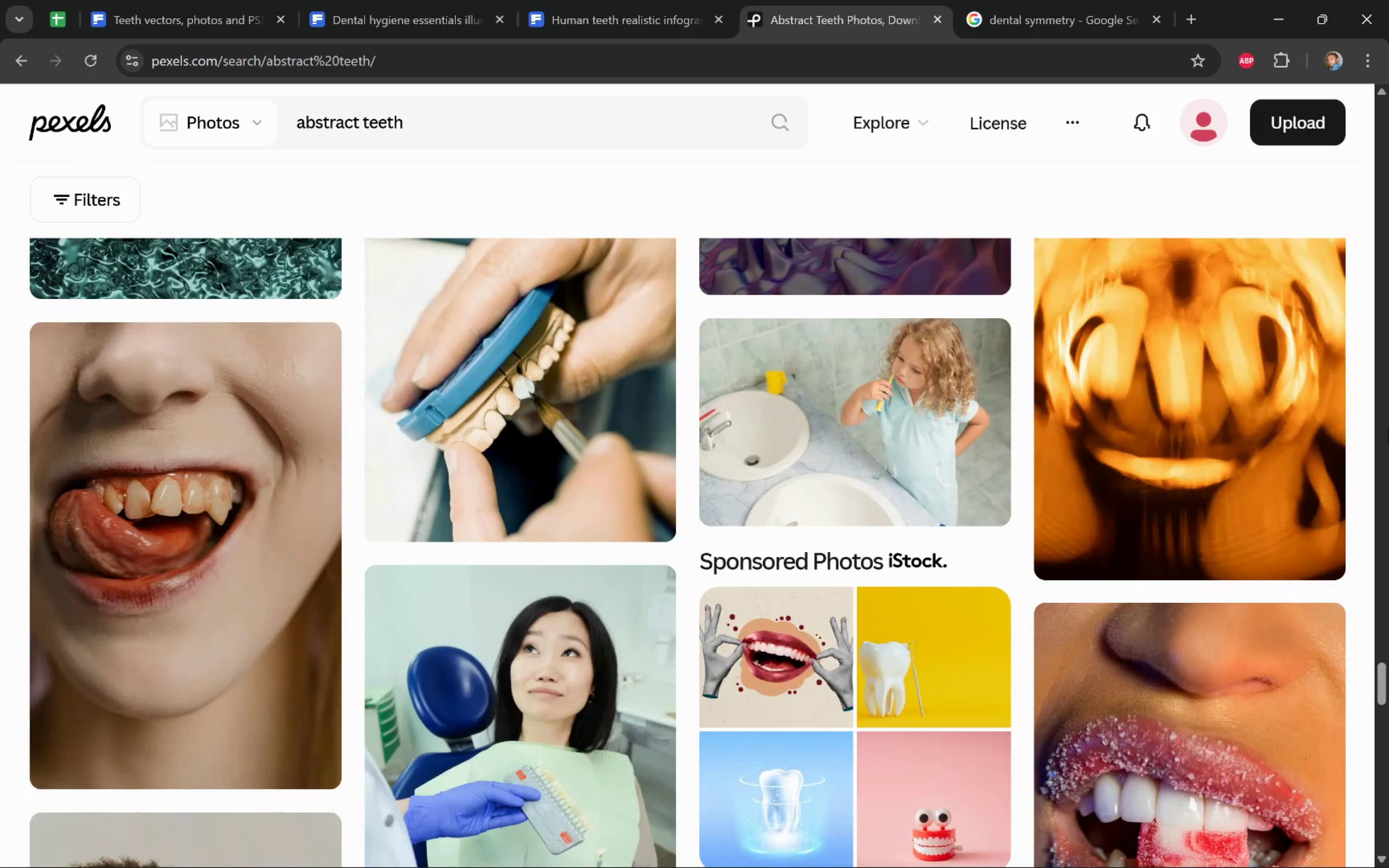 
scroll: coordinate [1389, 425], scroll_direction: down, amount: 13.0
 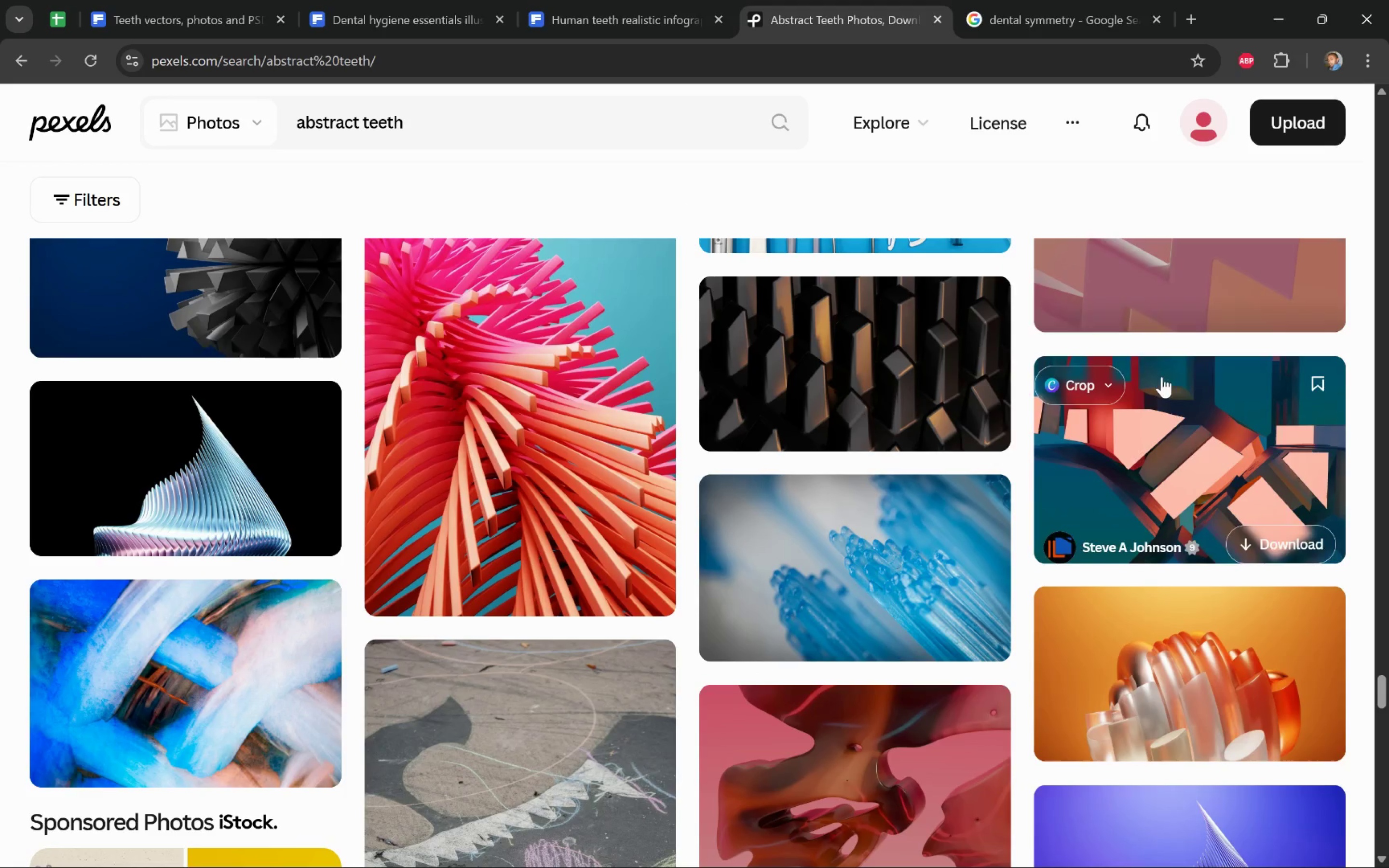 
scroll: coordinate [1188, 362], scroll_direction: up, amount: 4.0
 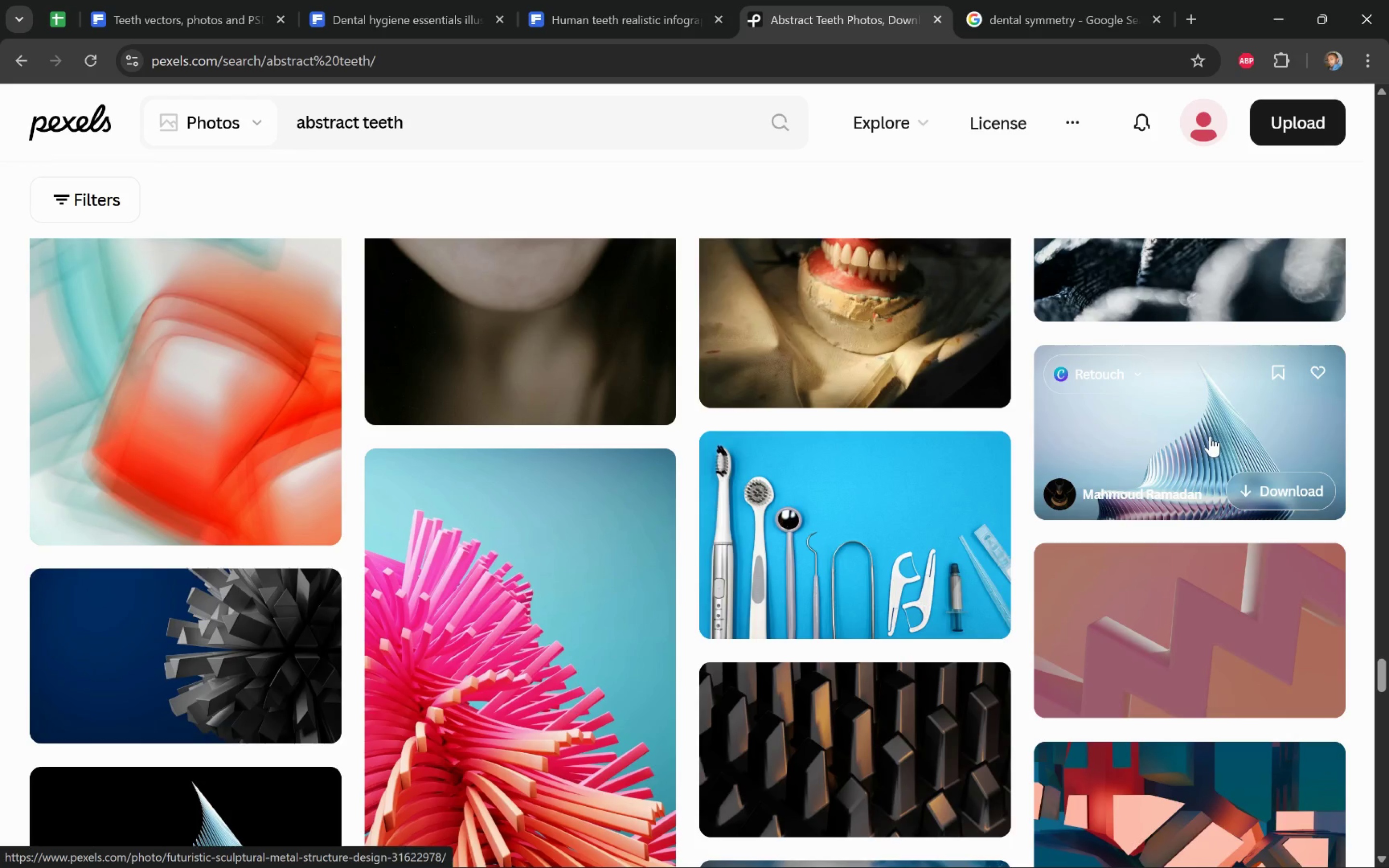 
left_click([1210, 436])
 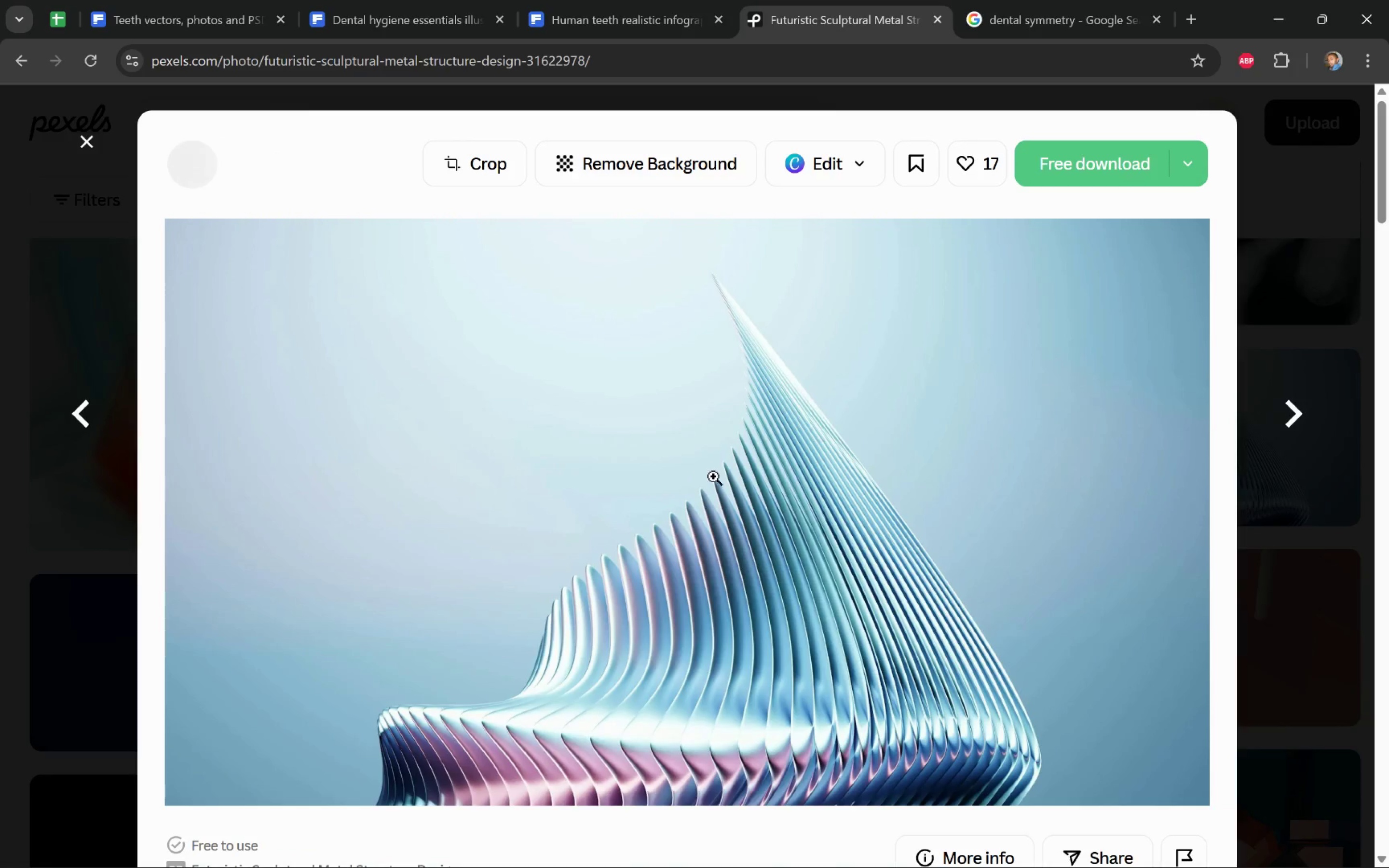 
scroll: coordinate [603, 440], scroll_direction: down, amount: 2.0
 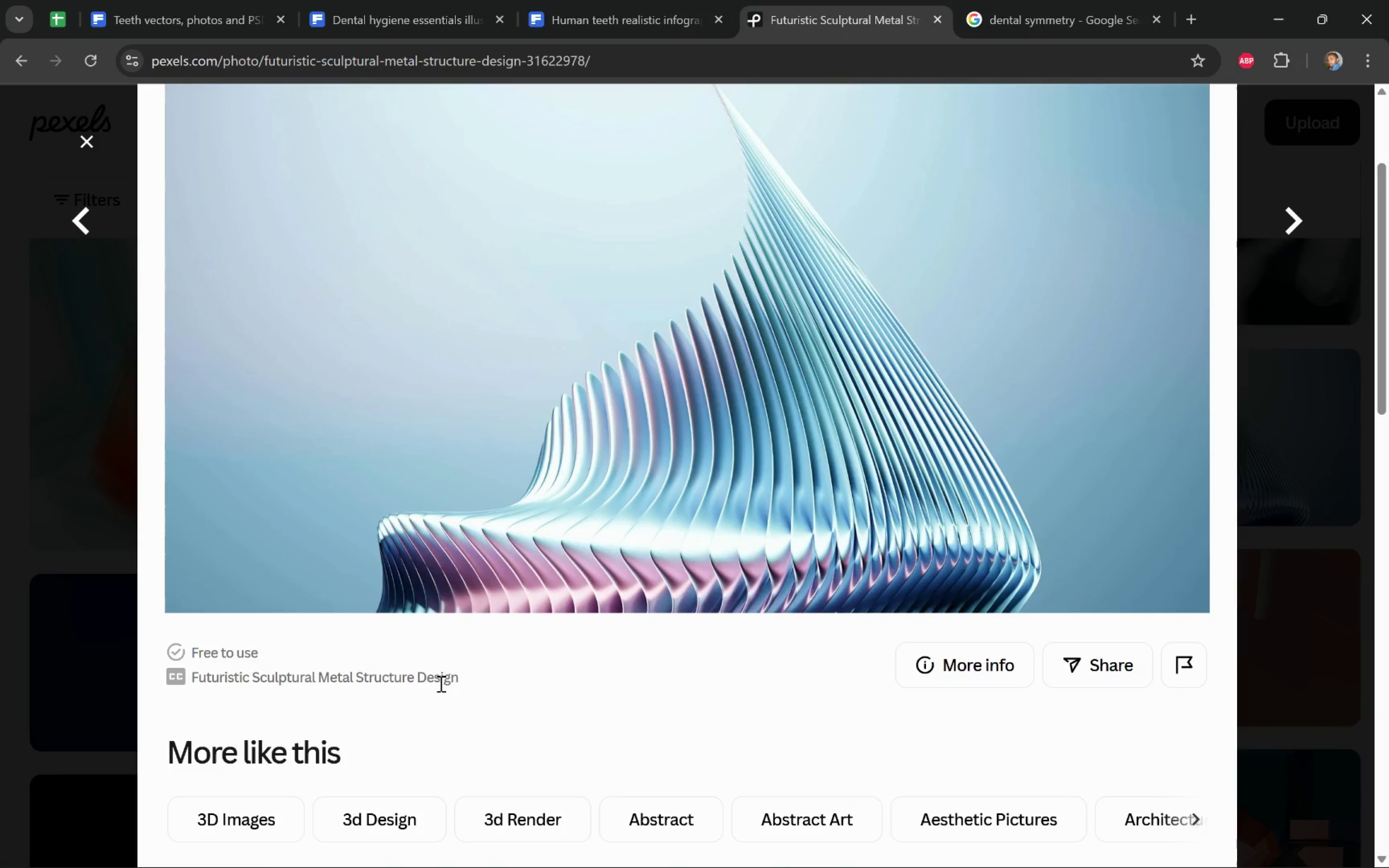 
left_click([636, 0])
 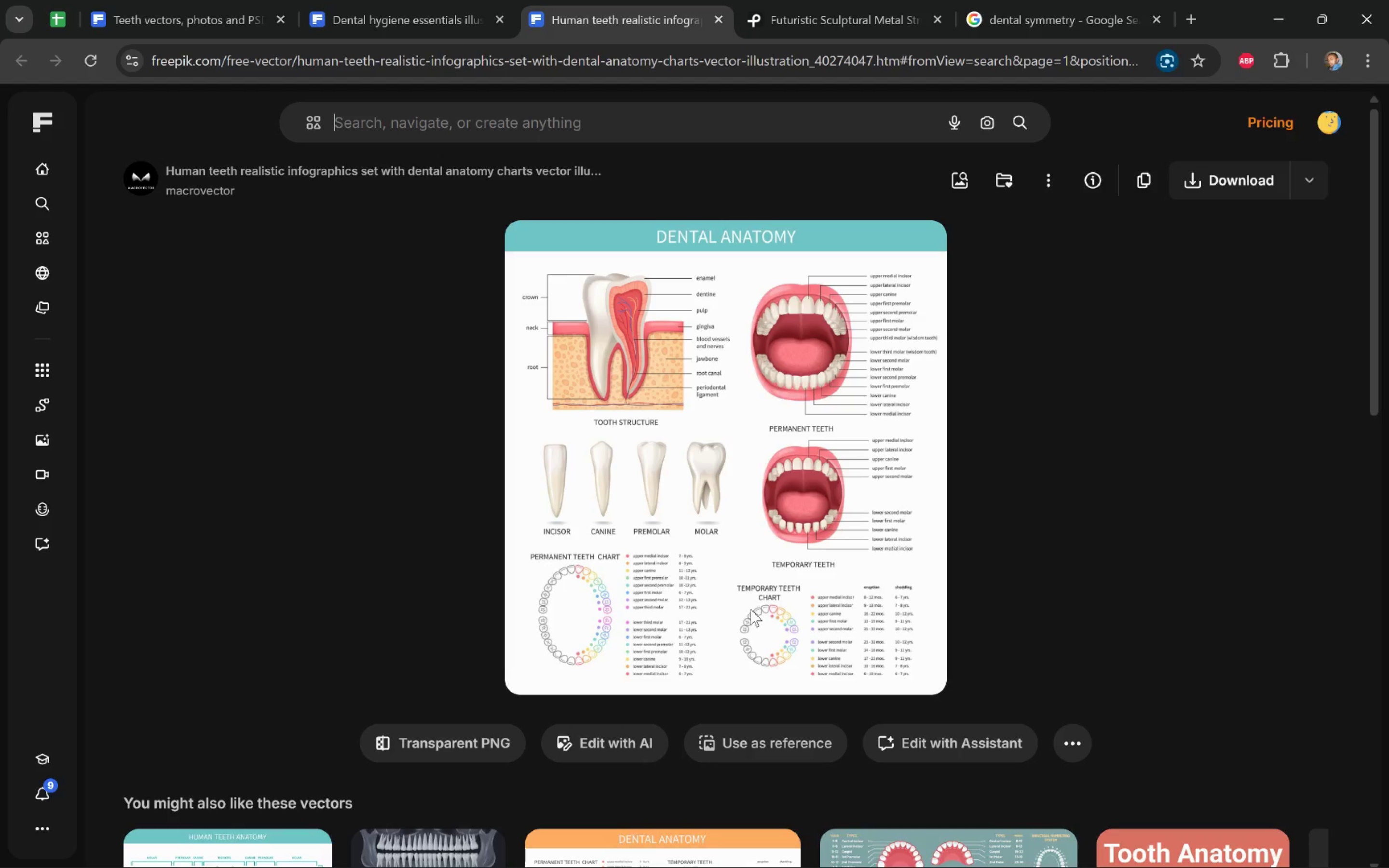 
wait(7.33)
 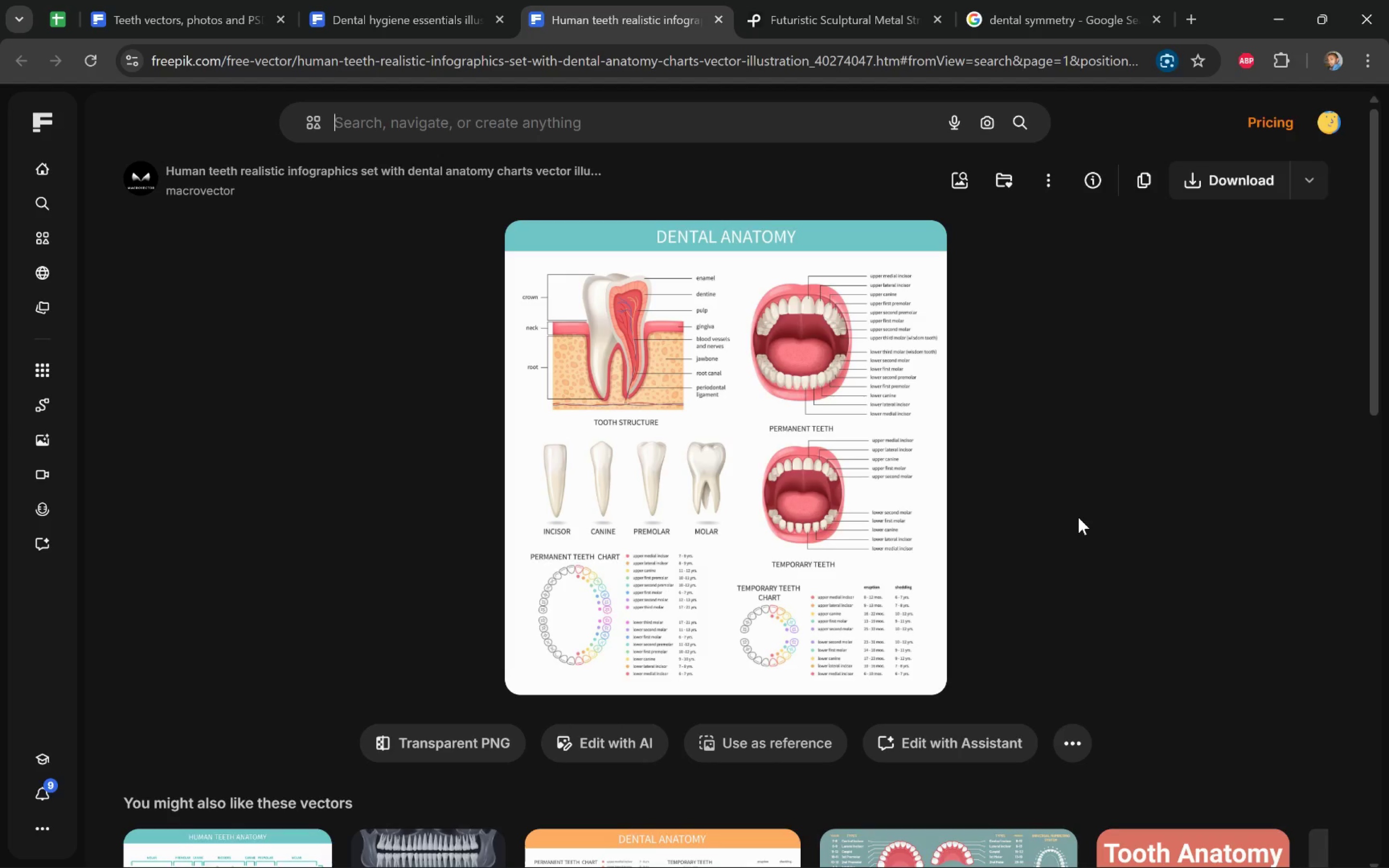 
scroll: coordinate [1241, 578], scroll_direction: down, amount: 12.0
 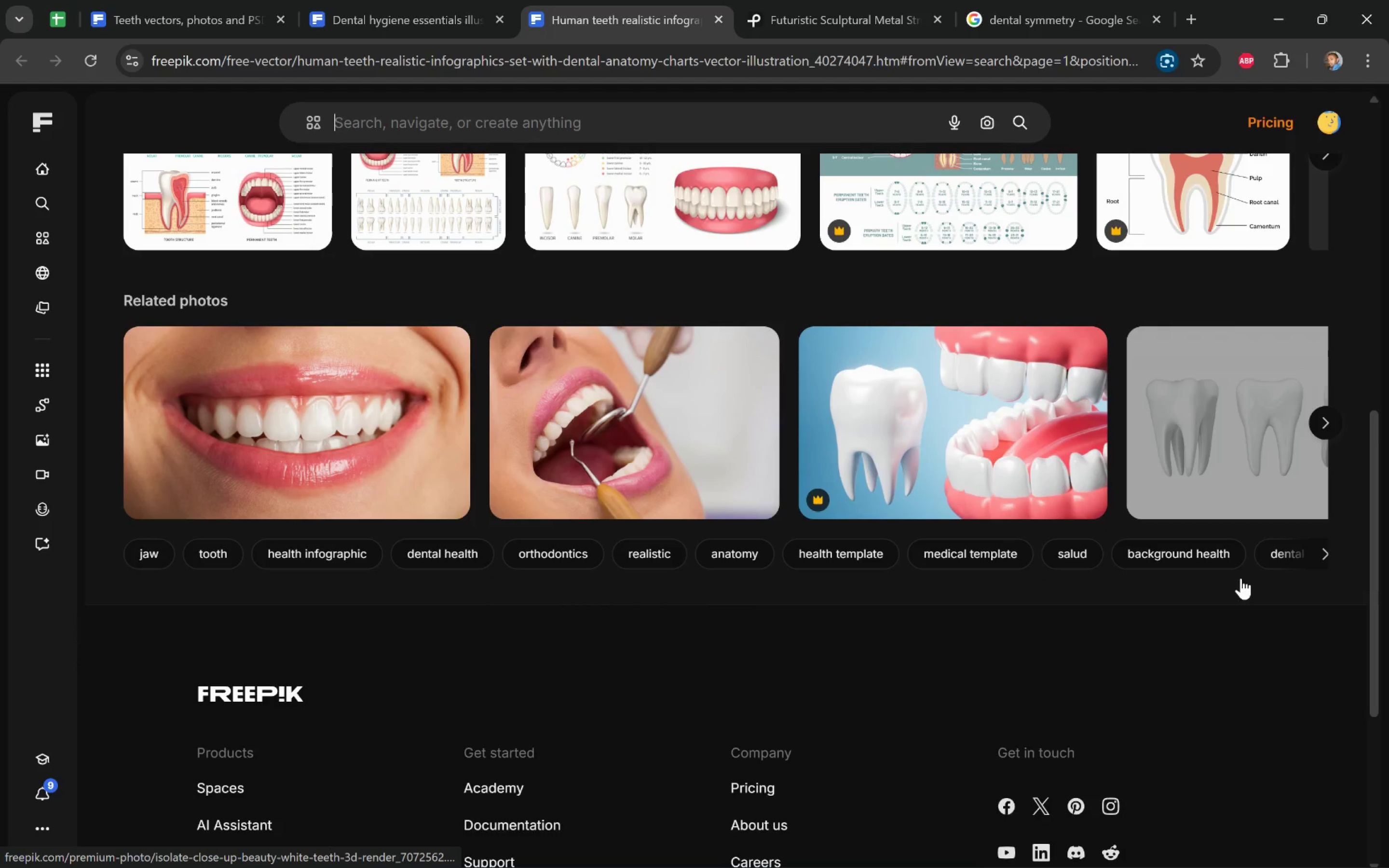 
scroll: coordinate [1240, 578], scroll_direction: up, amount: 8.0
 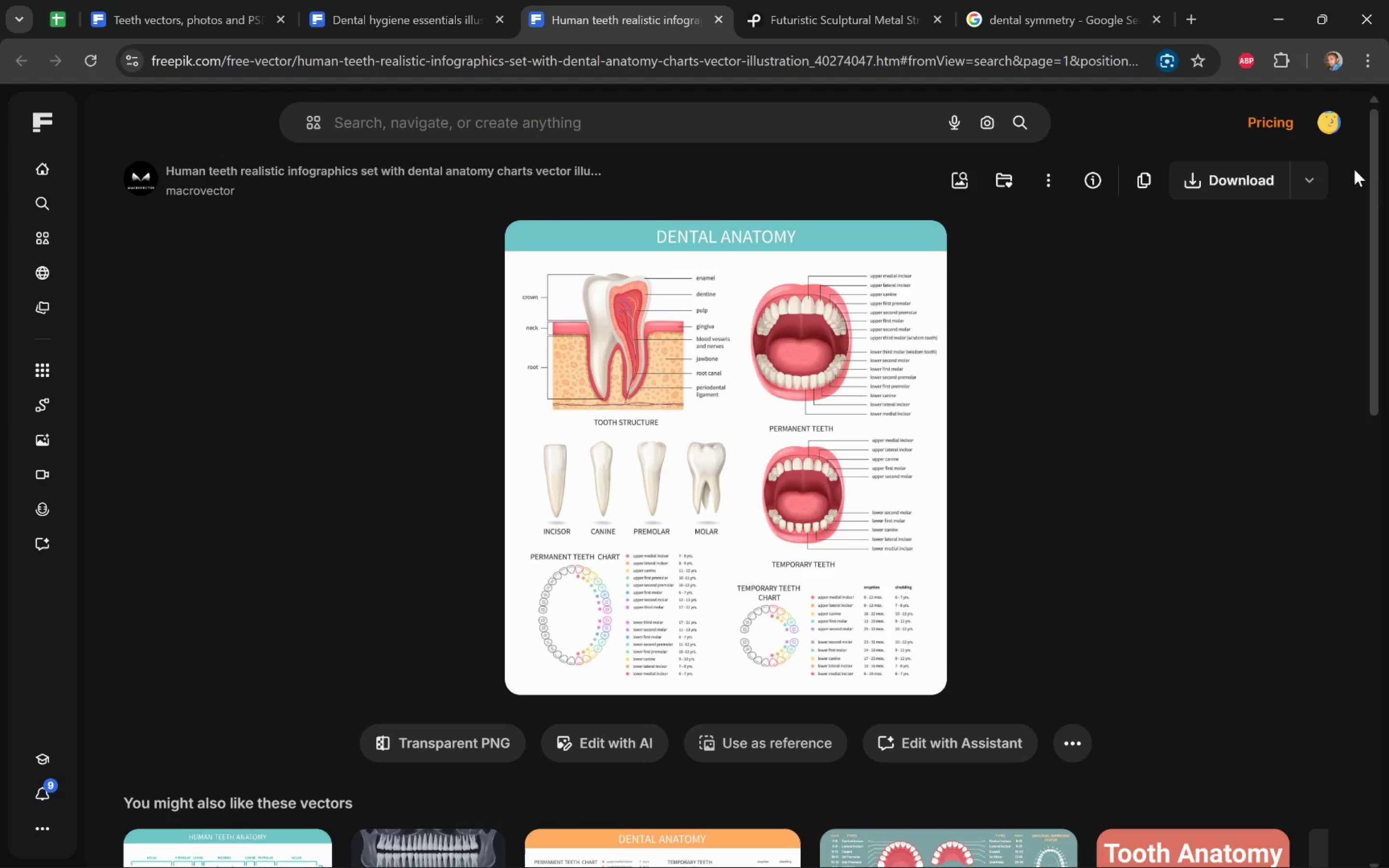 
left_click([1250, 178])
 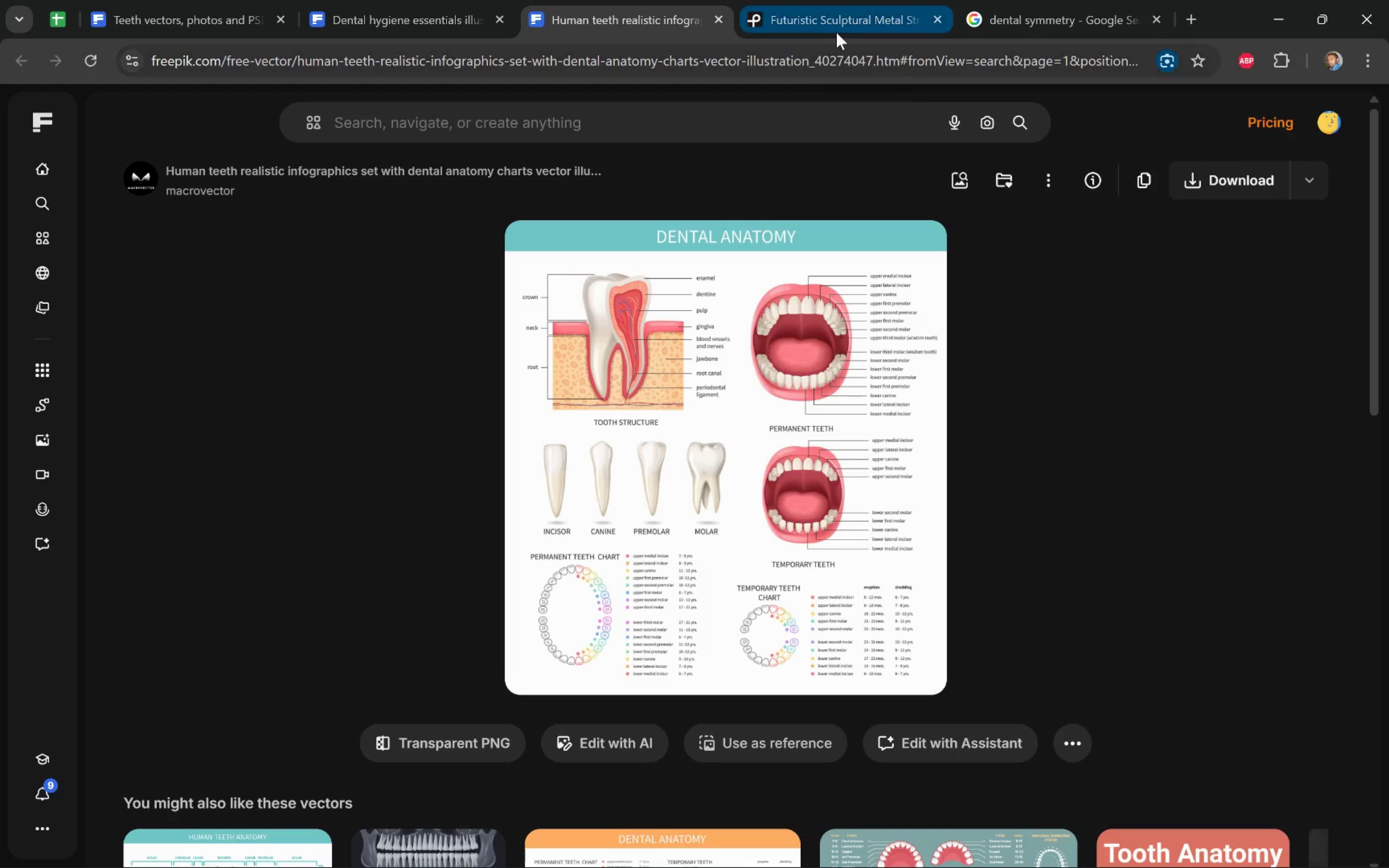 
left_click([830, 14])
 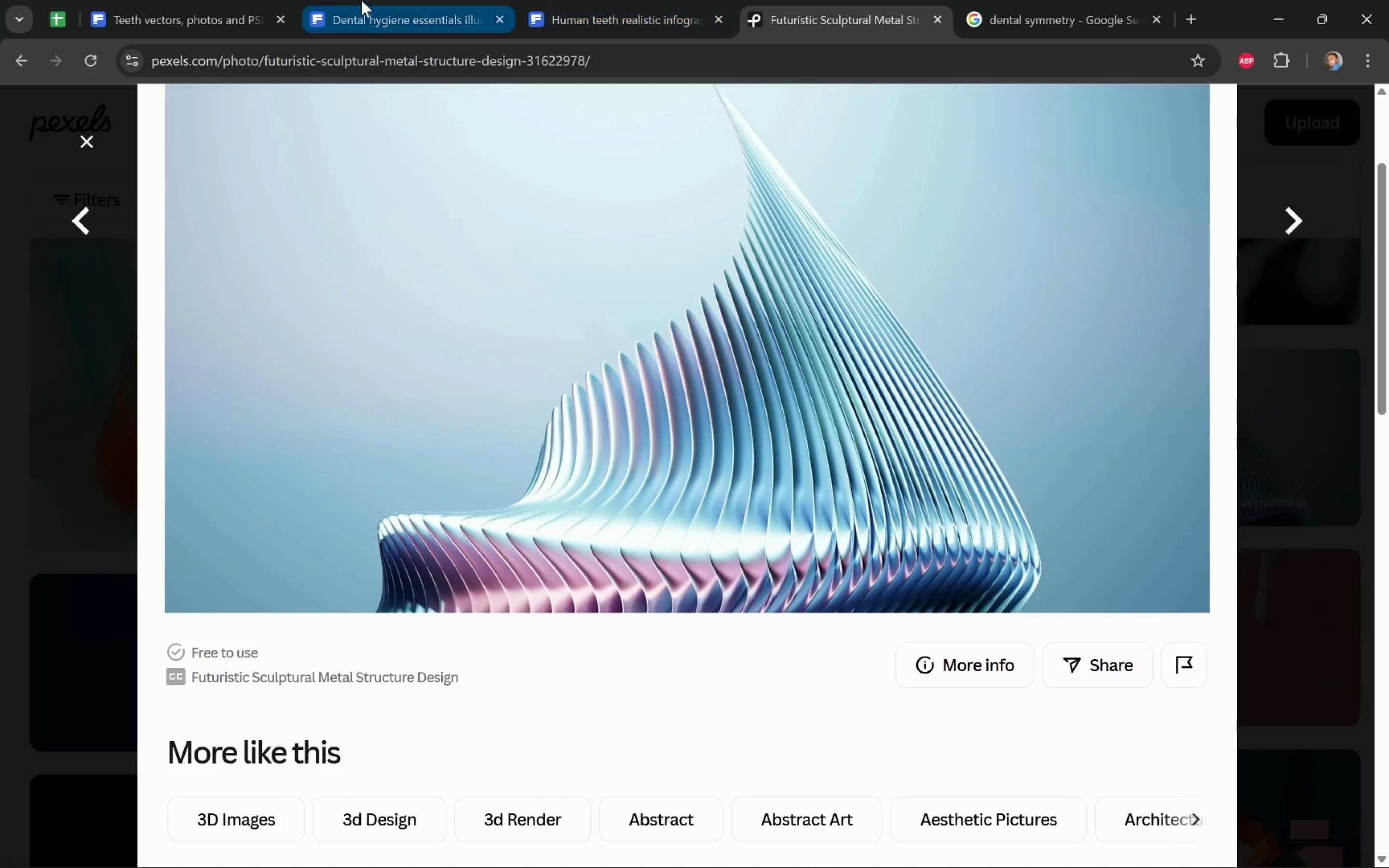 
left_click([331, 0])
 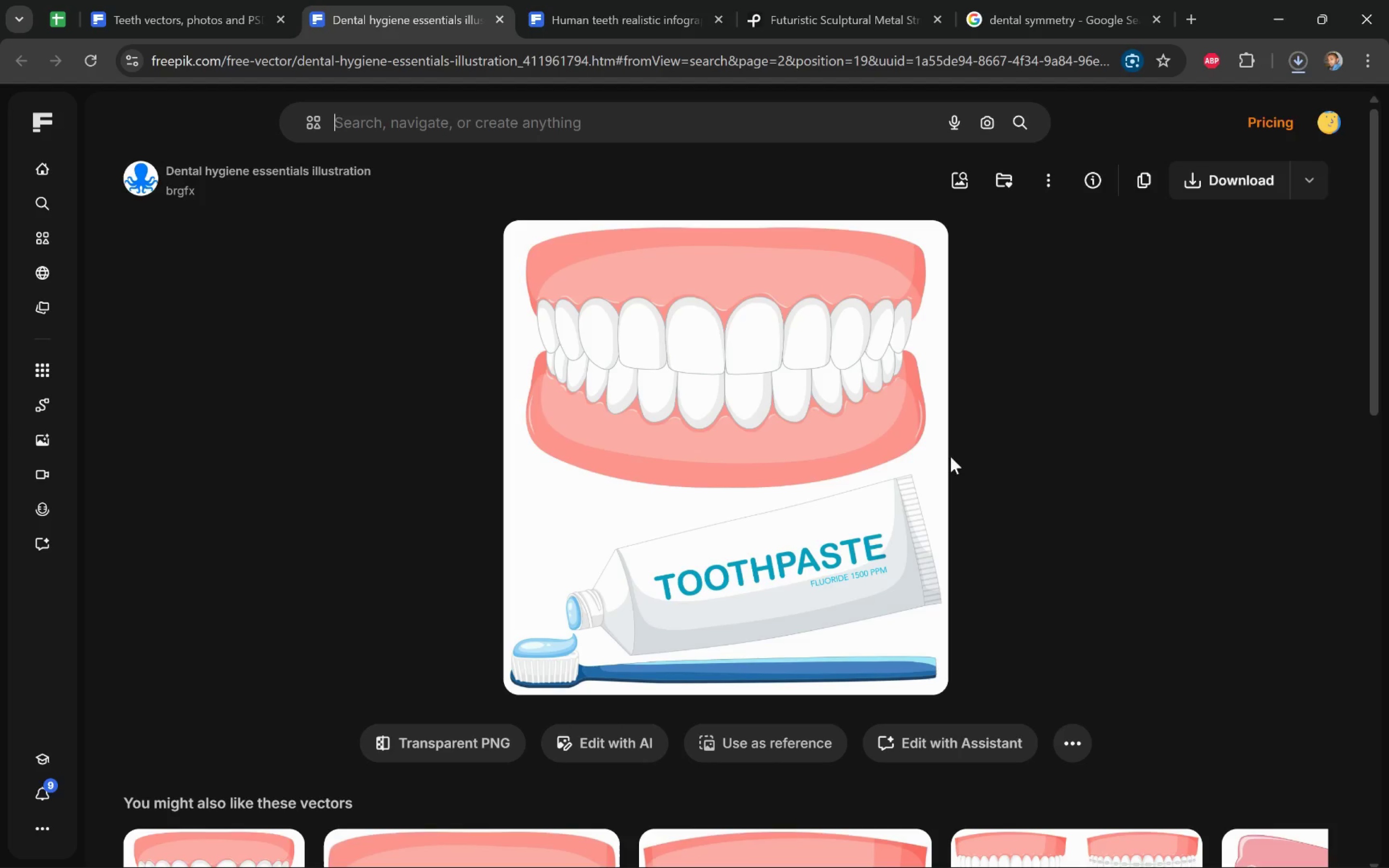 
scroll: coordinate [1313, 698], scroll_direction: down, amount: 8.0
 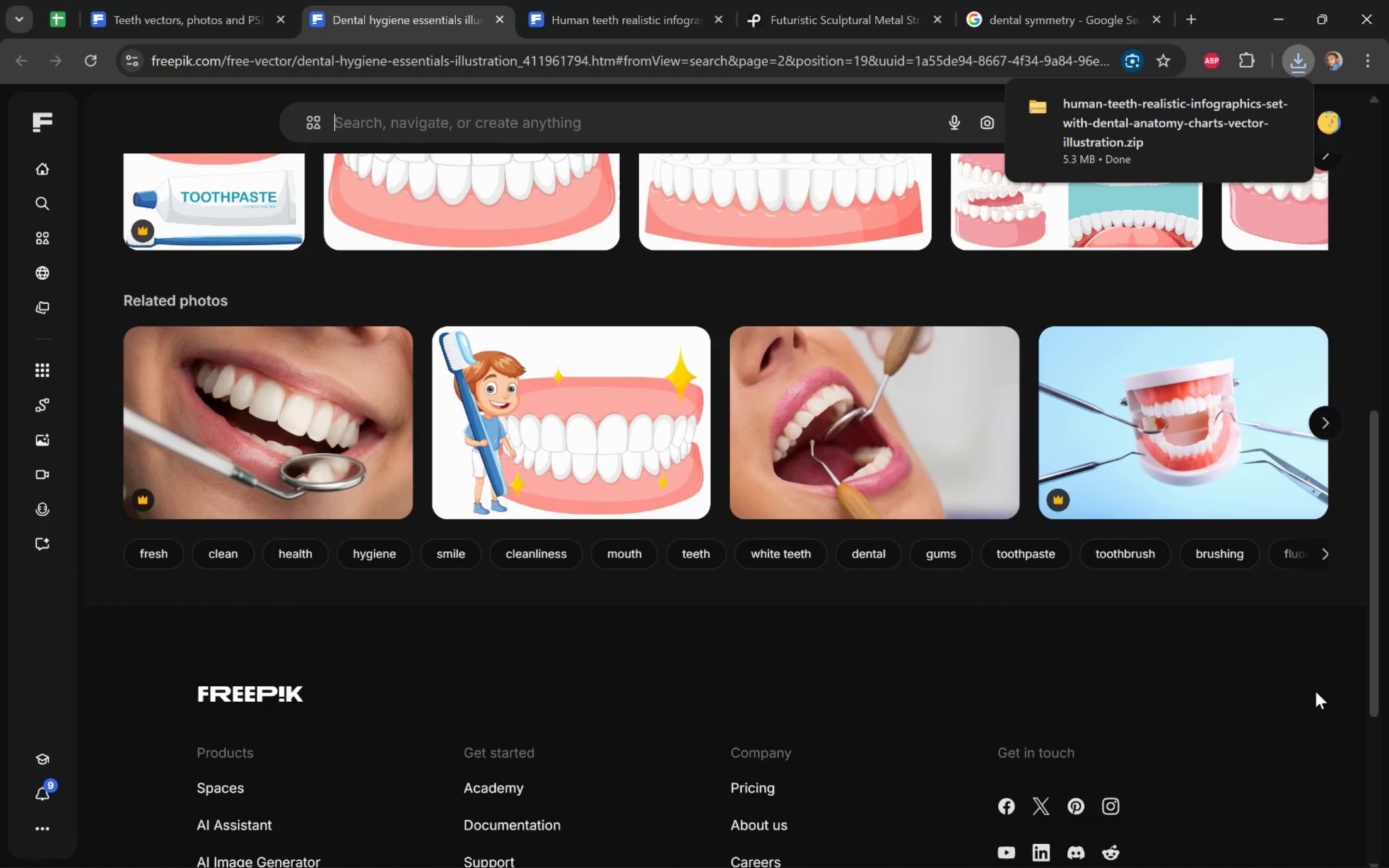 
scroll: coordinate [1316, 691], scroll_direction: up, amount: 19.0
 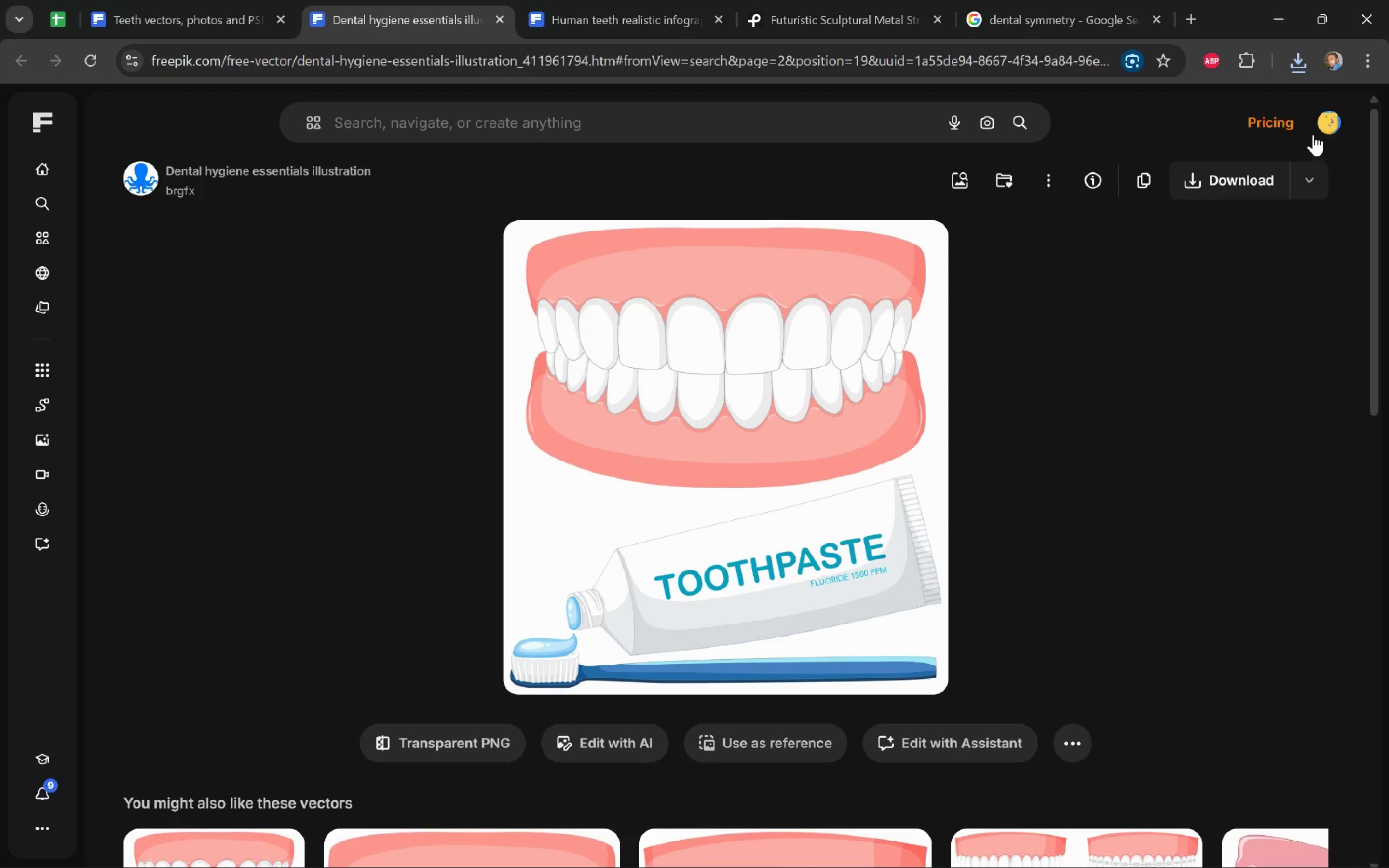 
left_click([1235, 179])
 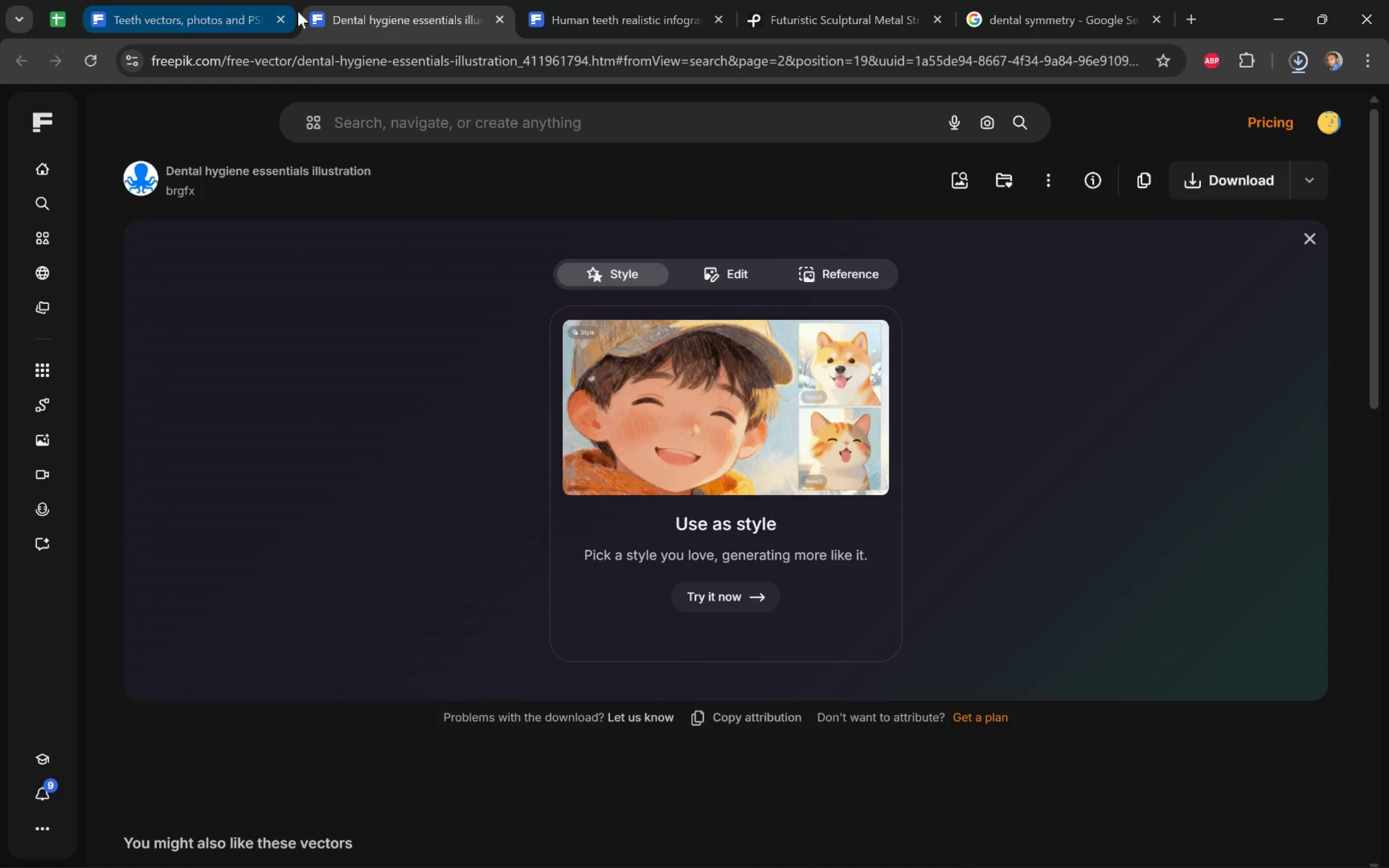 
left_click([501, 21])
 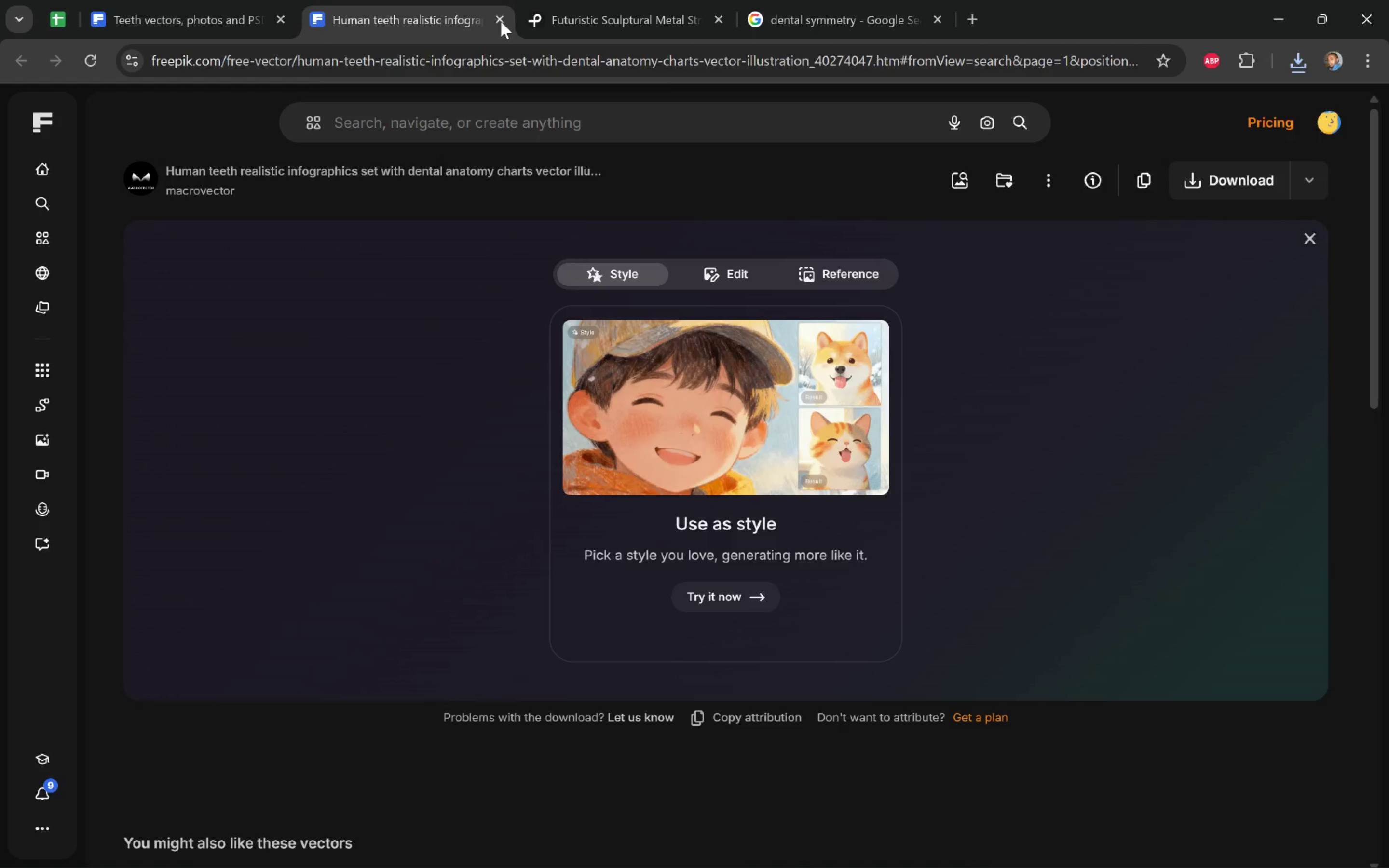 
left_click([501, 21])
 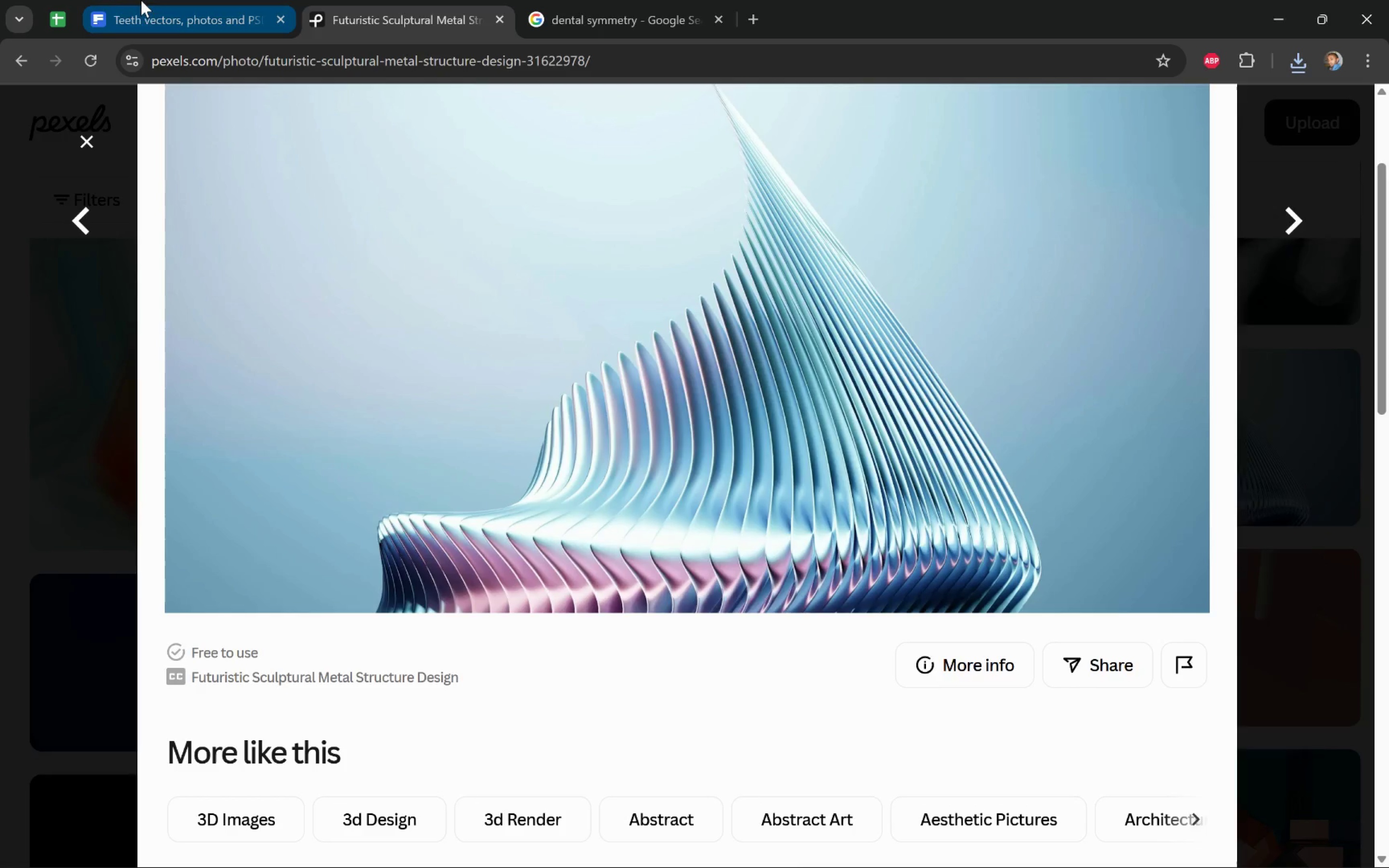 
left_click([111, 0])
 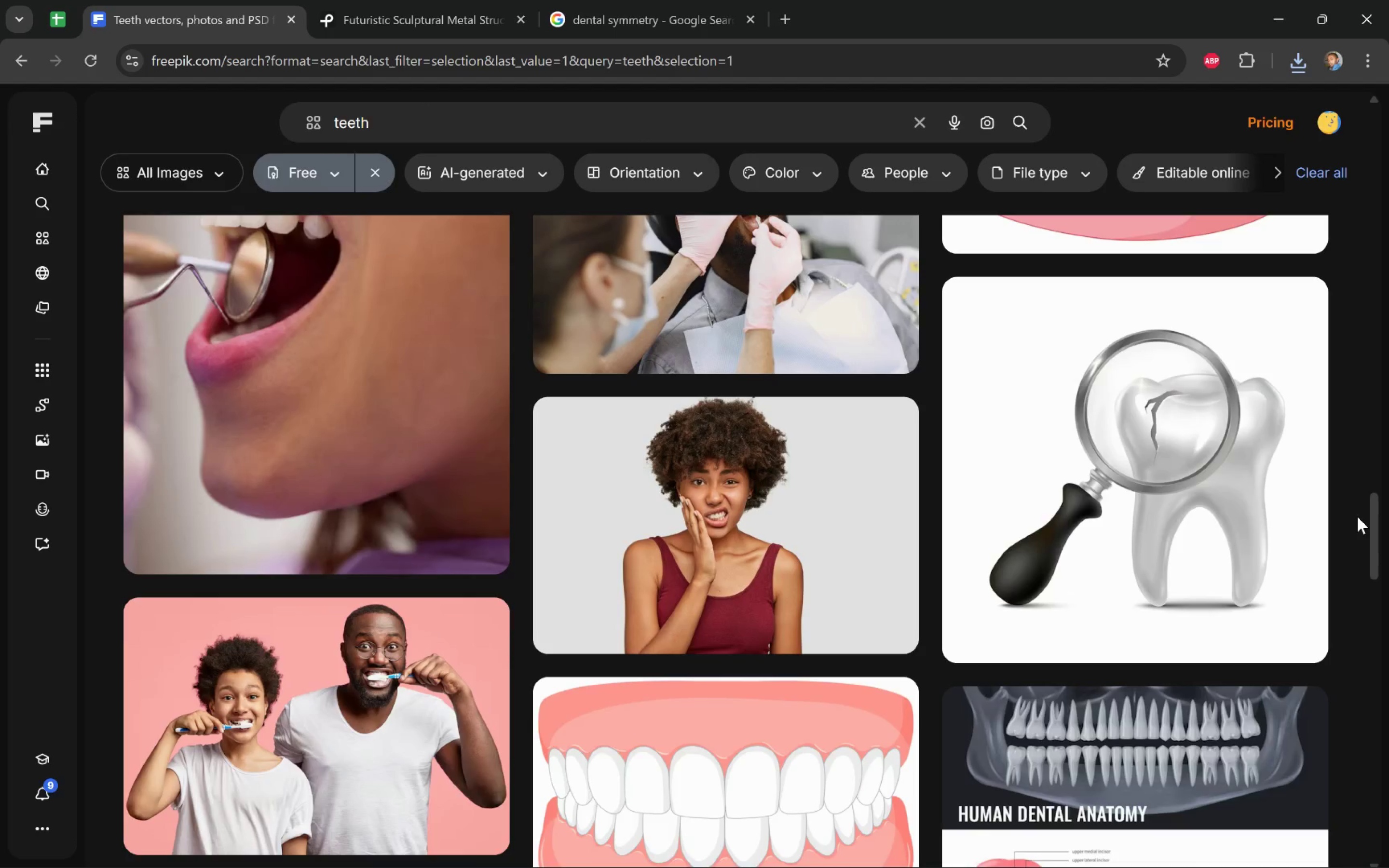 
scroll: coordinate [1347, 517], scroll_direction: down, amount: 32.0
 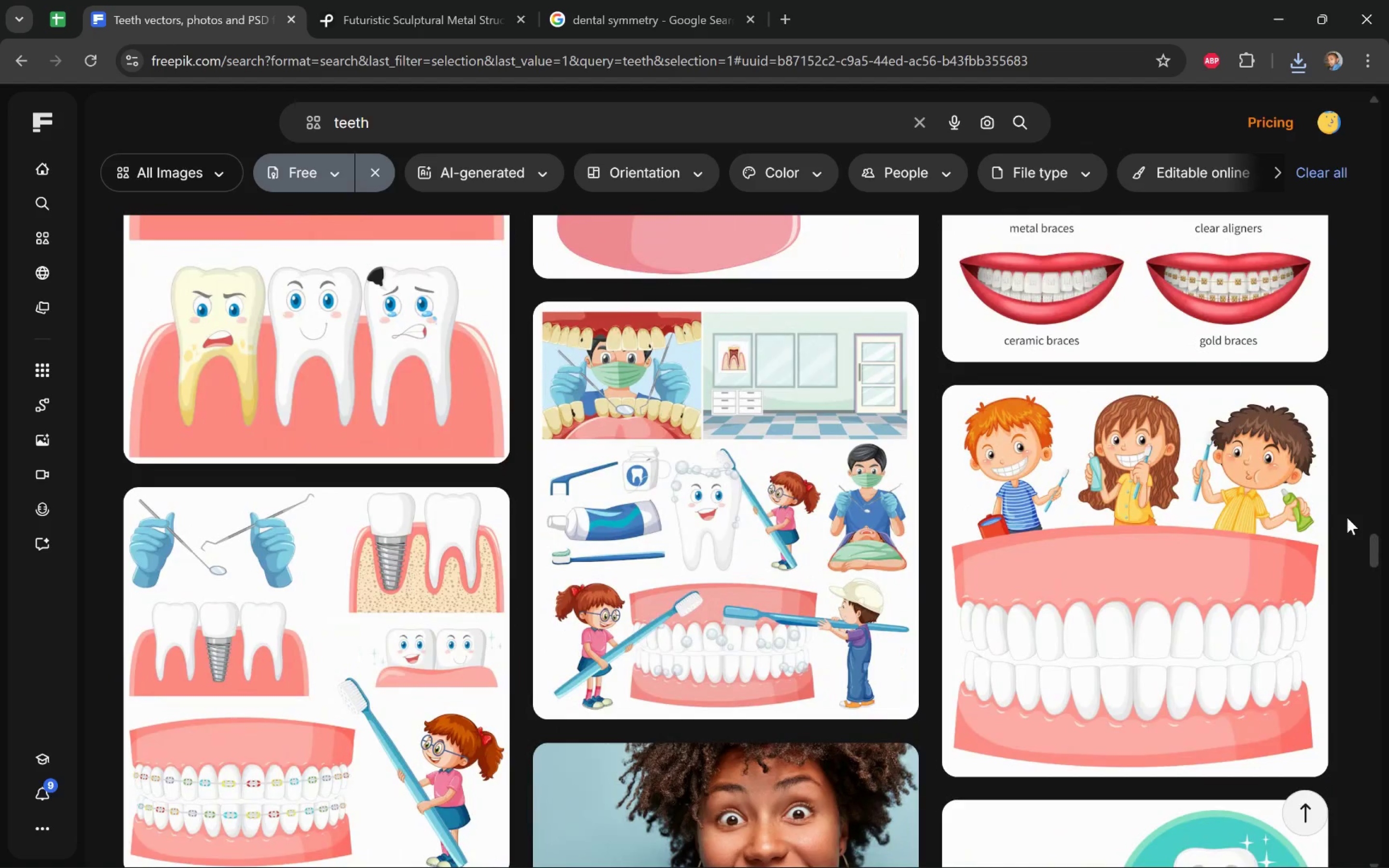 
wait(10.56)
 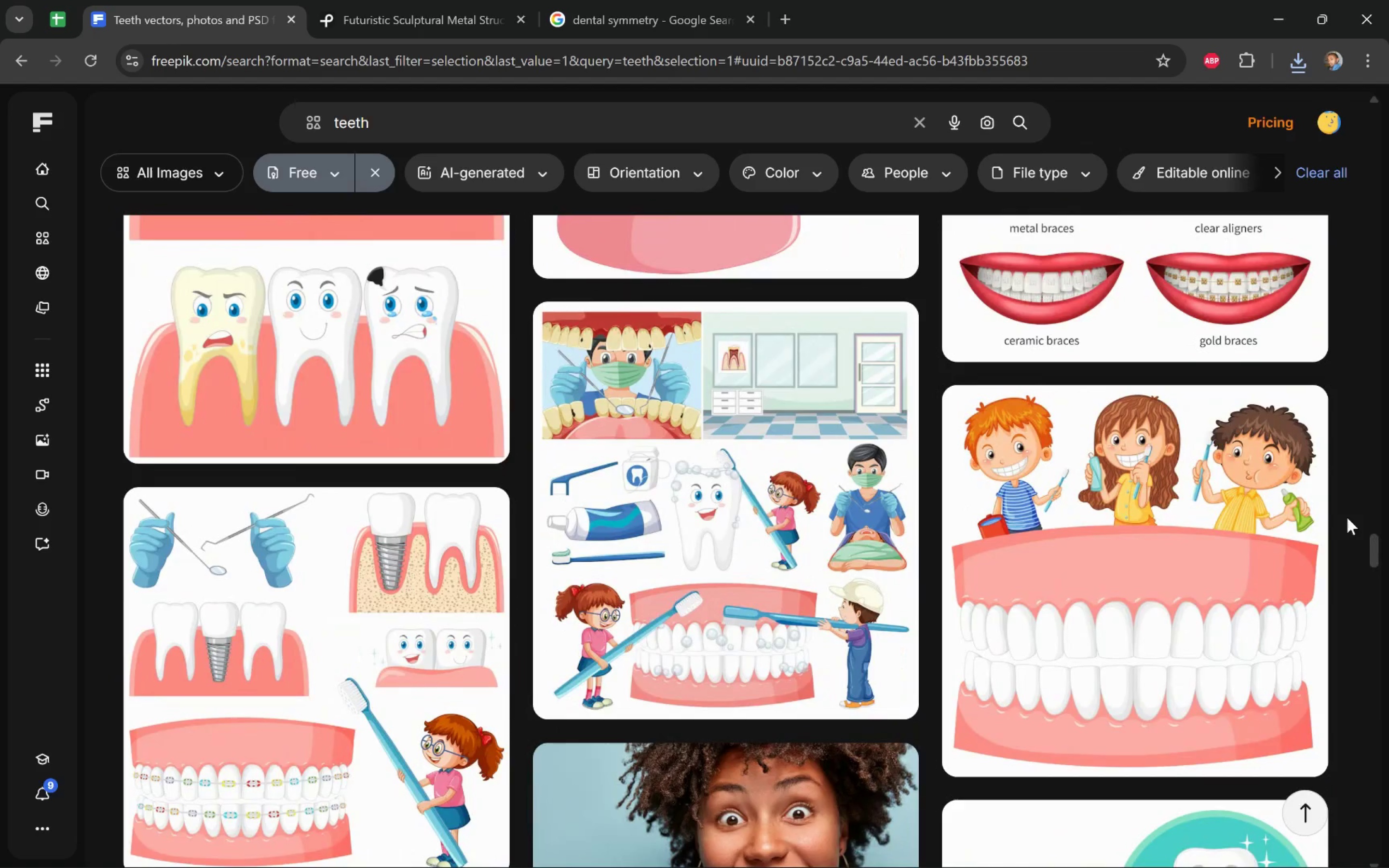 
key(Alt+Tab)
 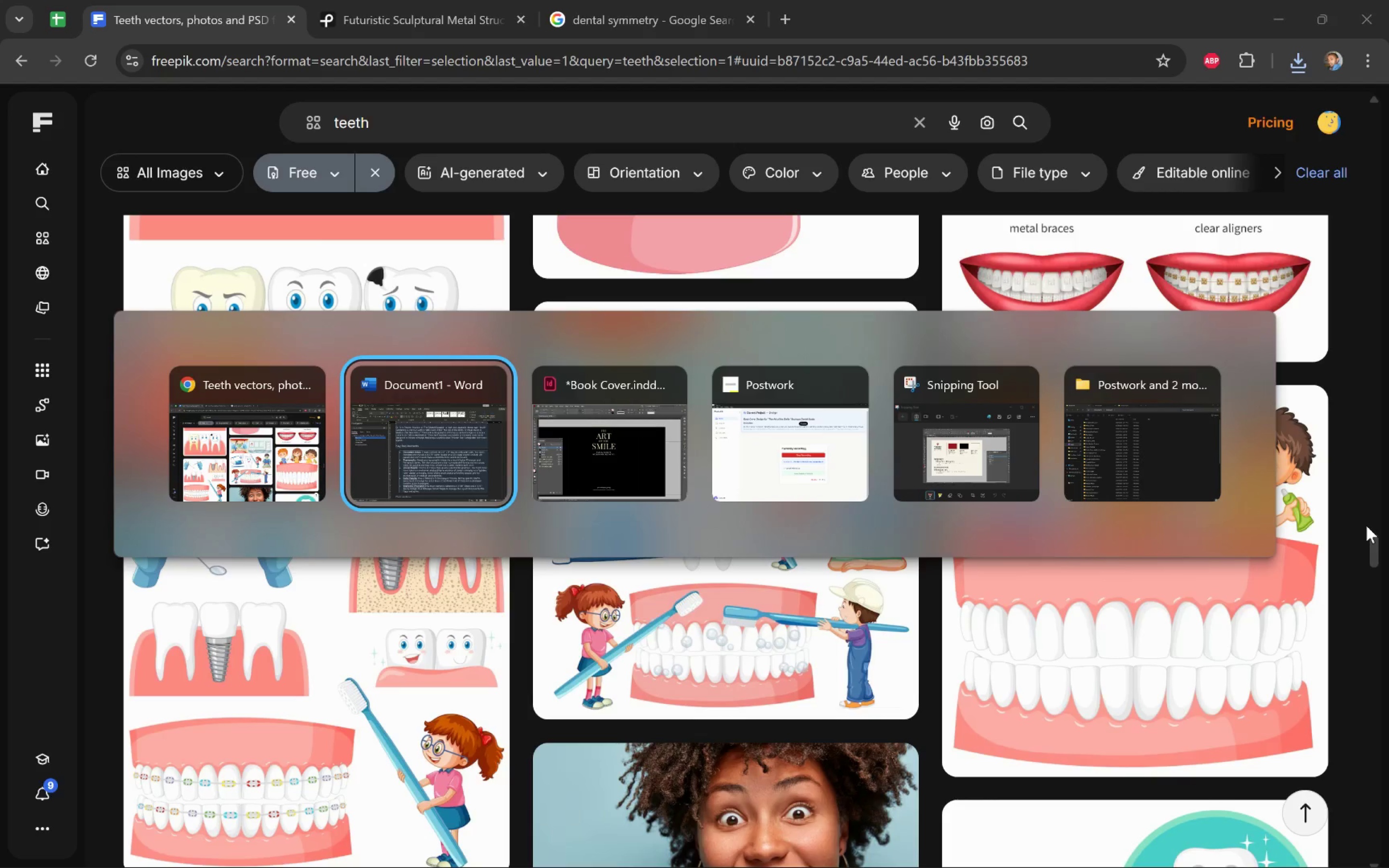 
key(Alt+Tab)
 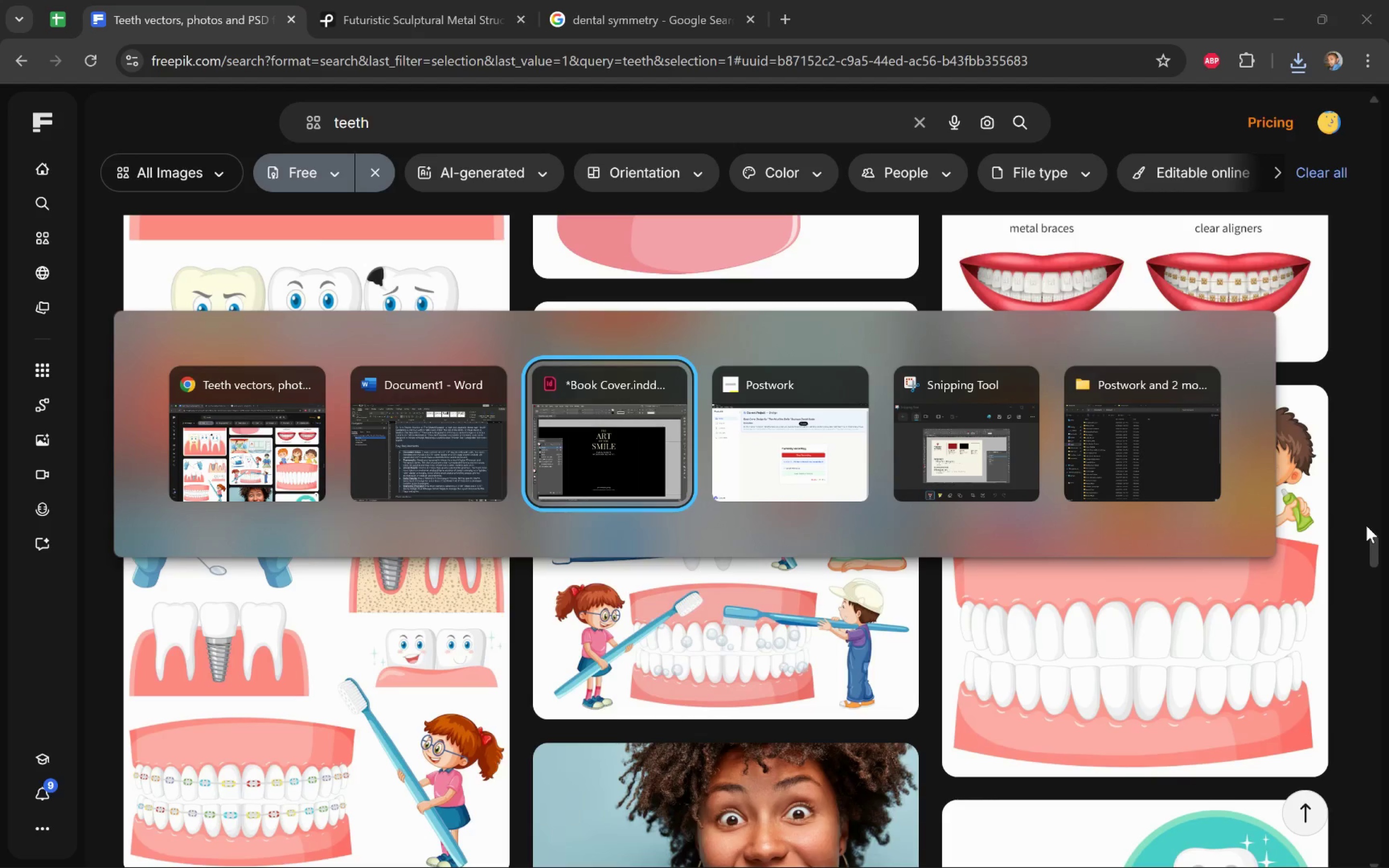 
key(Alt+Tab)
 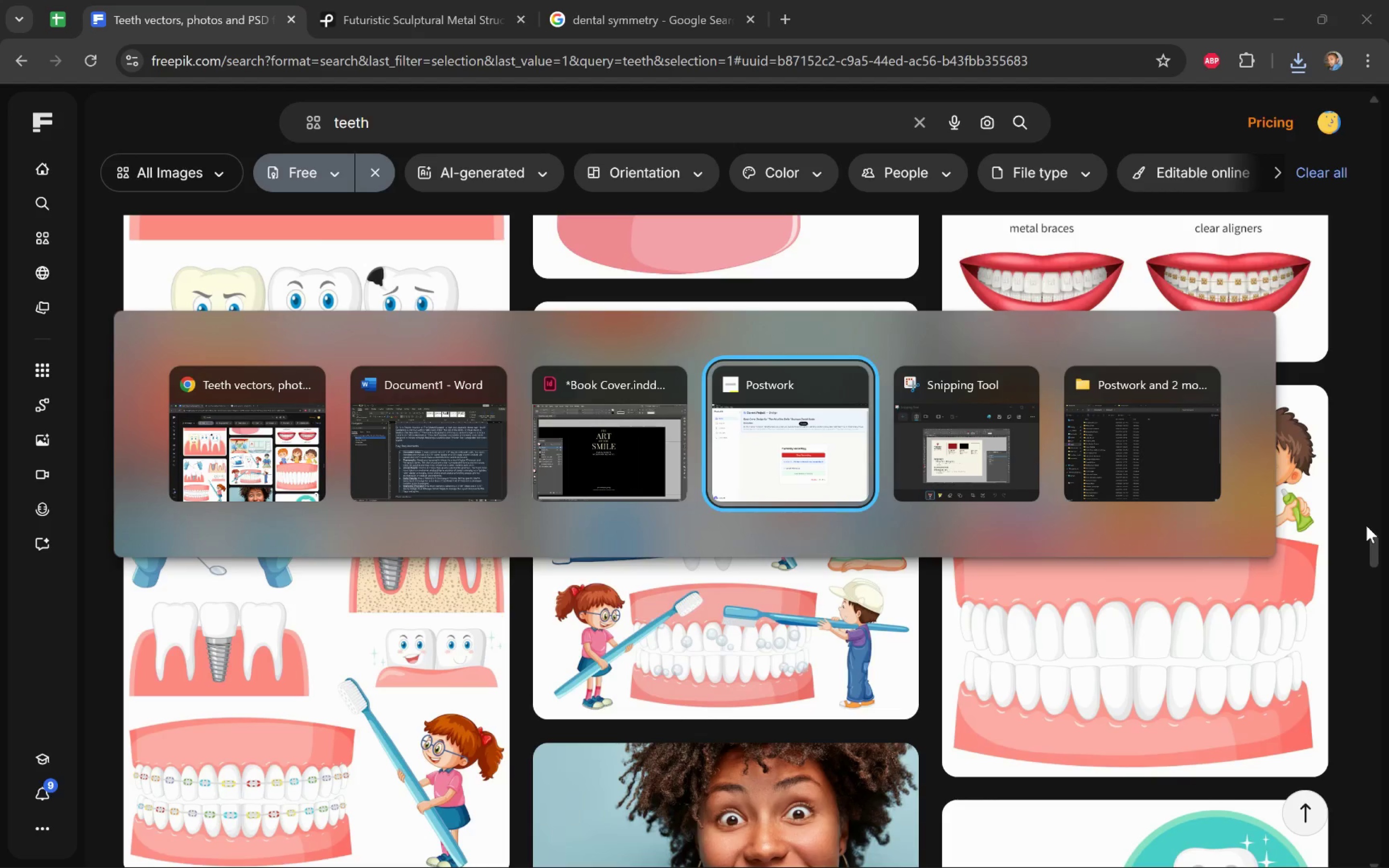 
key(Alt+Tab)
 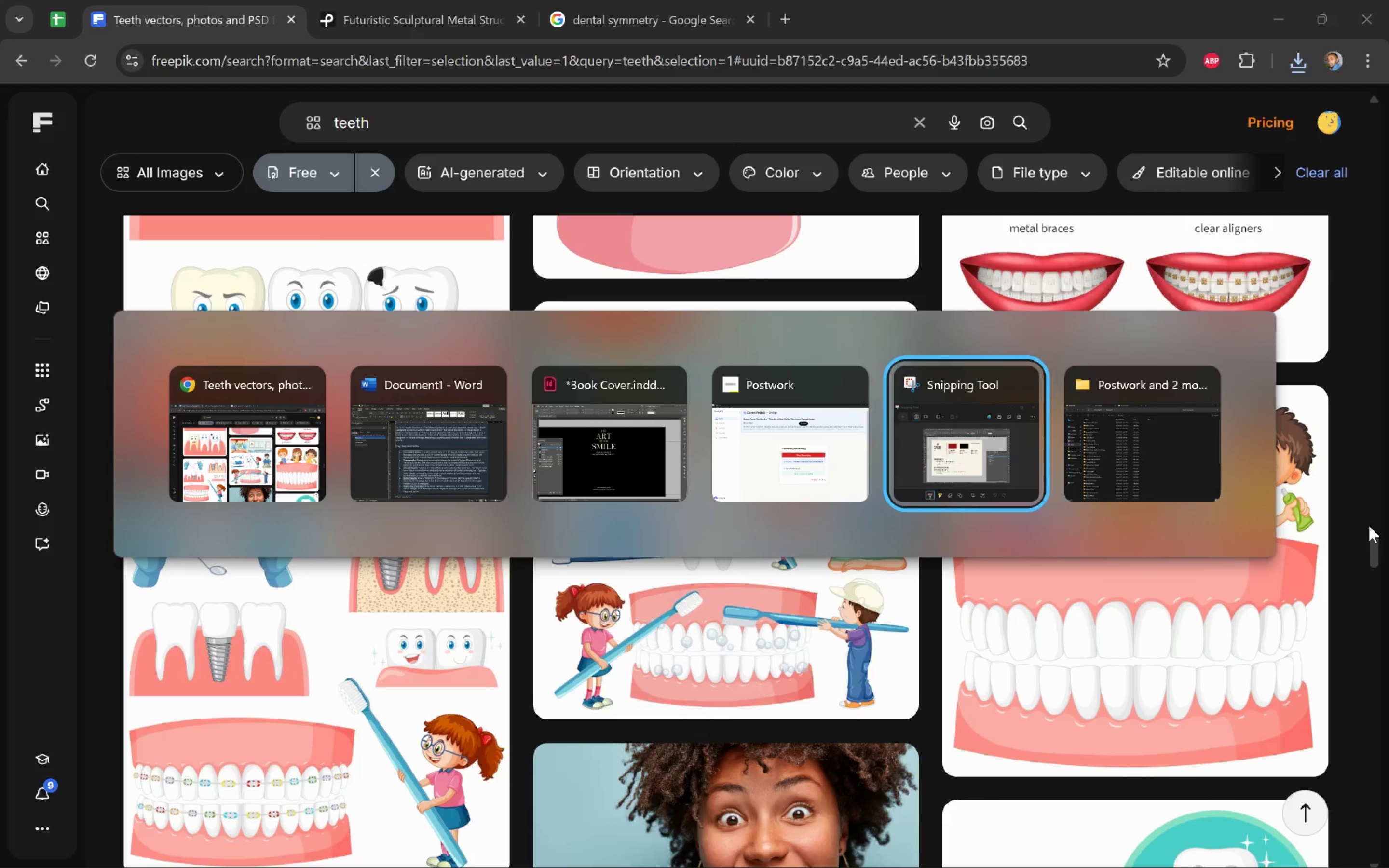 
key(Alt+Tab)
 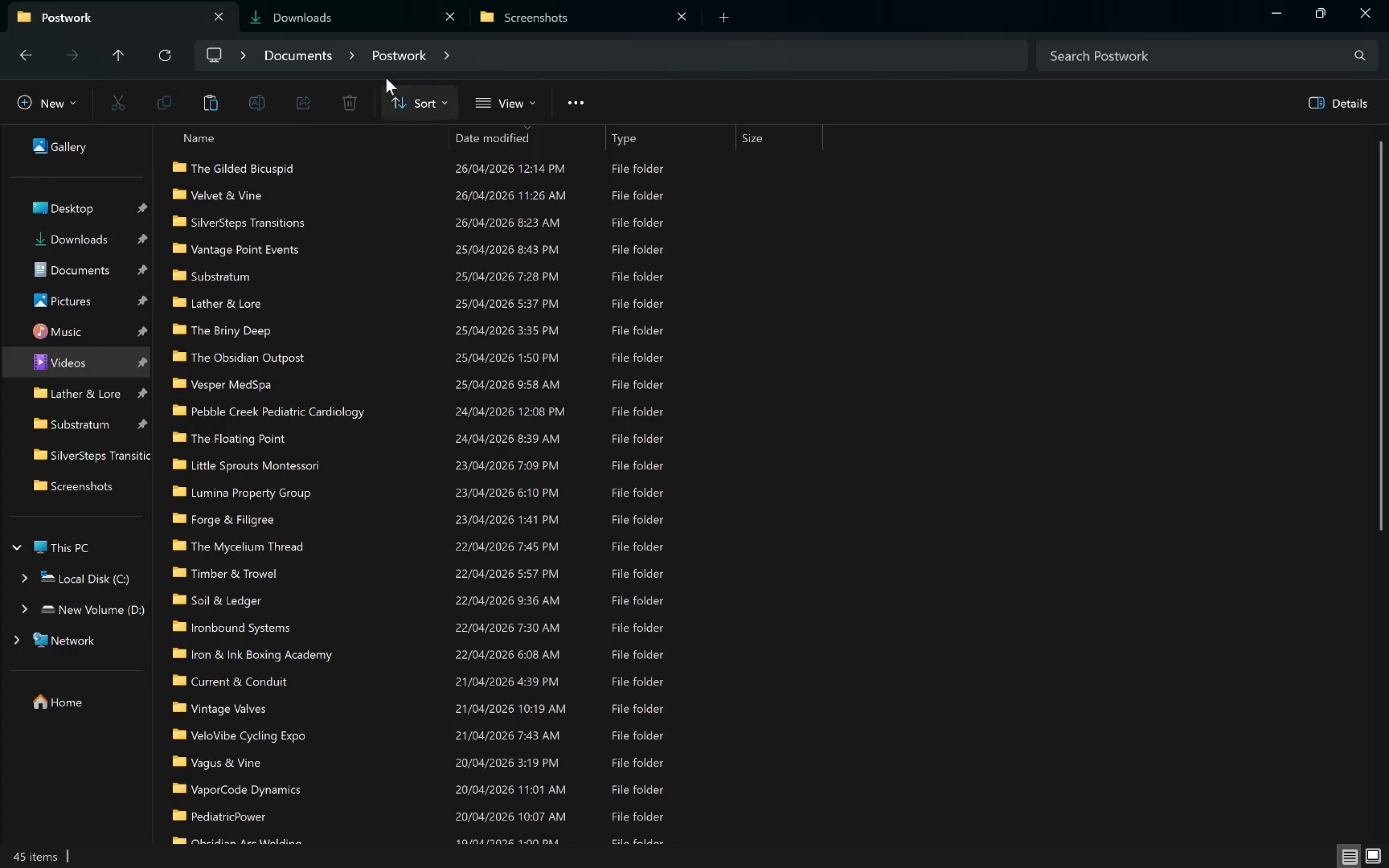 
left_click([319, 13])
 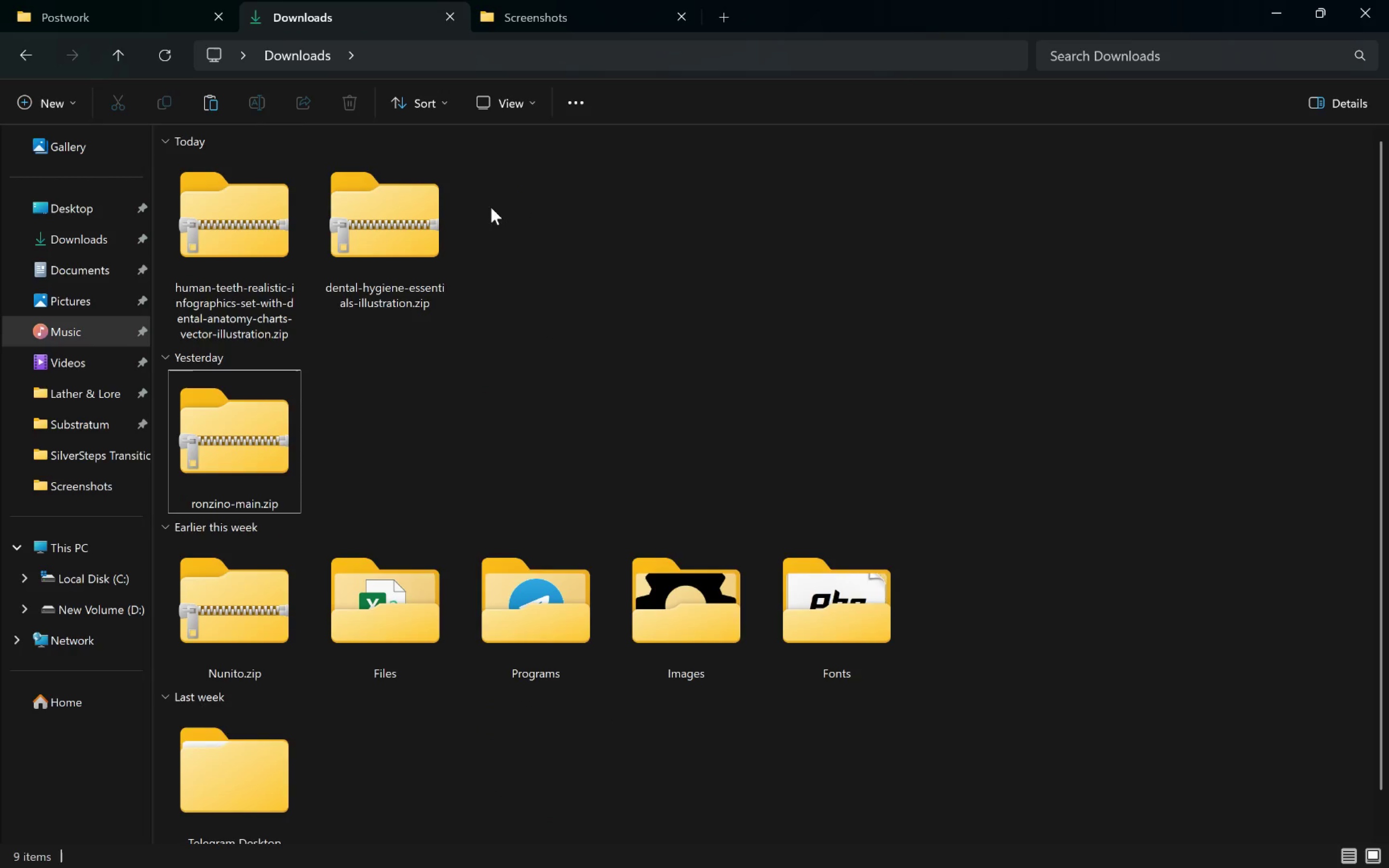 
left_click([130, 0])
 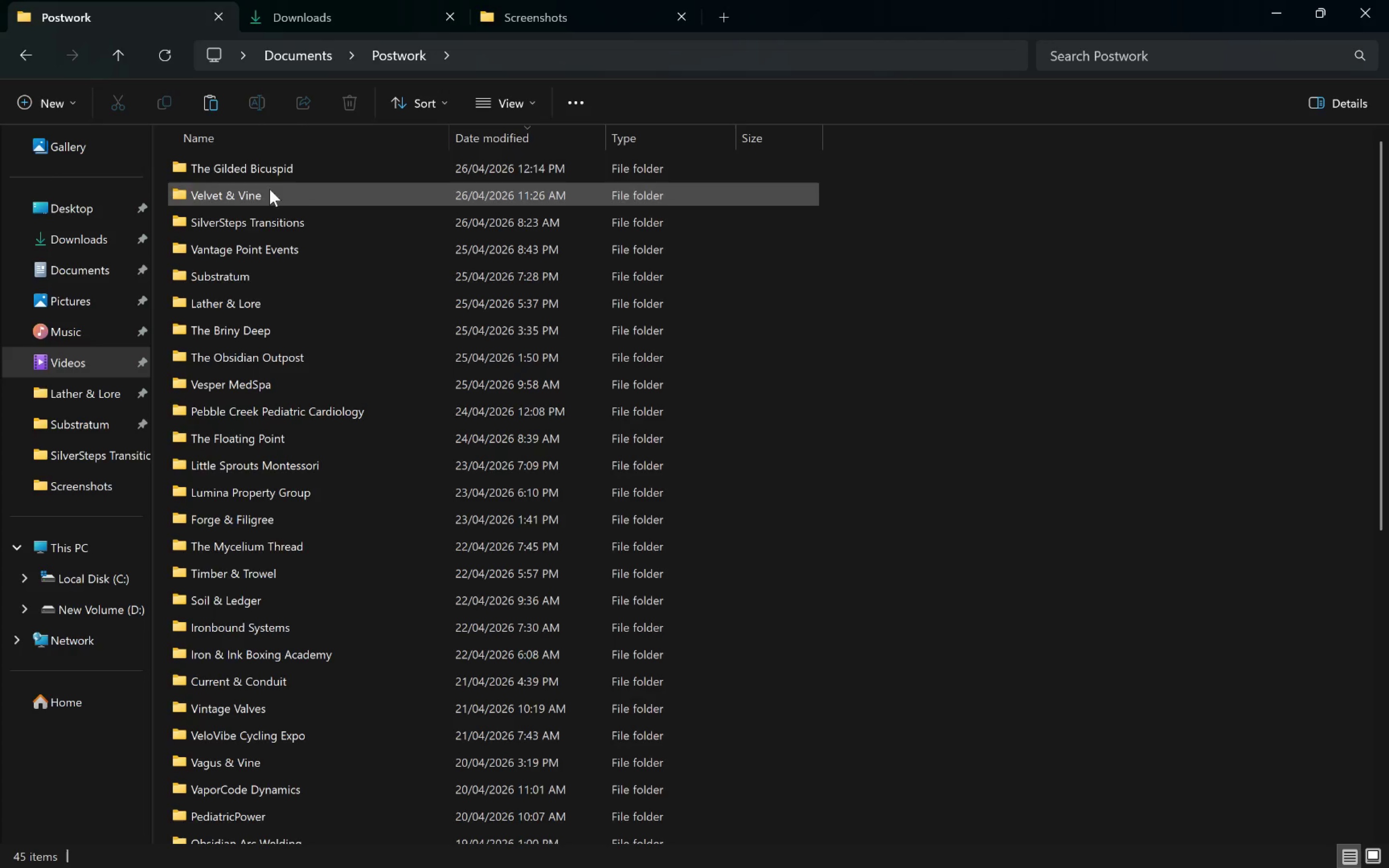 
left_click([280, 167])
 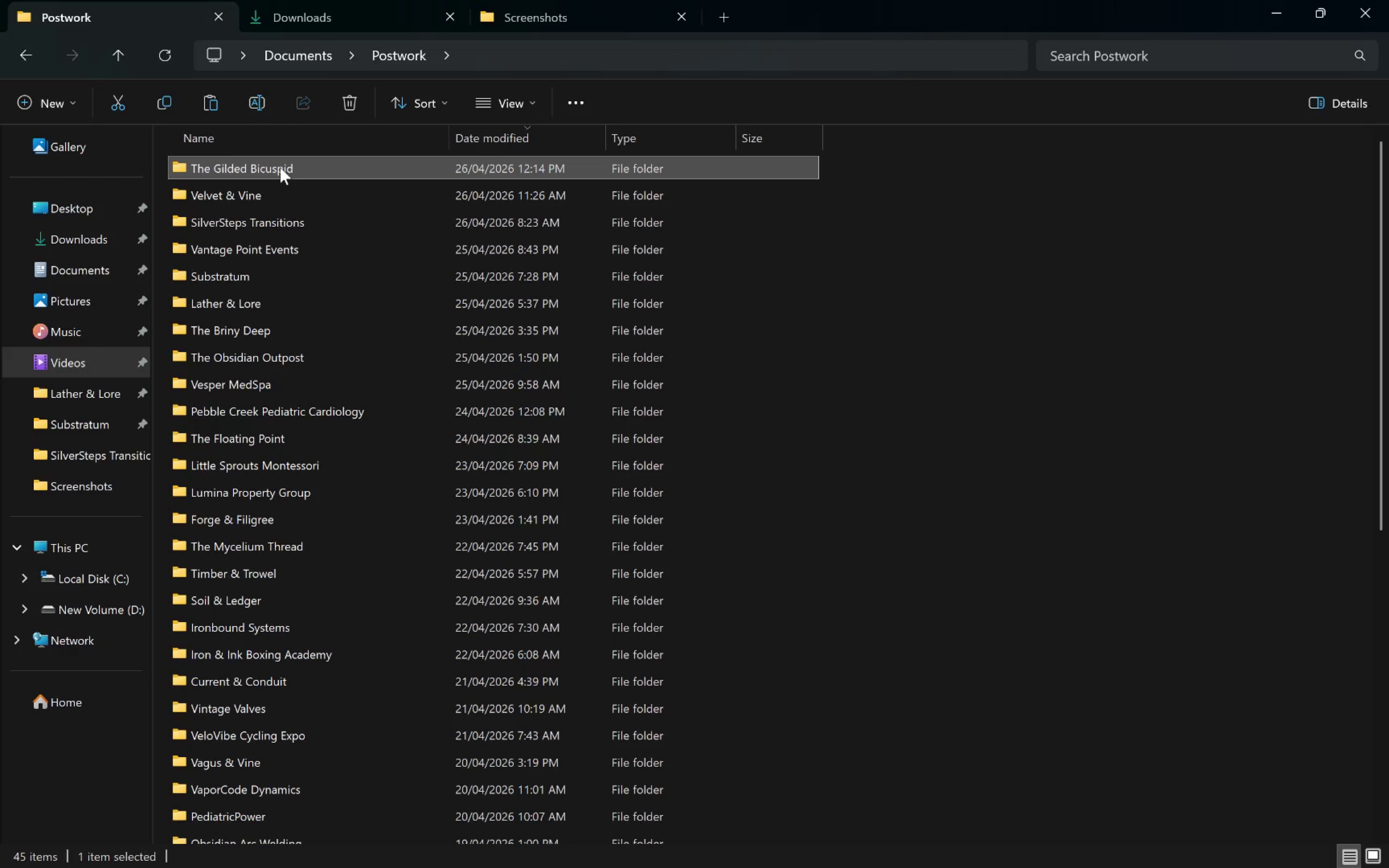 
left_click([280, 167])
 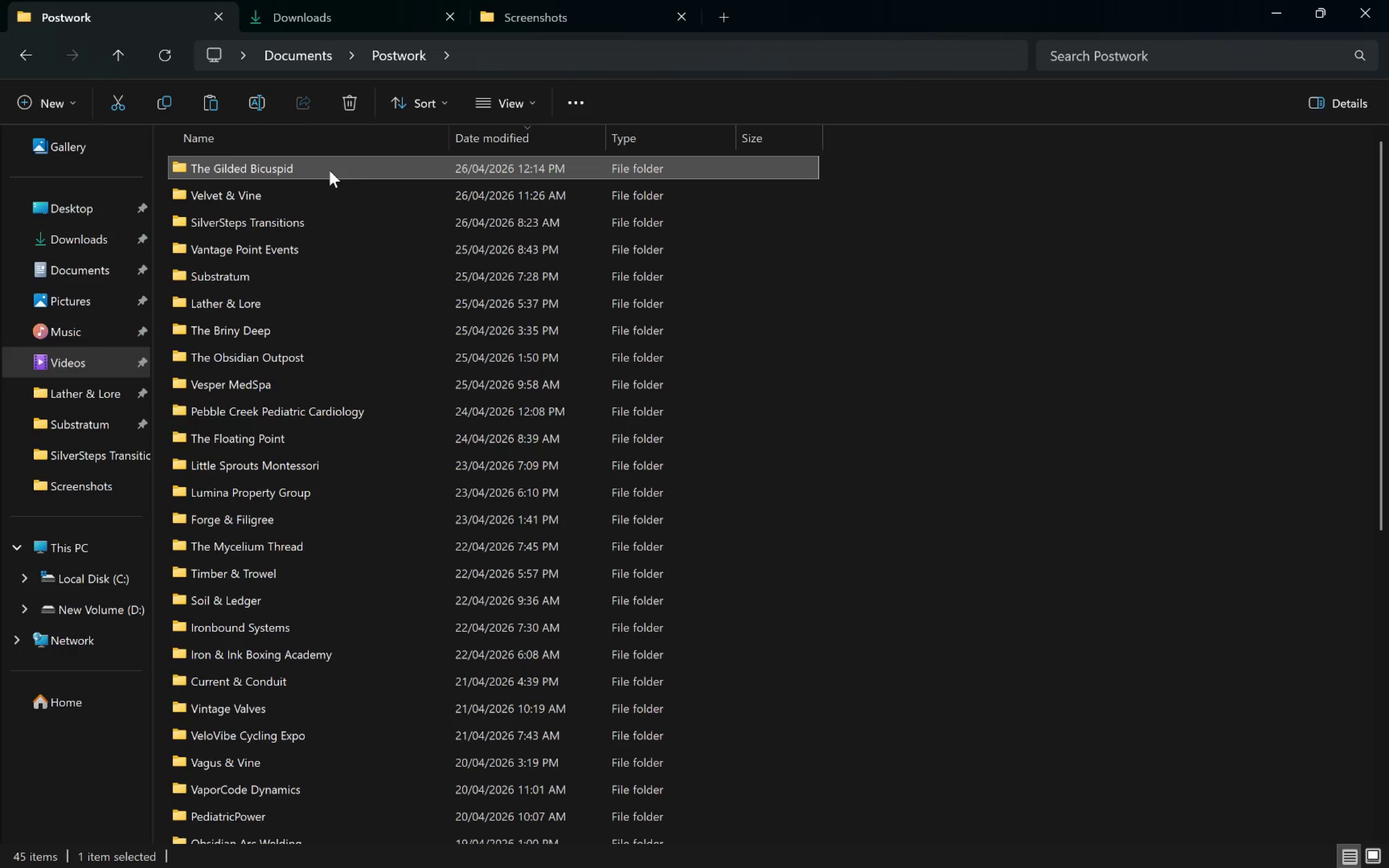 
double_click([329, 170])
 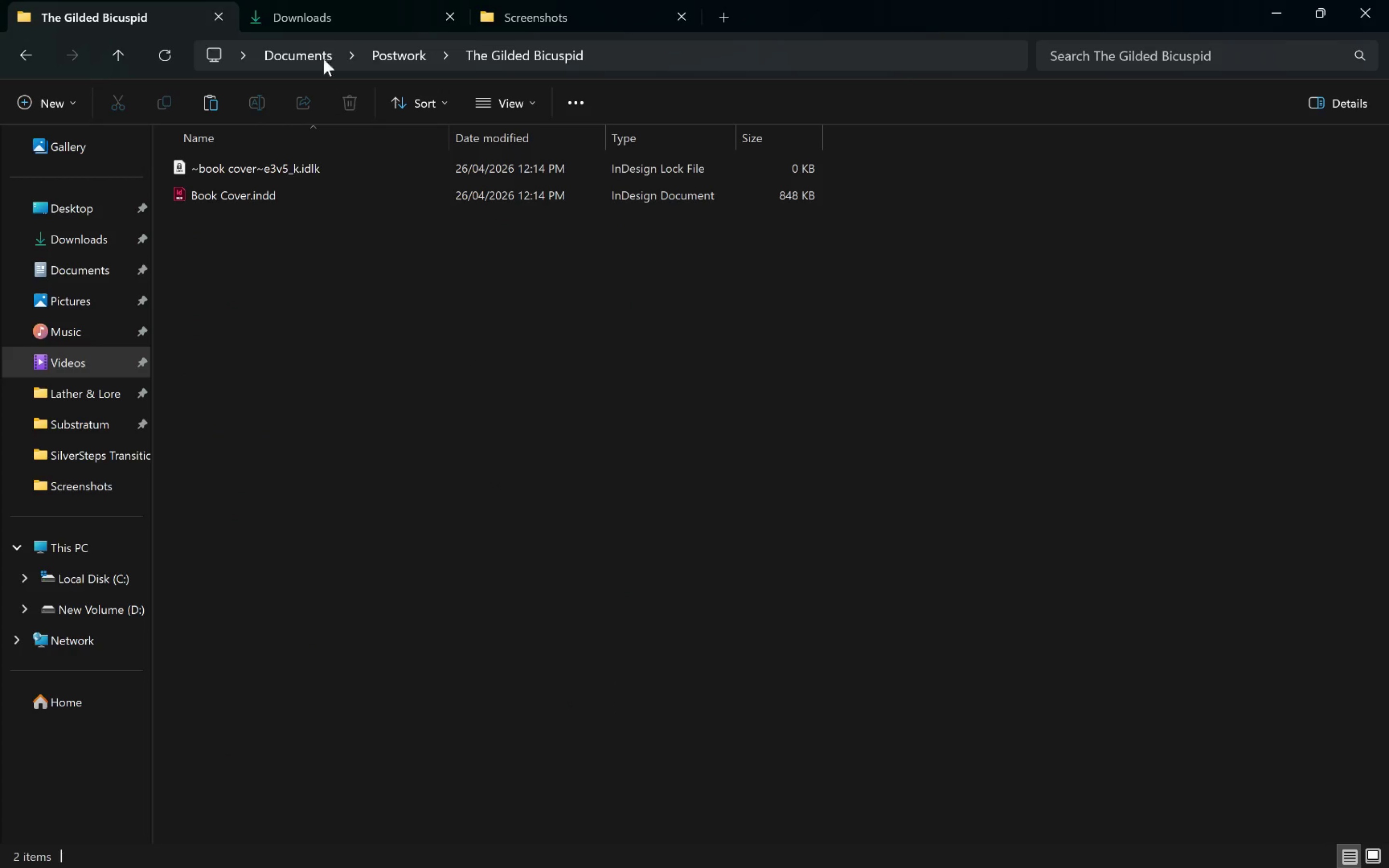 
left_click([314, 15])
 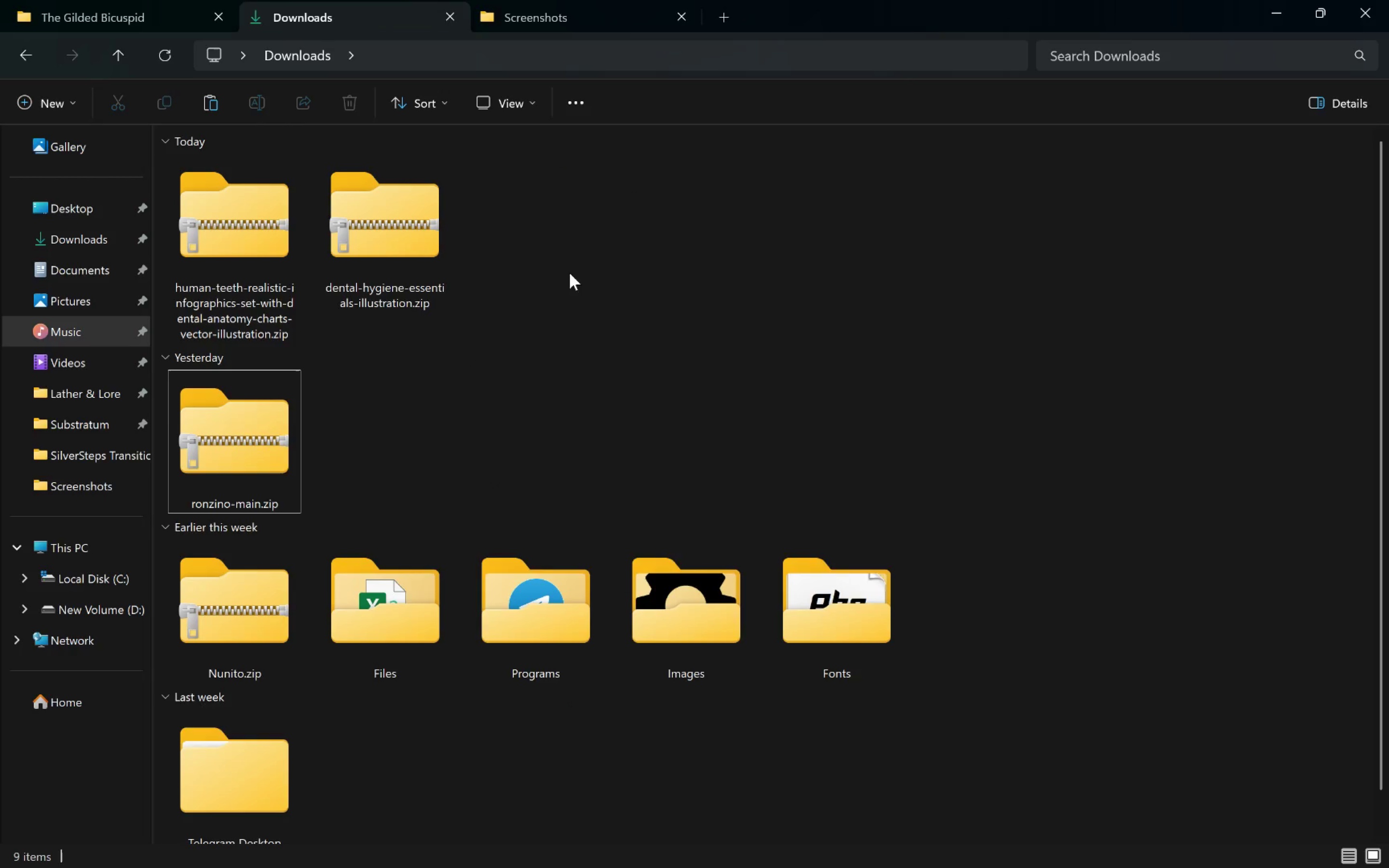 
left_click_drag(start_coordinate=[580, 229], to_coordinate=[205, 276])
 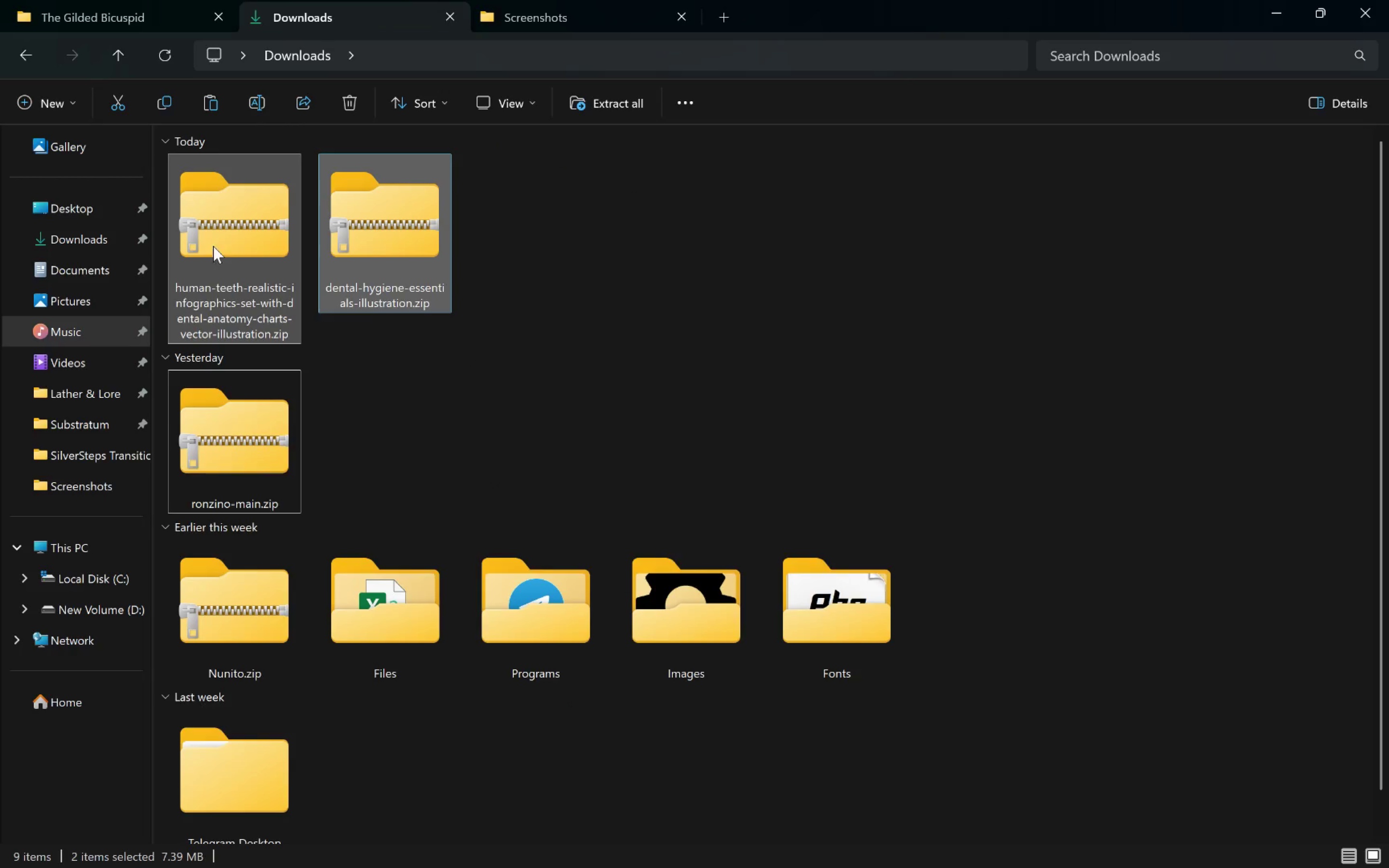 
left_click_drag(start_coordinate=[214, 245], to_coordinate=[388, 372])
 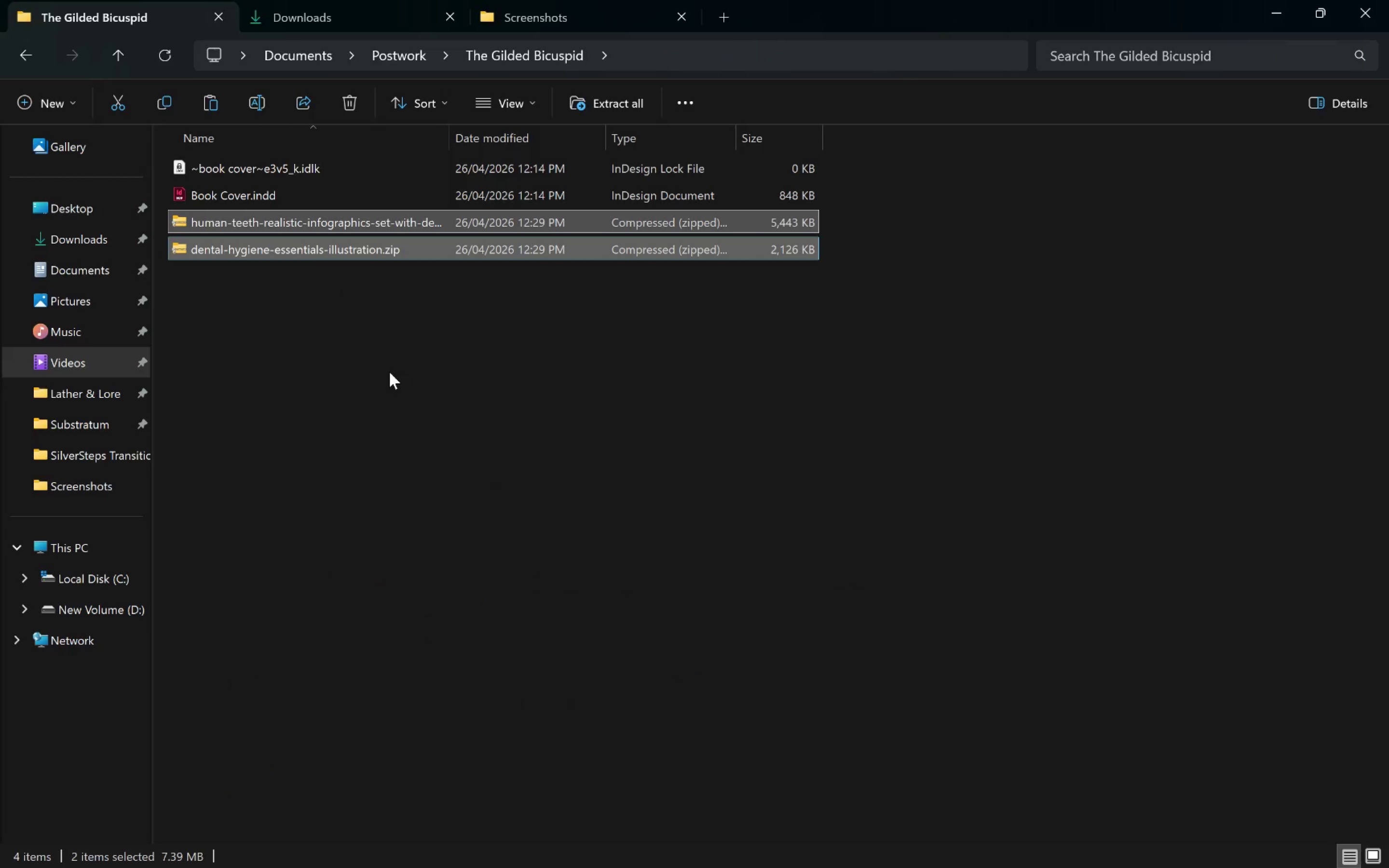 
left_click([390, 371])
 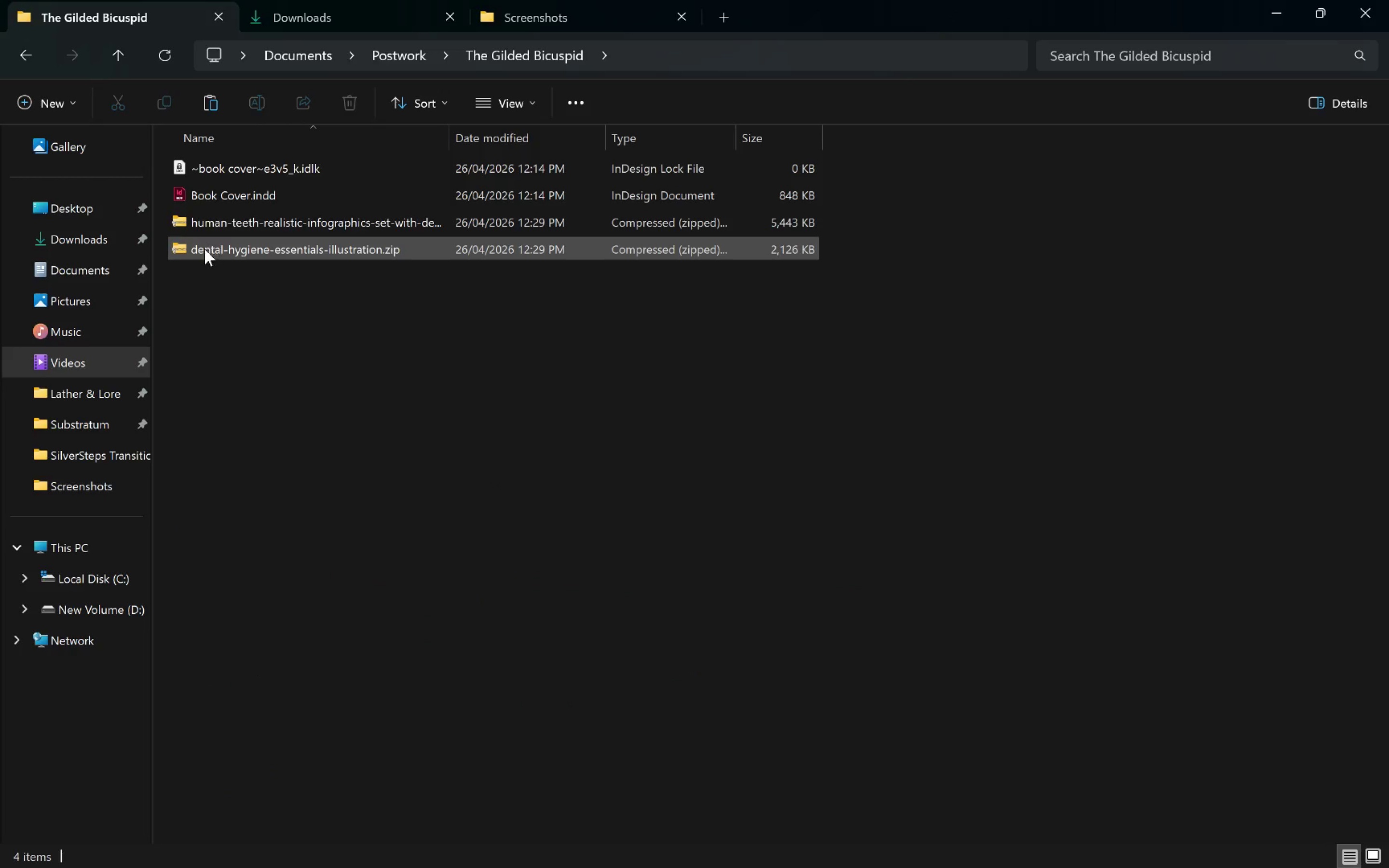 
right_click([200, 249])
 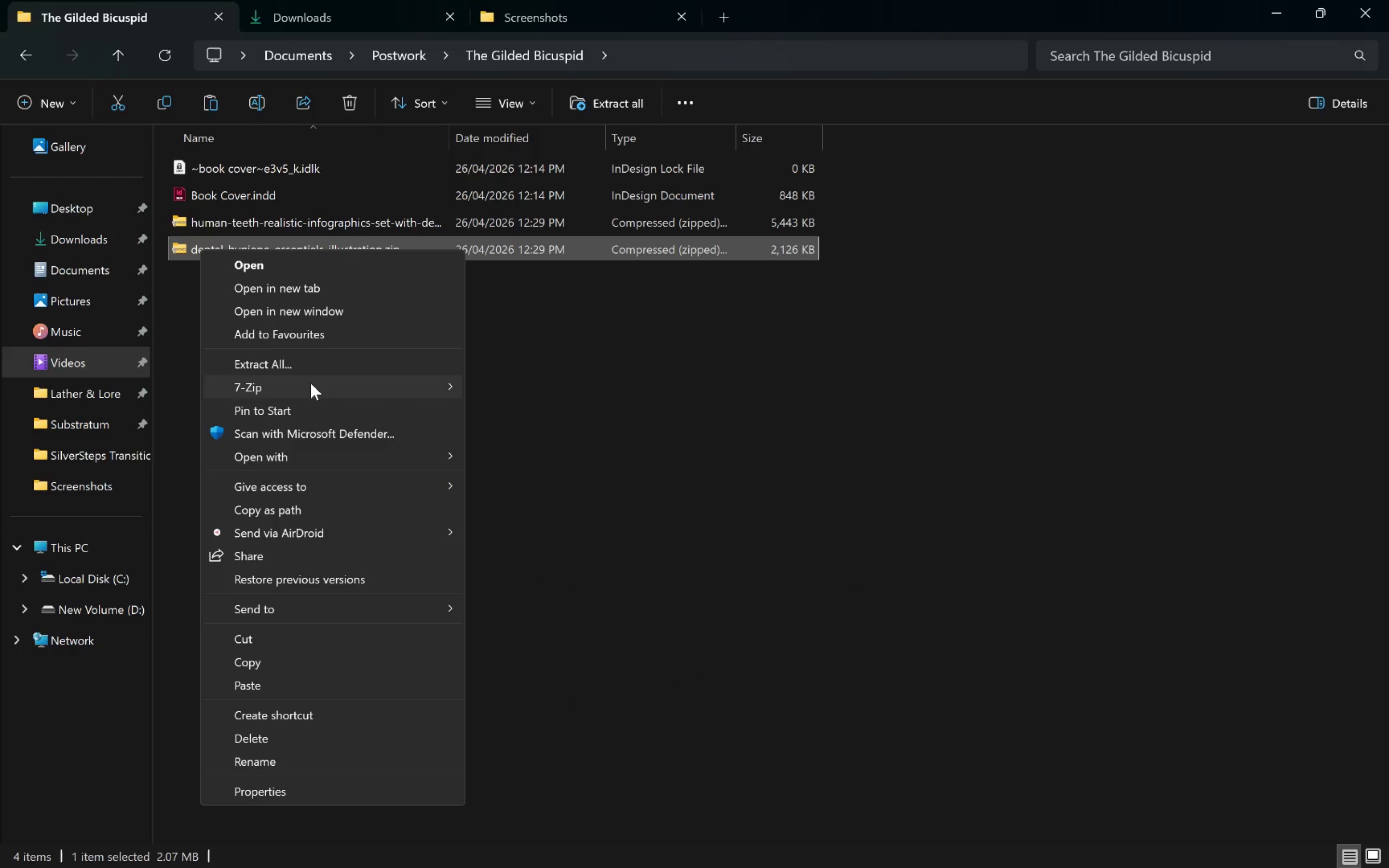 
left_click([605, 399])
 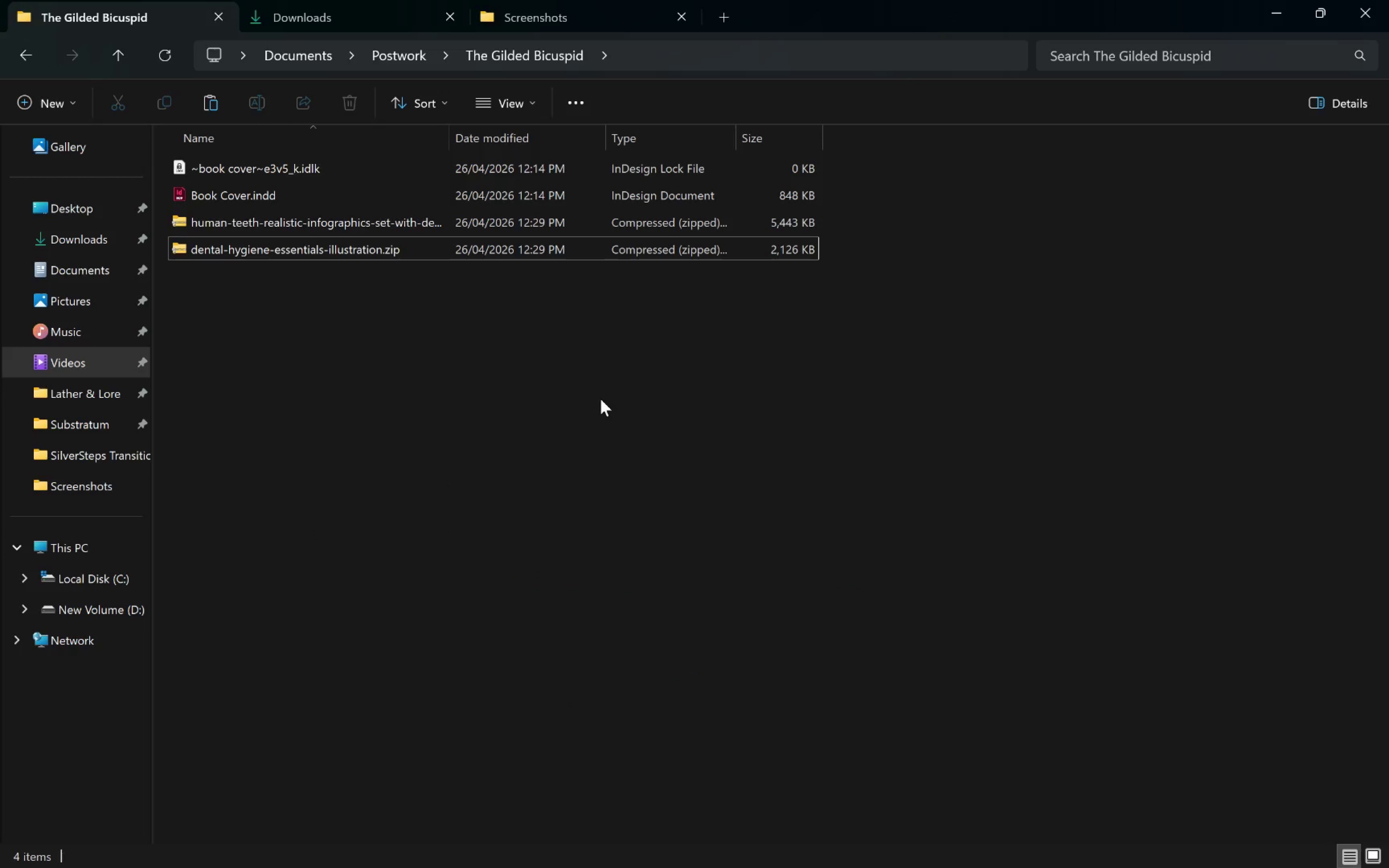 
key(Control+Shift+N)
 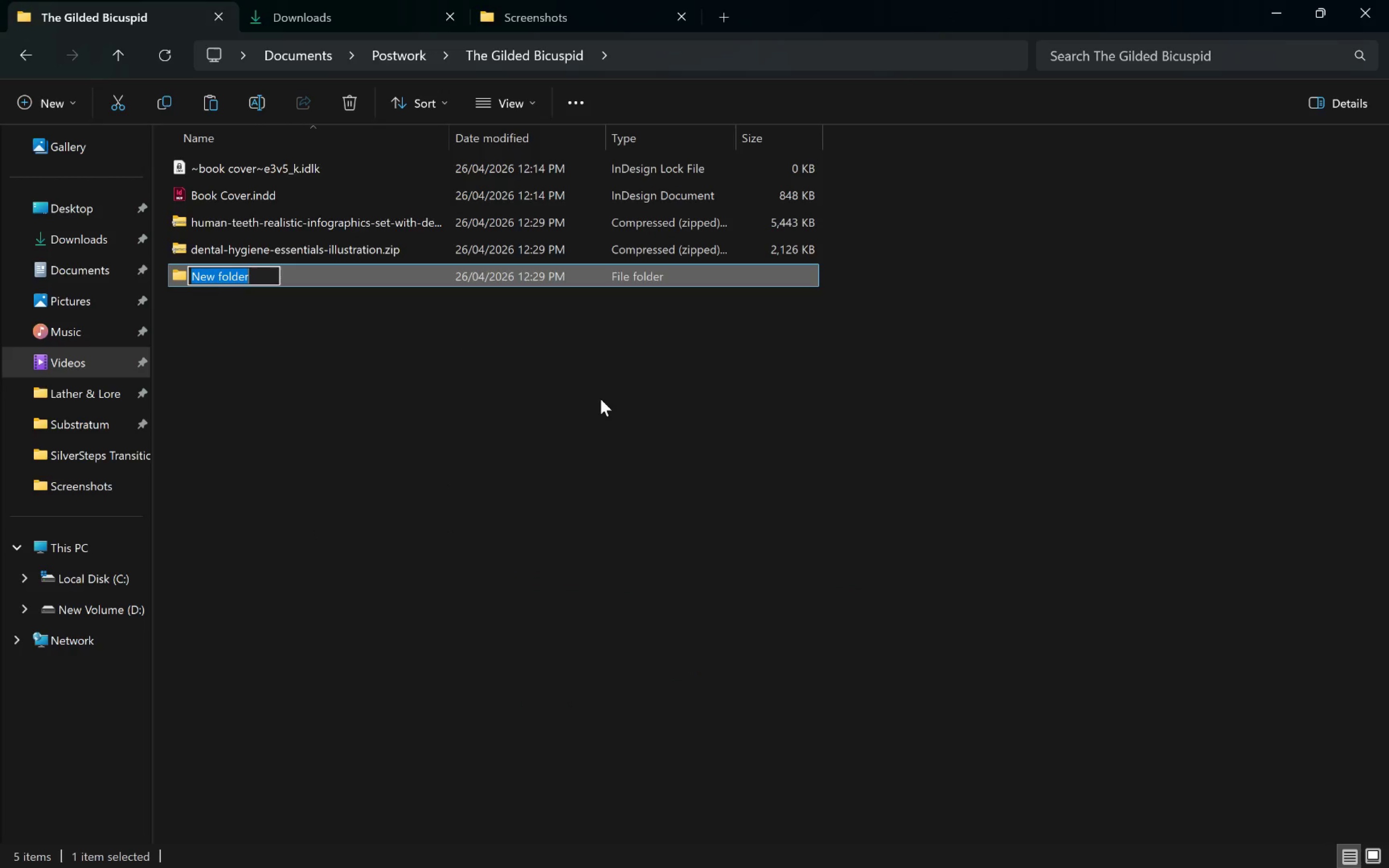 
type(Assets)
 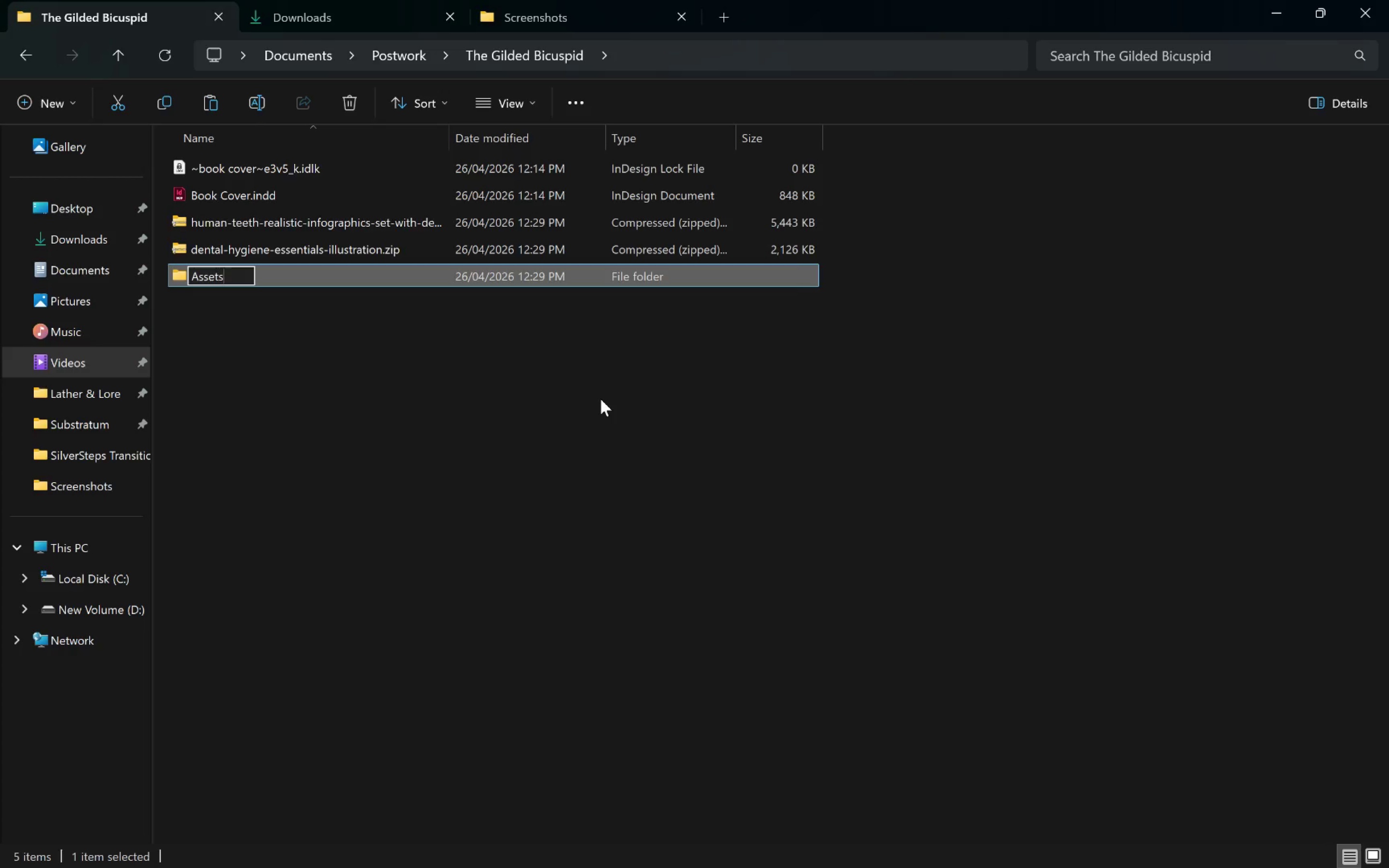 
key(Enter)
 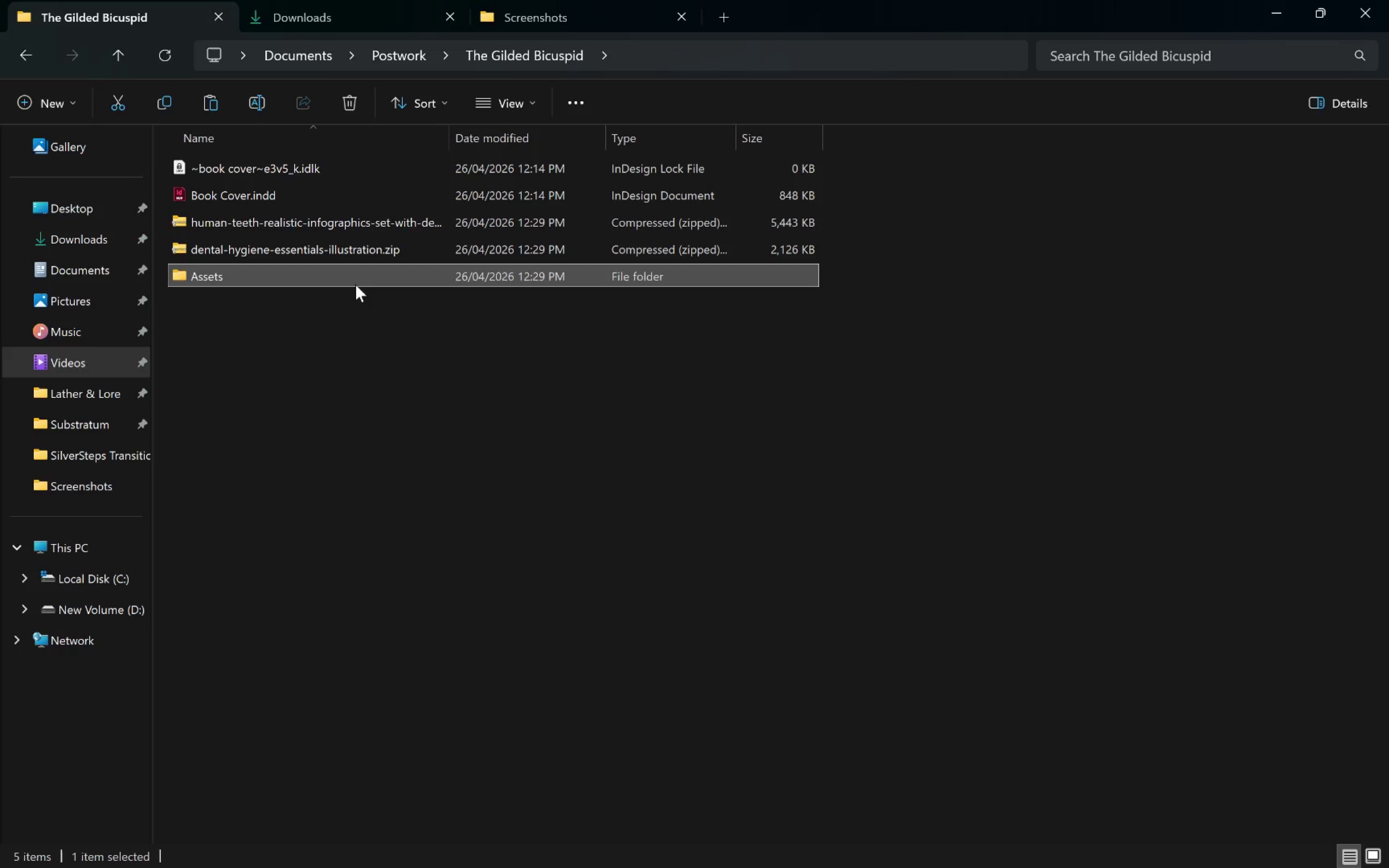 
left_click([313, 249])
 